 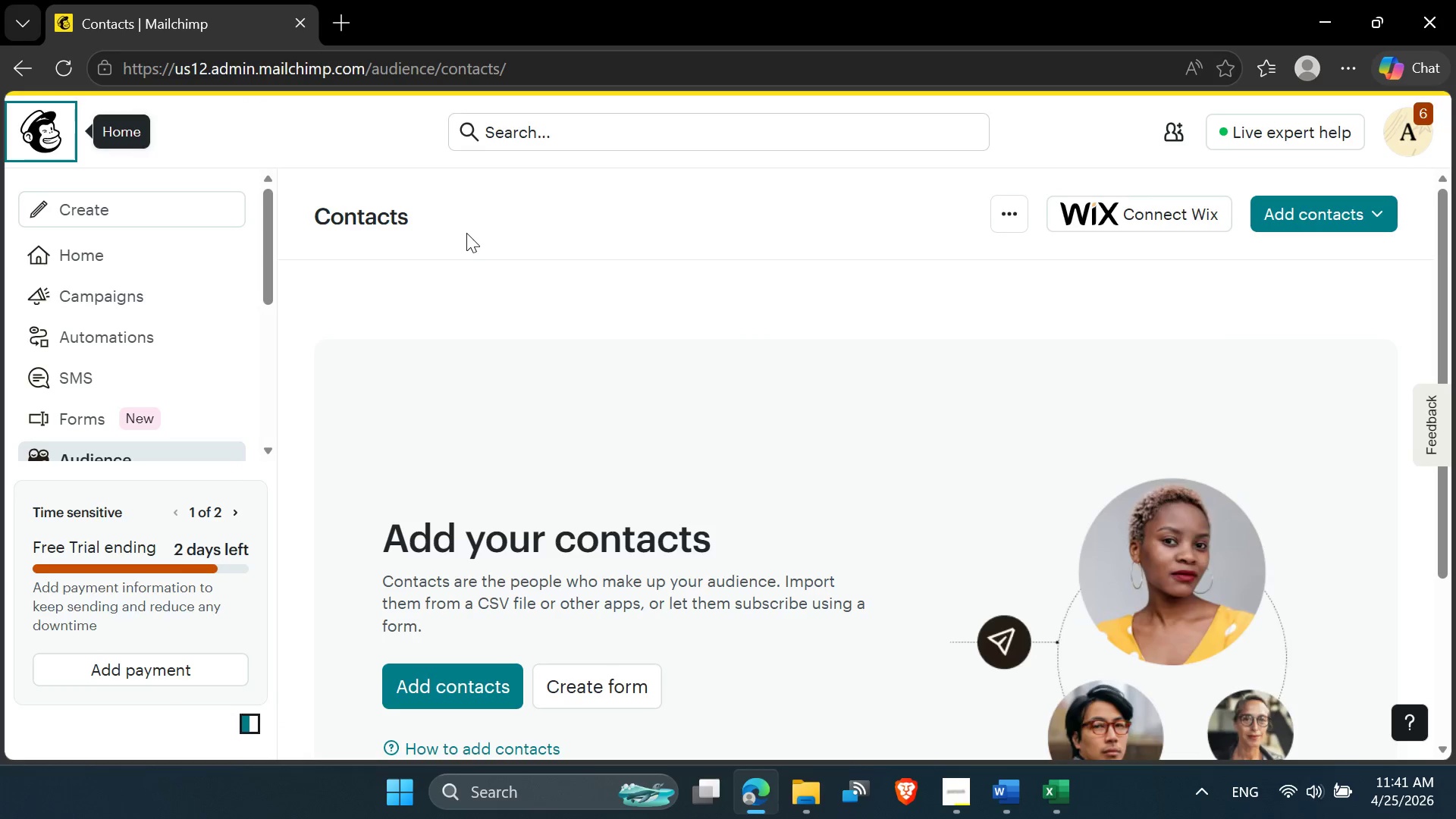 
left_click([999, 212])
 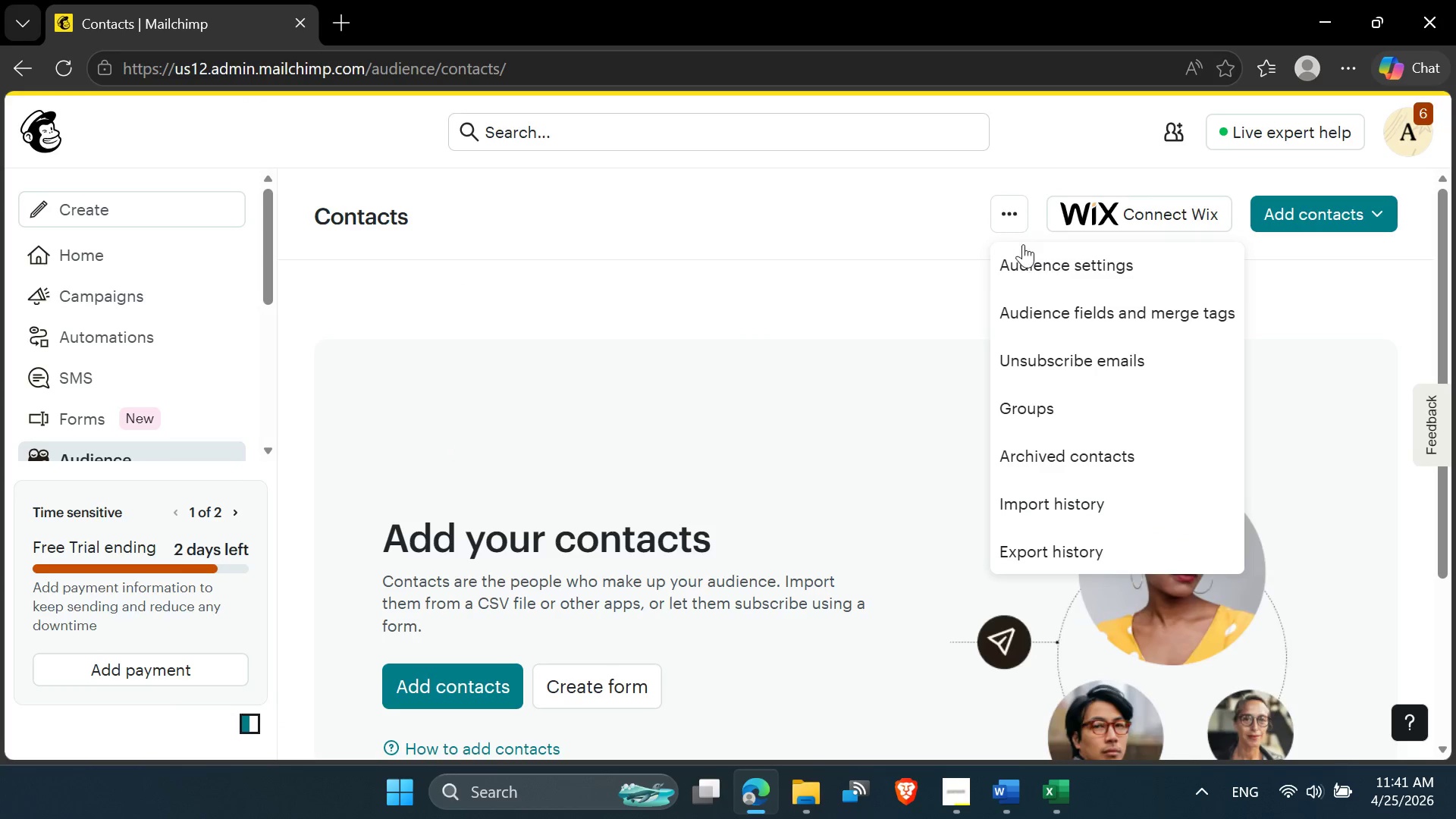 
left_click([1025, 249])
 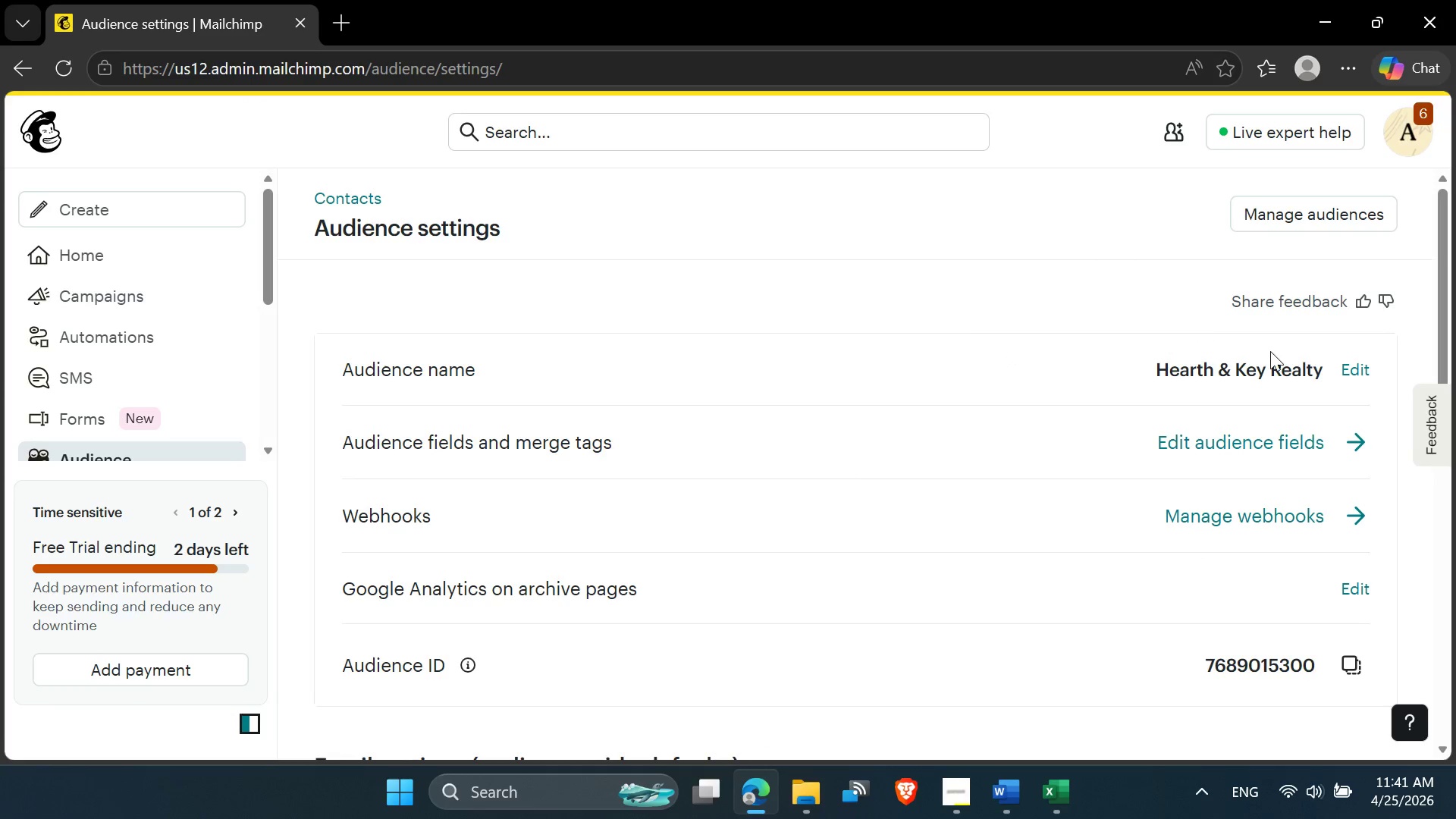 
left_click([1352, 366])
 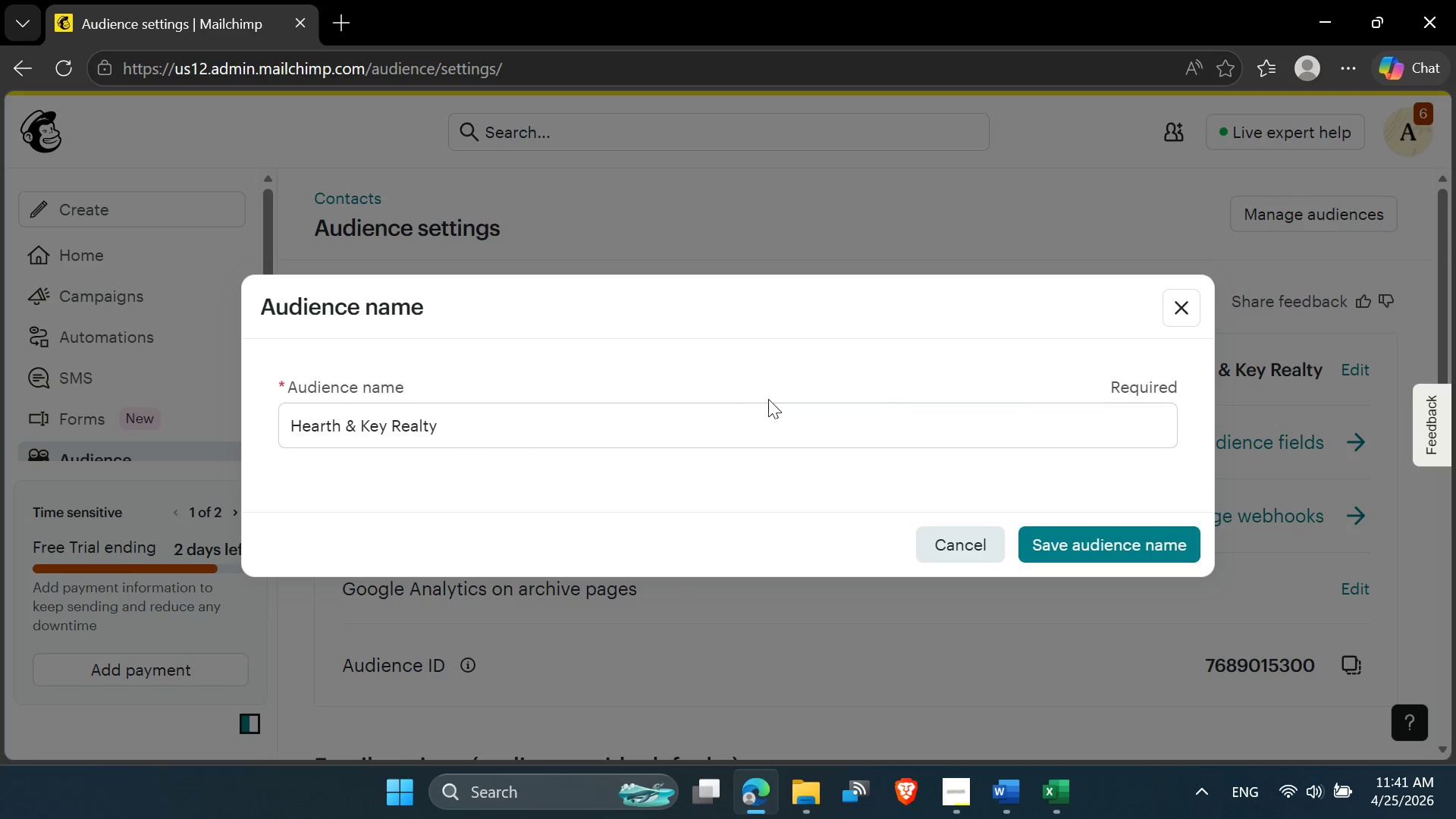 
left_click([696, 410])
 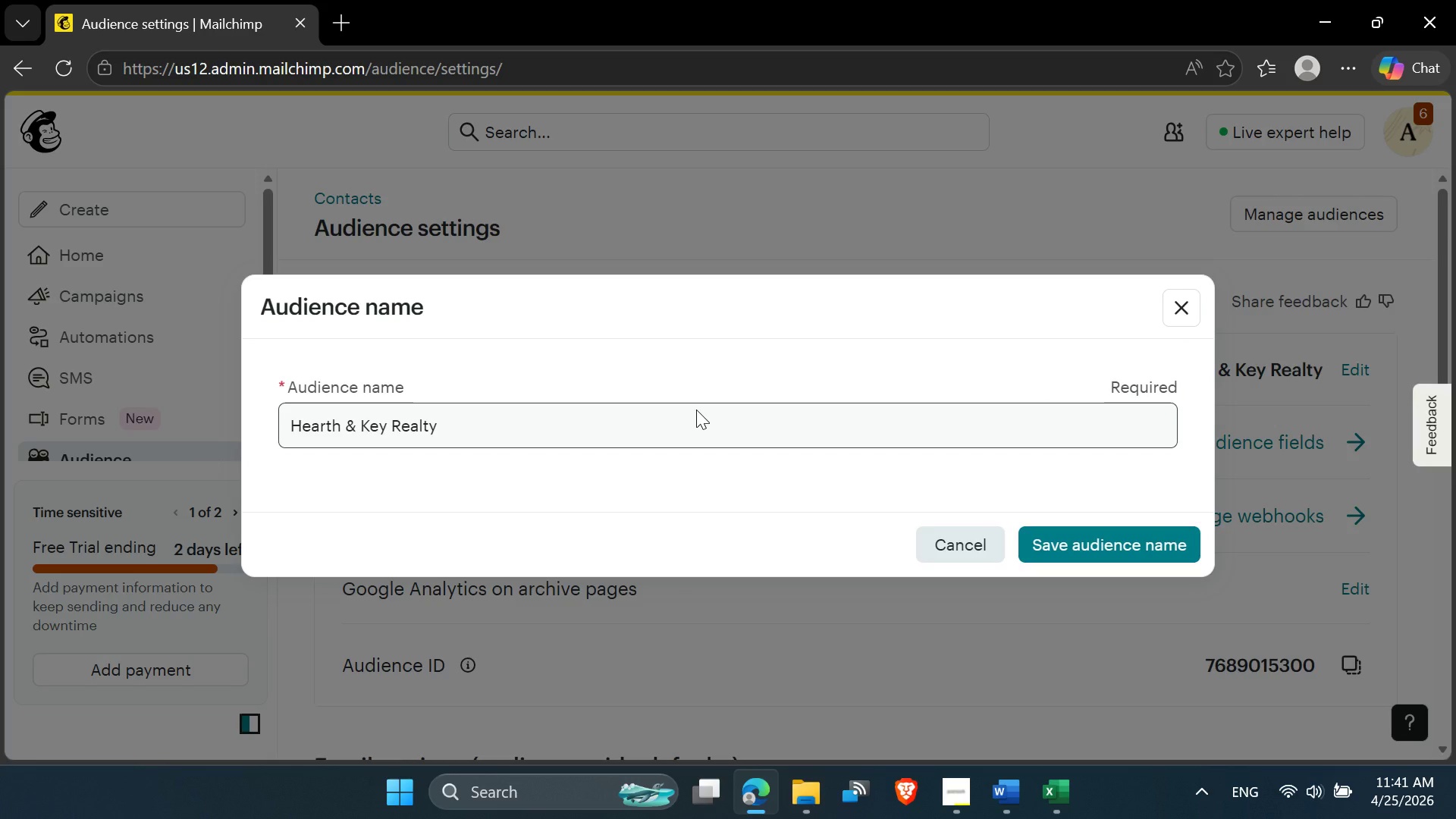 
hold_key(key=ControlLeft, duration=0.34)
 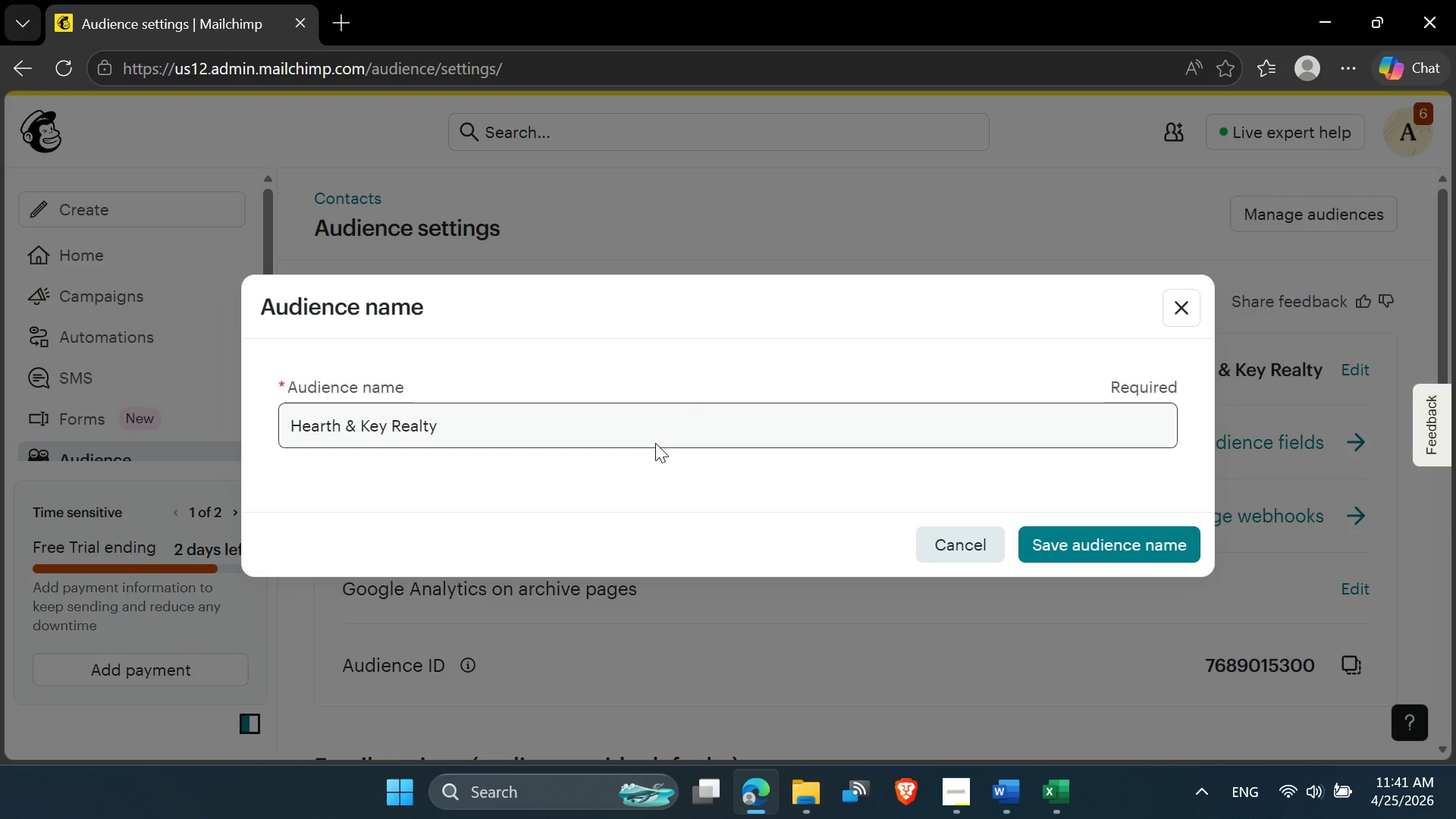 
left_click([655, 443])
 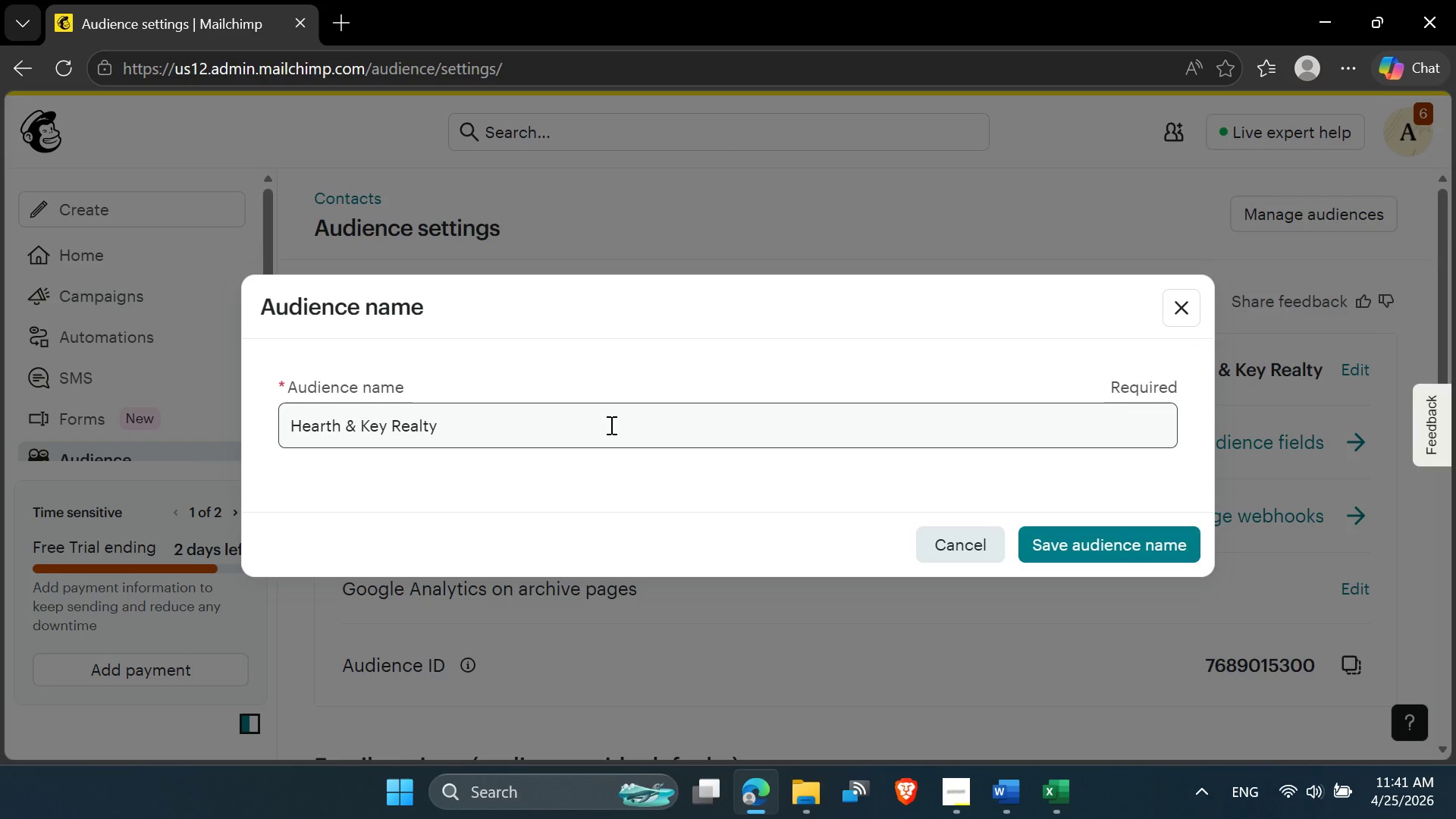 
left_click([610, 425])
 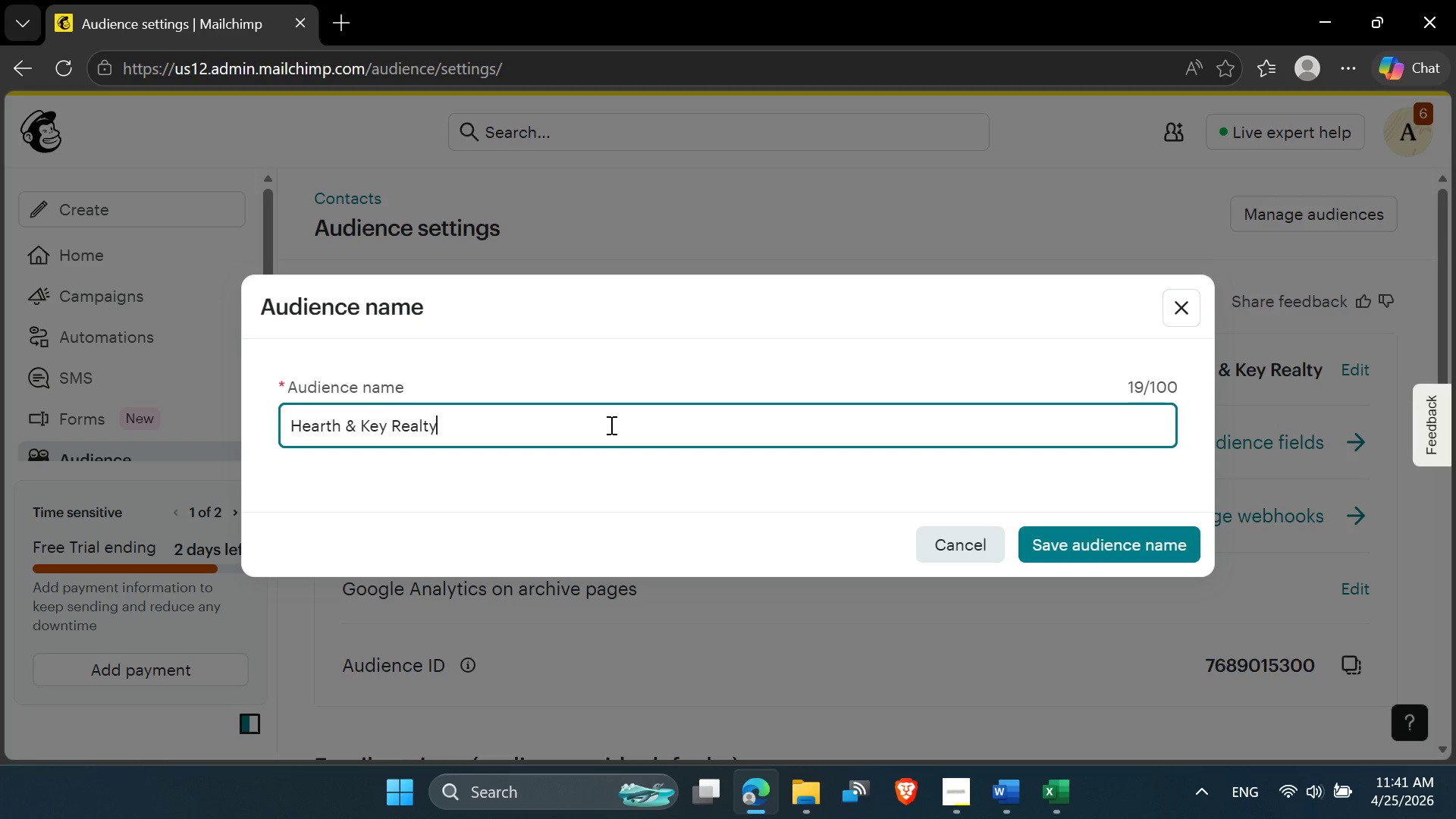 
key(Control+A)
 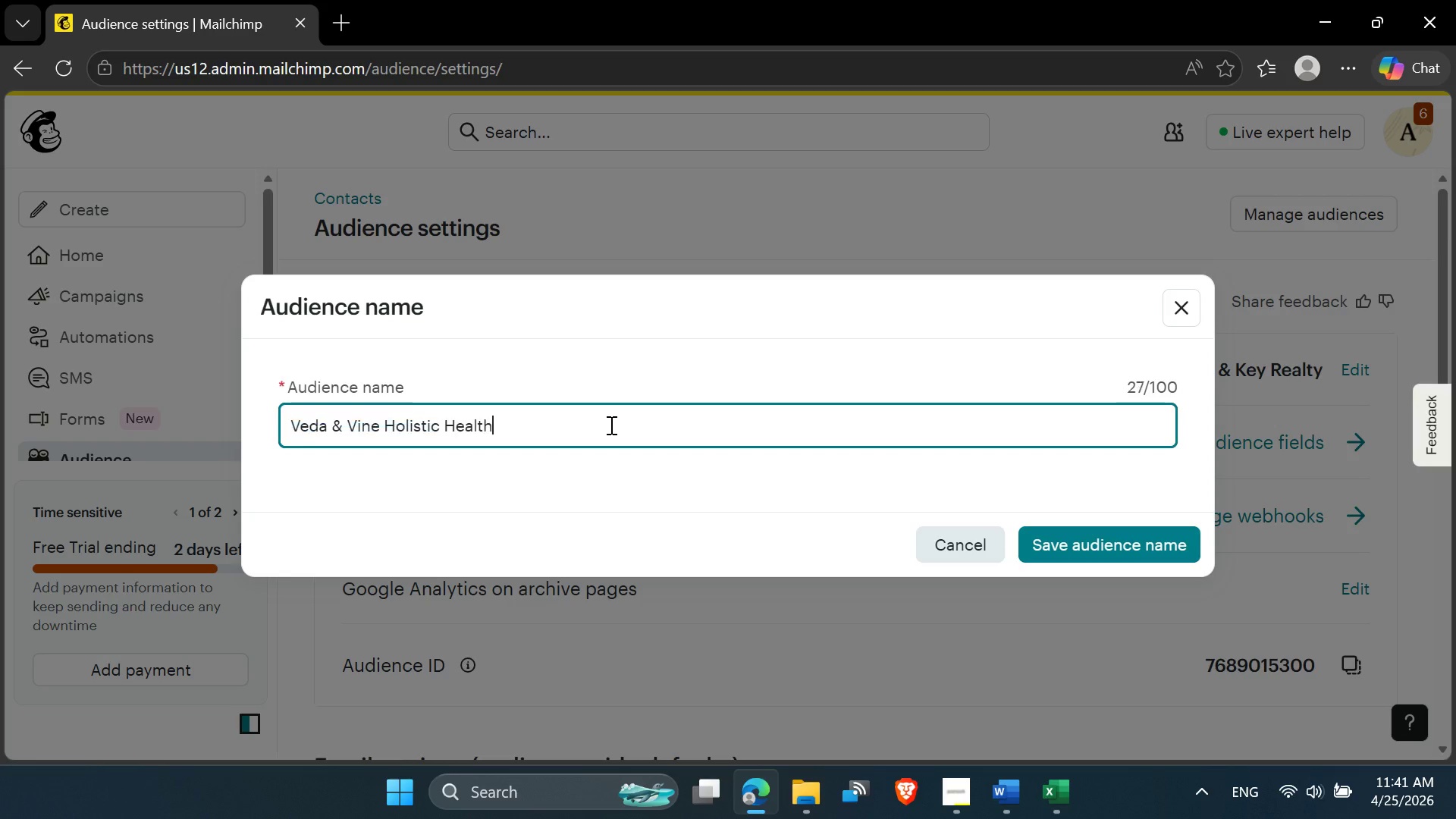 
key(Control+V)
 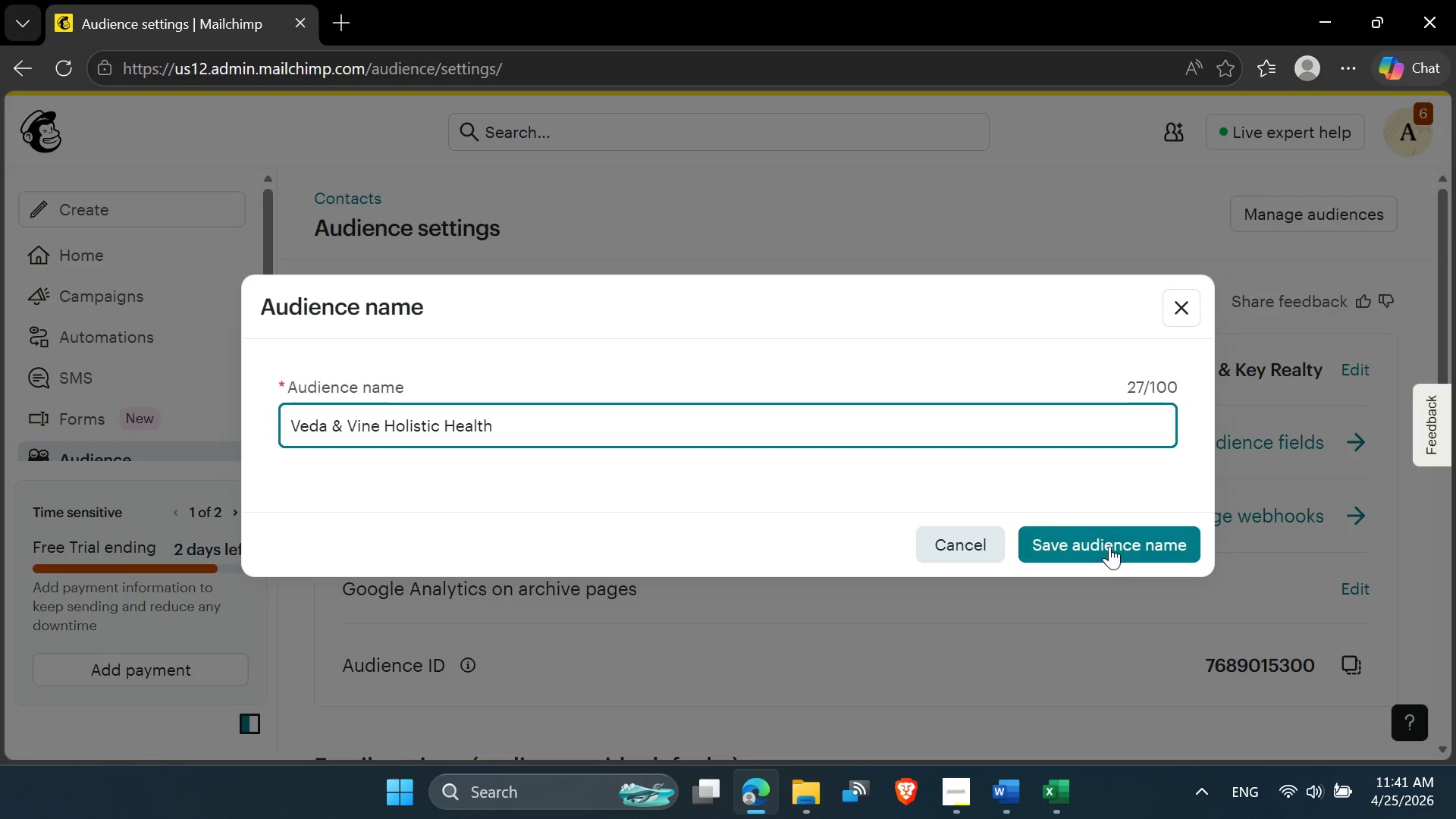 
left_click([1111, 548])
 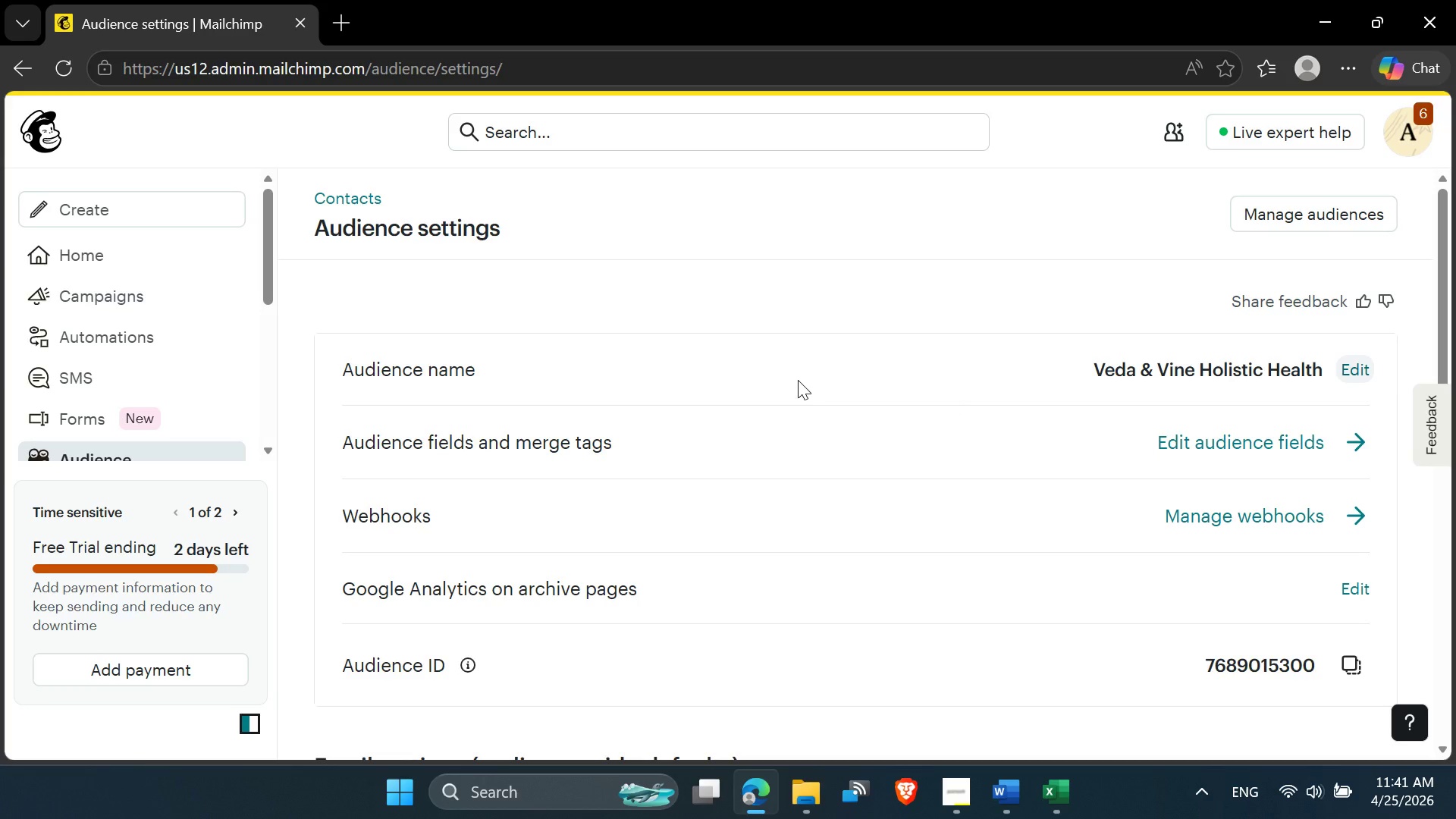 
wait(14.89)
 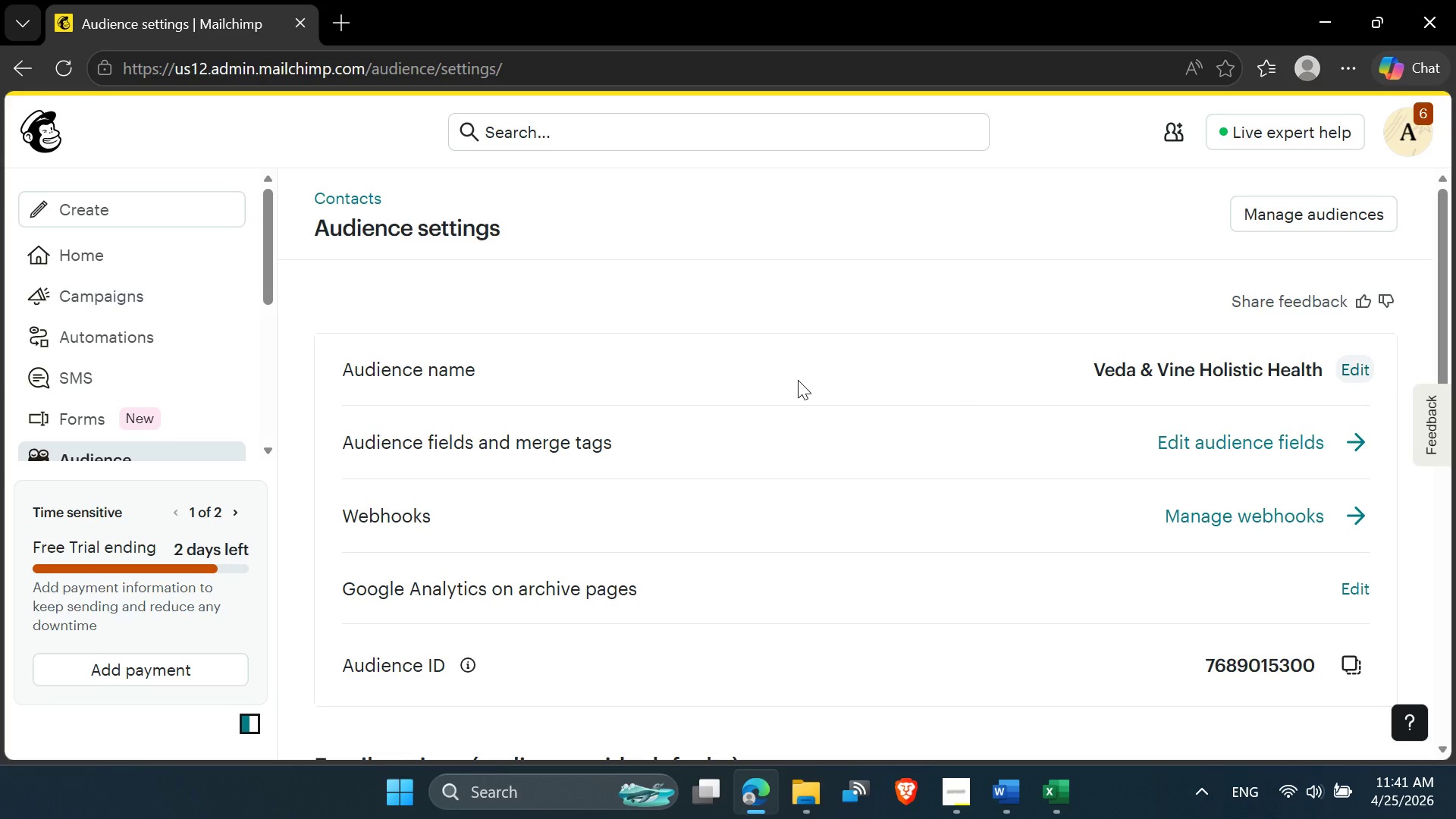 
left_click([115, 293])
 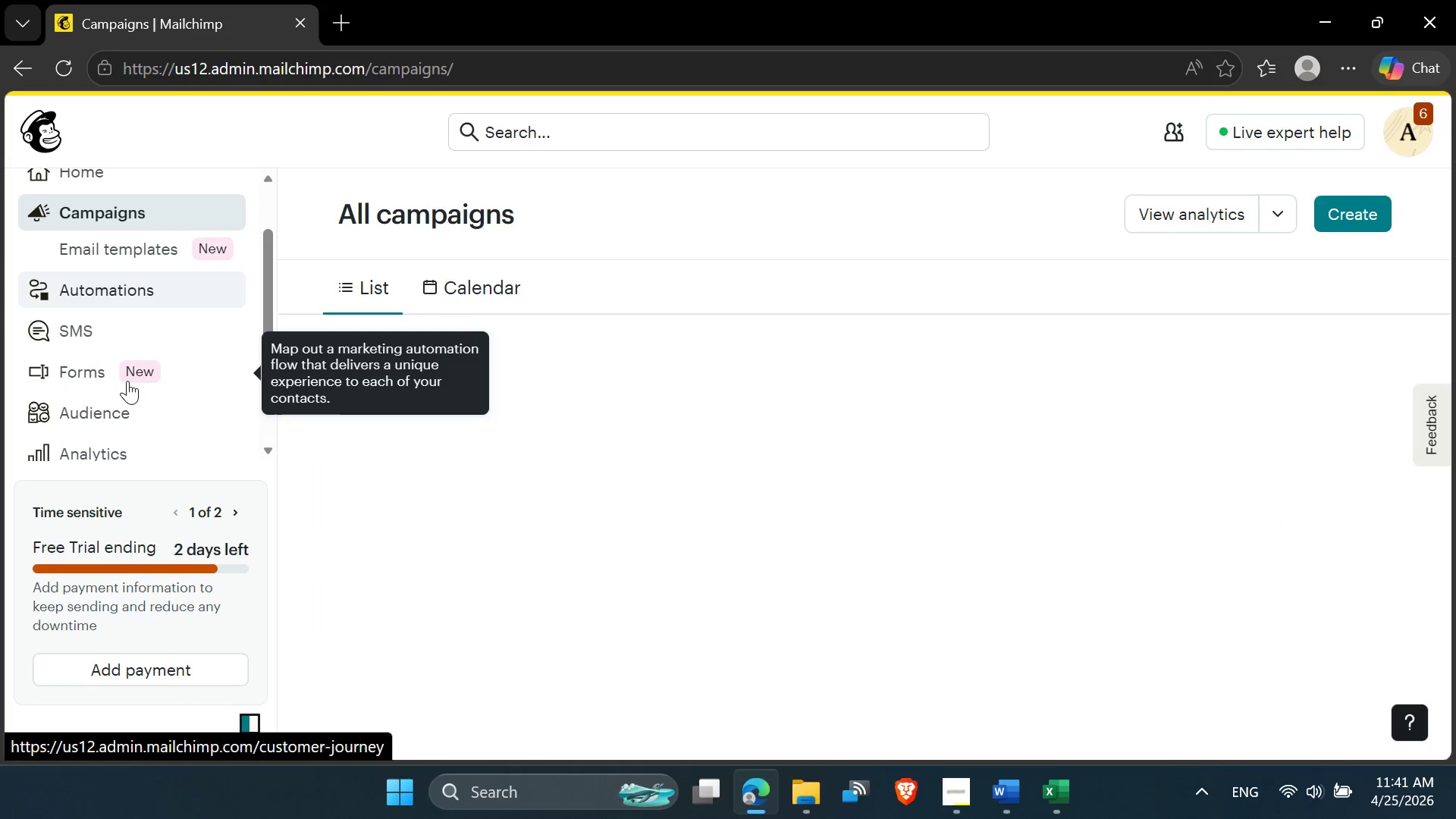 
left_click([146, 413])
 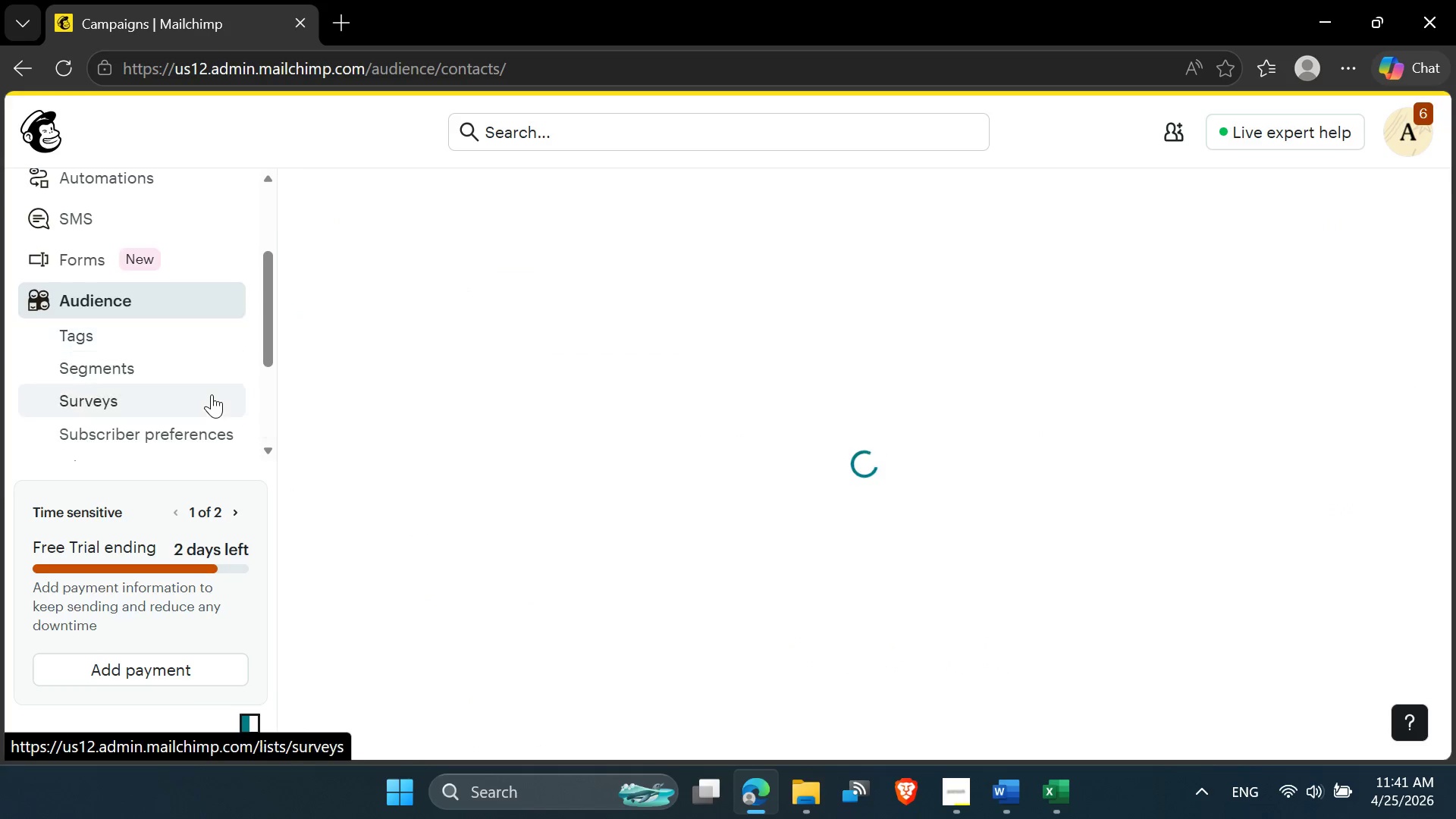 
mouse_move([190, 344])
 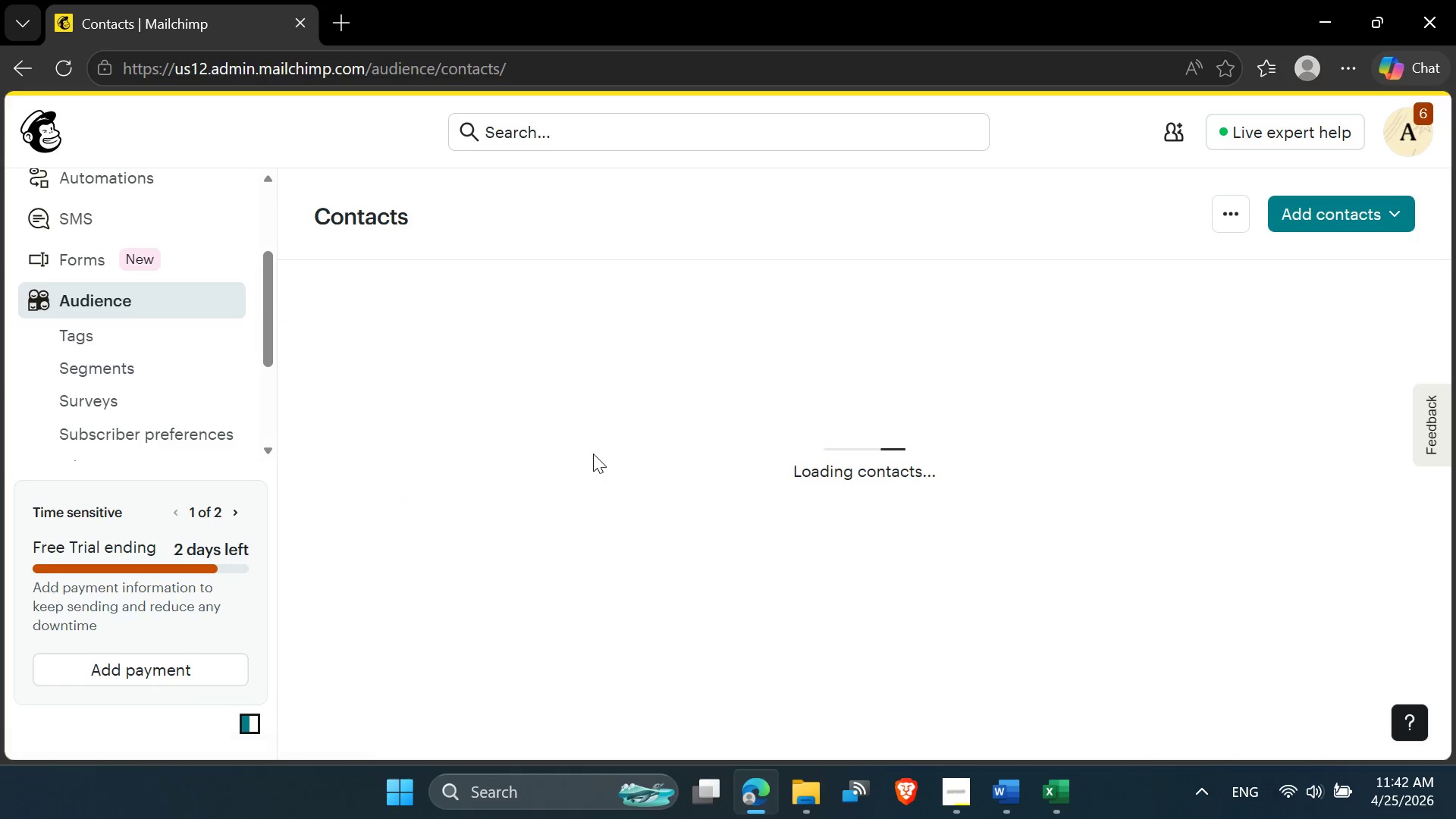 
mouse_move([704, 462])
 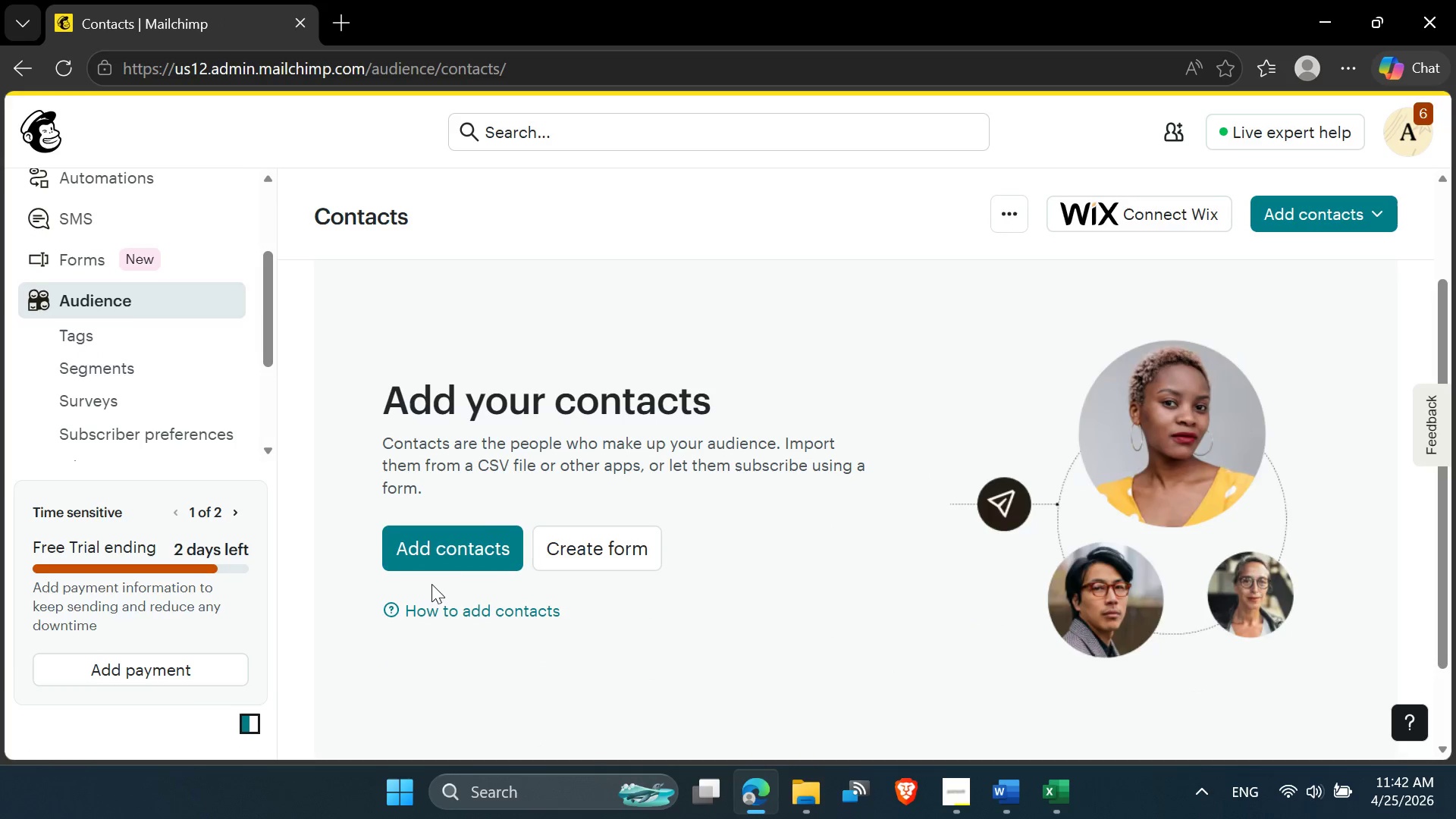 
left_click([431, 576])
 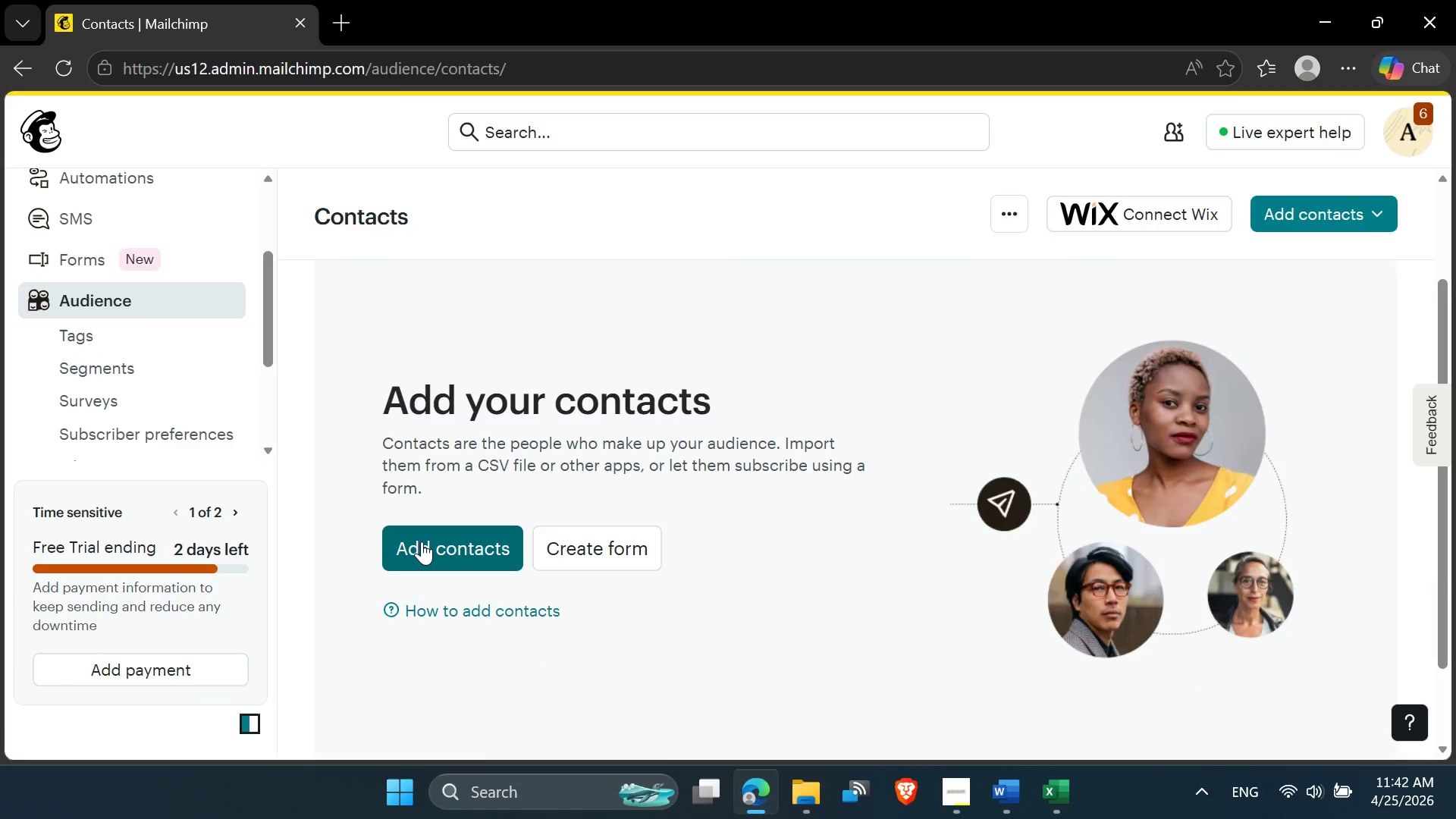 
double_click([422, 541])
 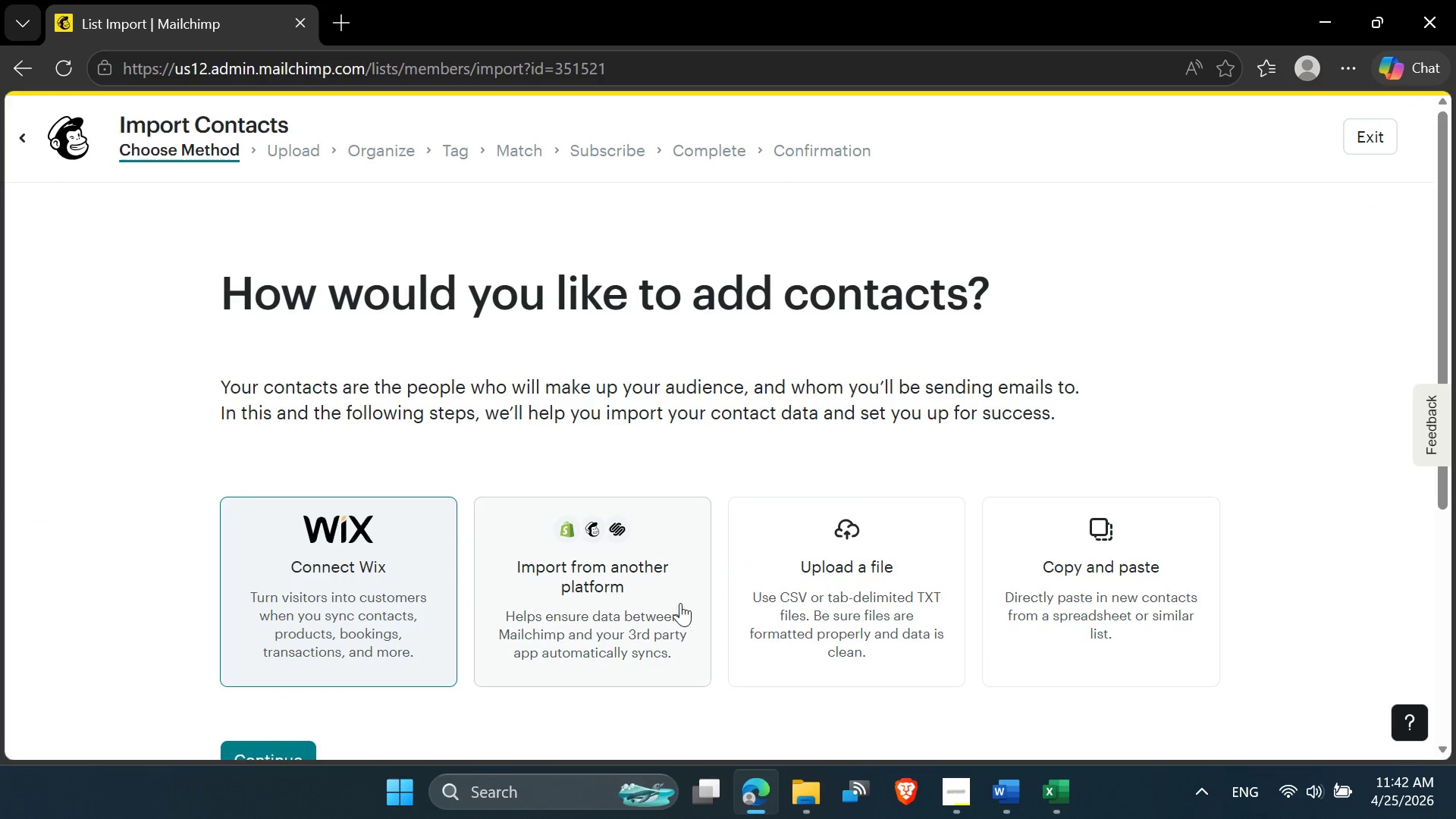 
left_click([805, 602])
 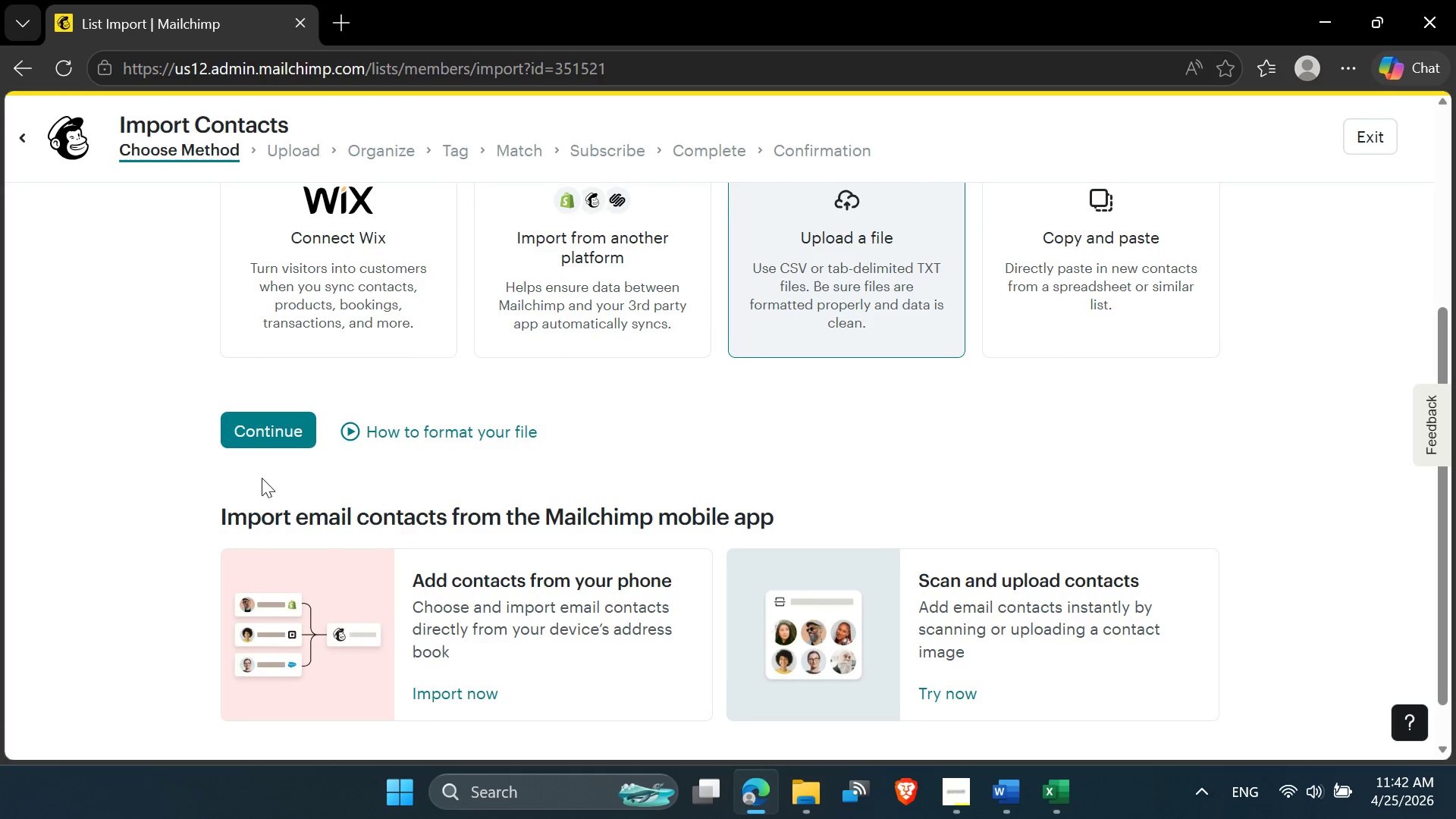 
left_click([259, 431])
 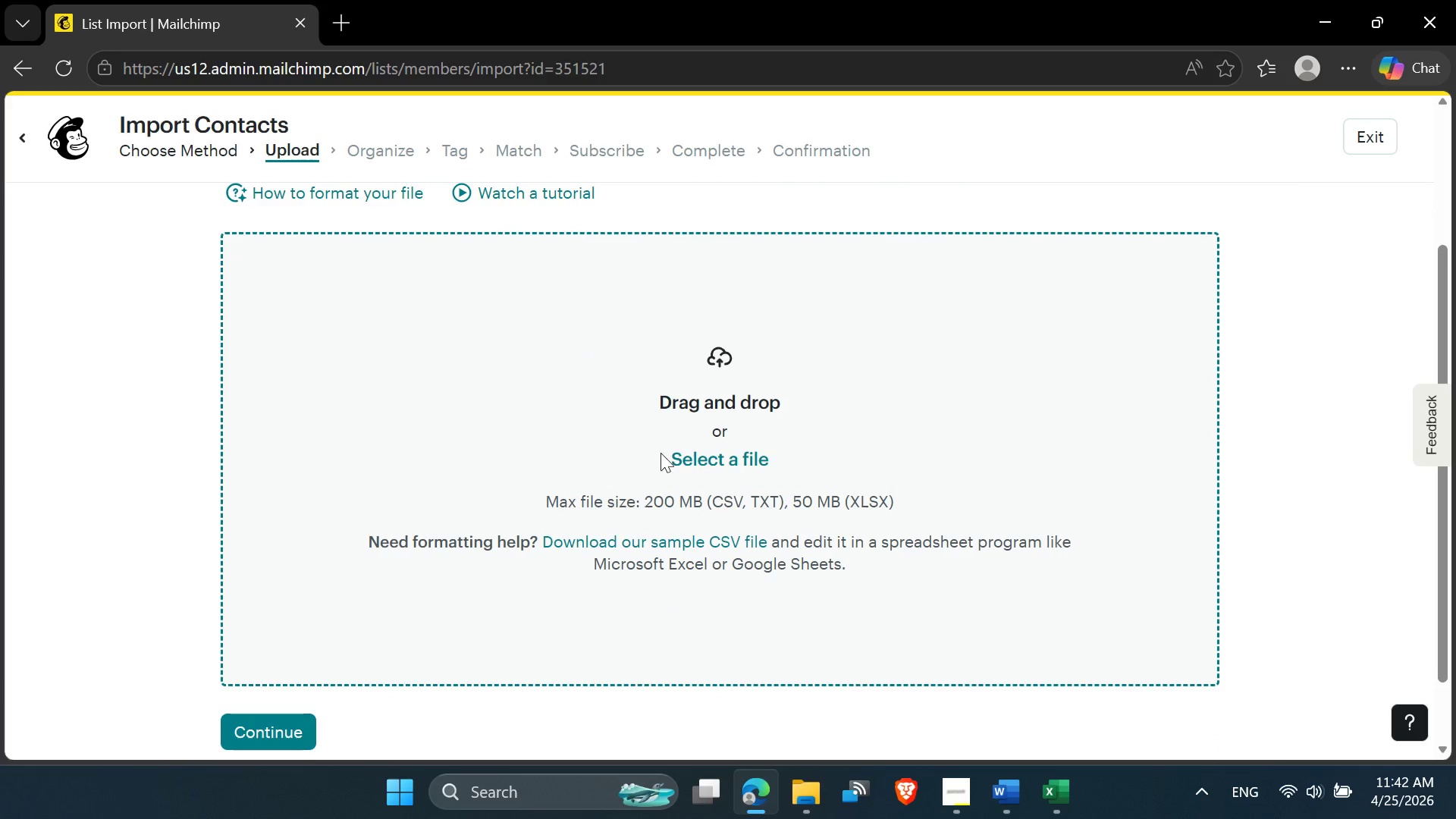 
left_click([720, 459])
 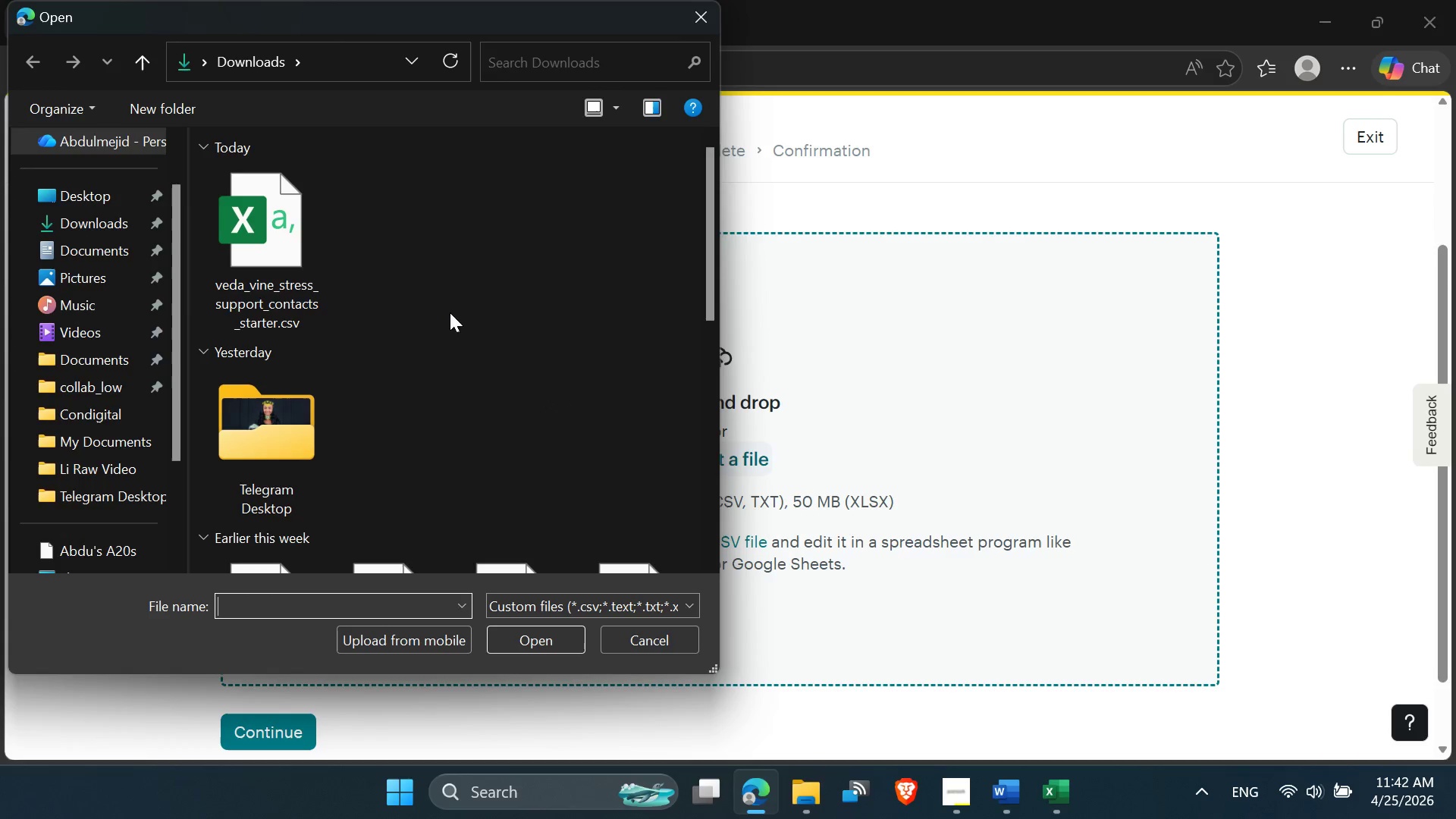 
double_click([278, 276])
 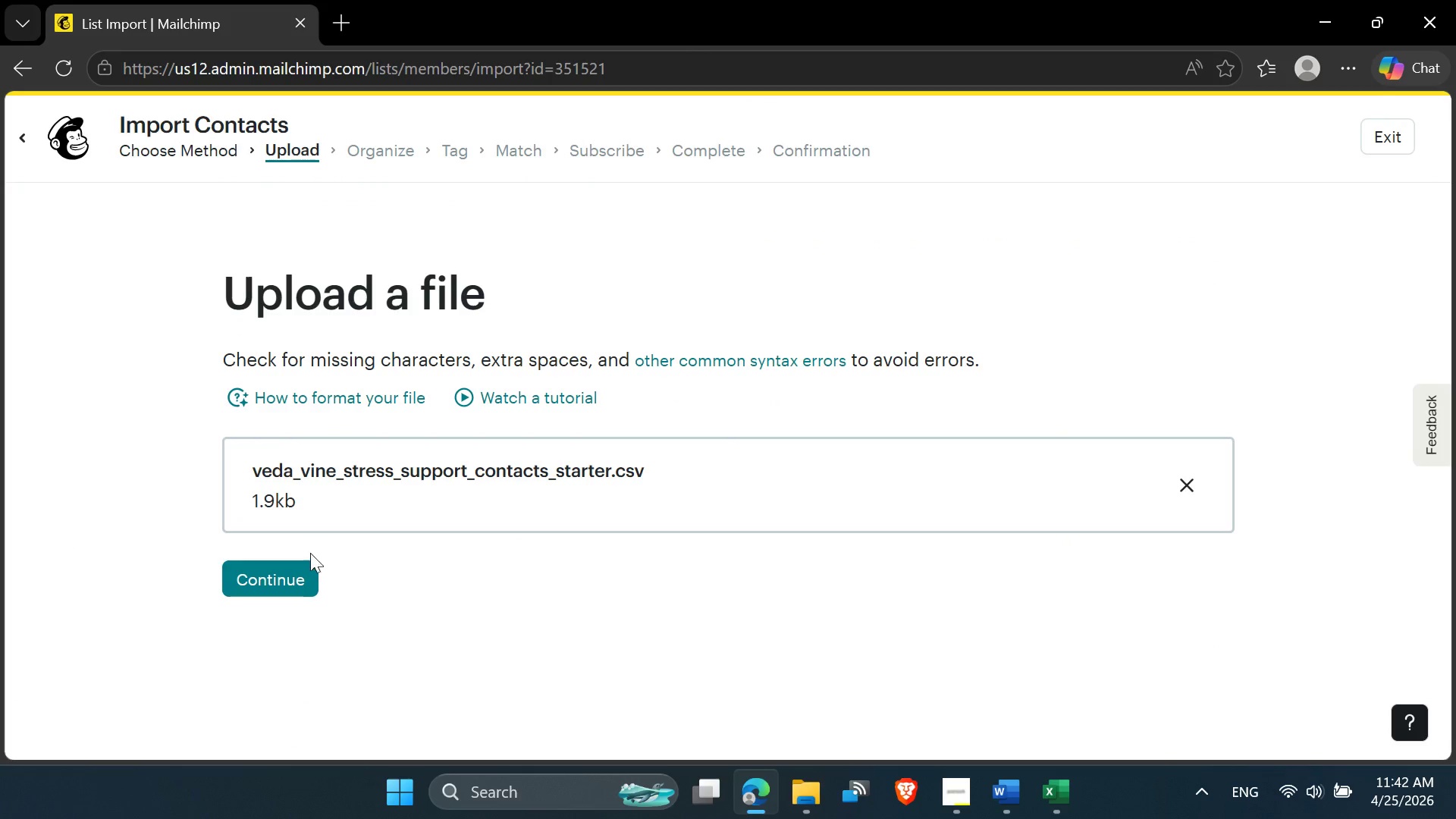 
left_click([296, 582])
 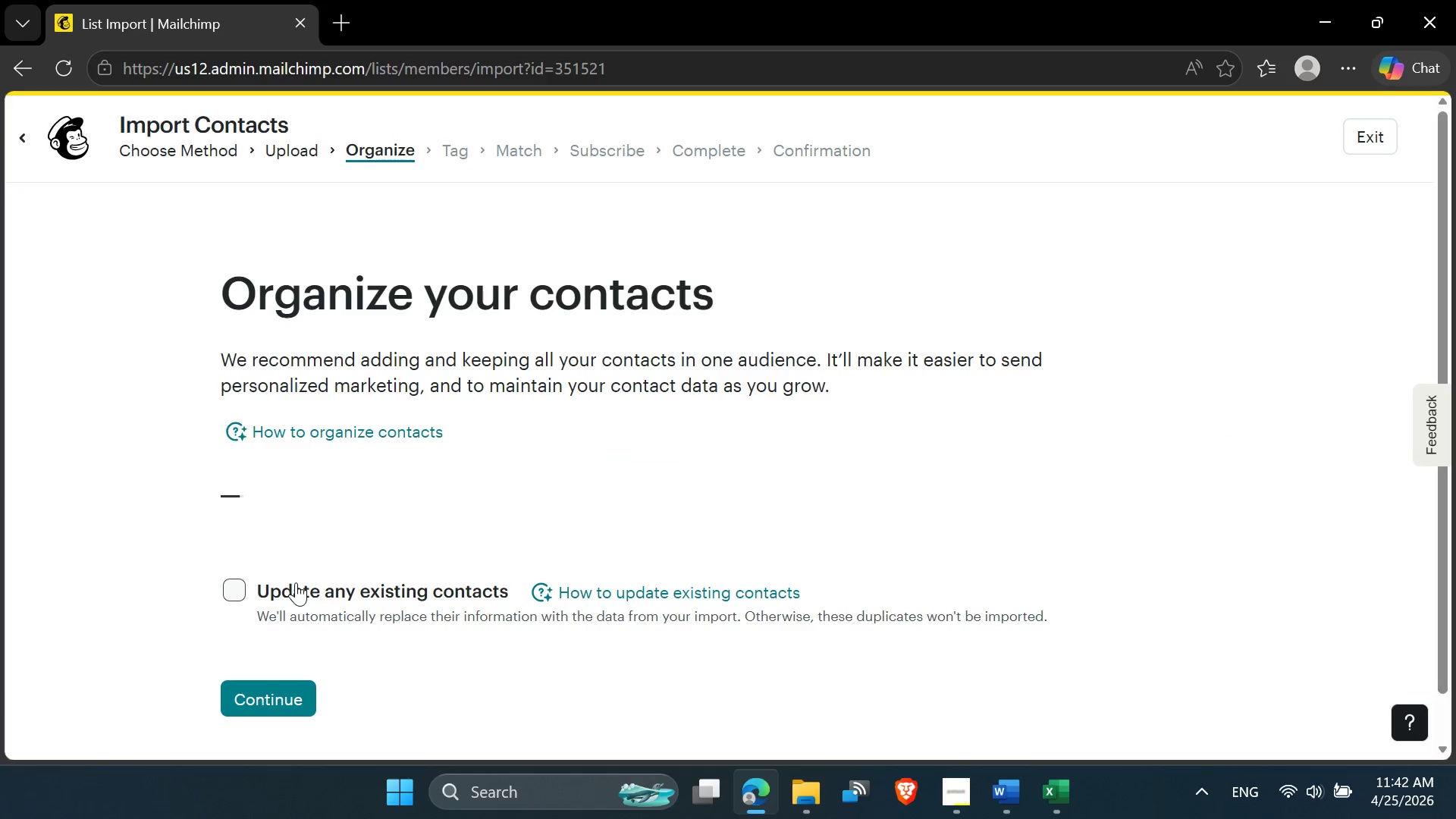 
wait(7.72)
 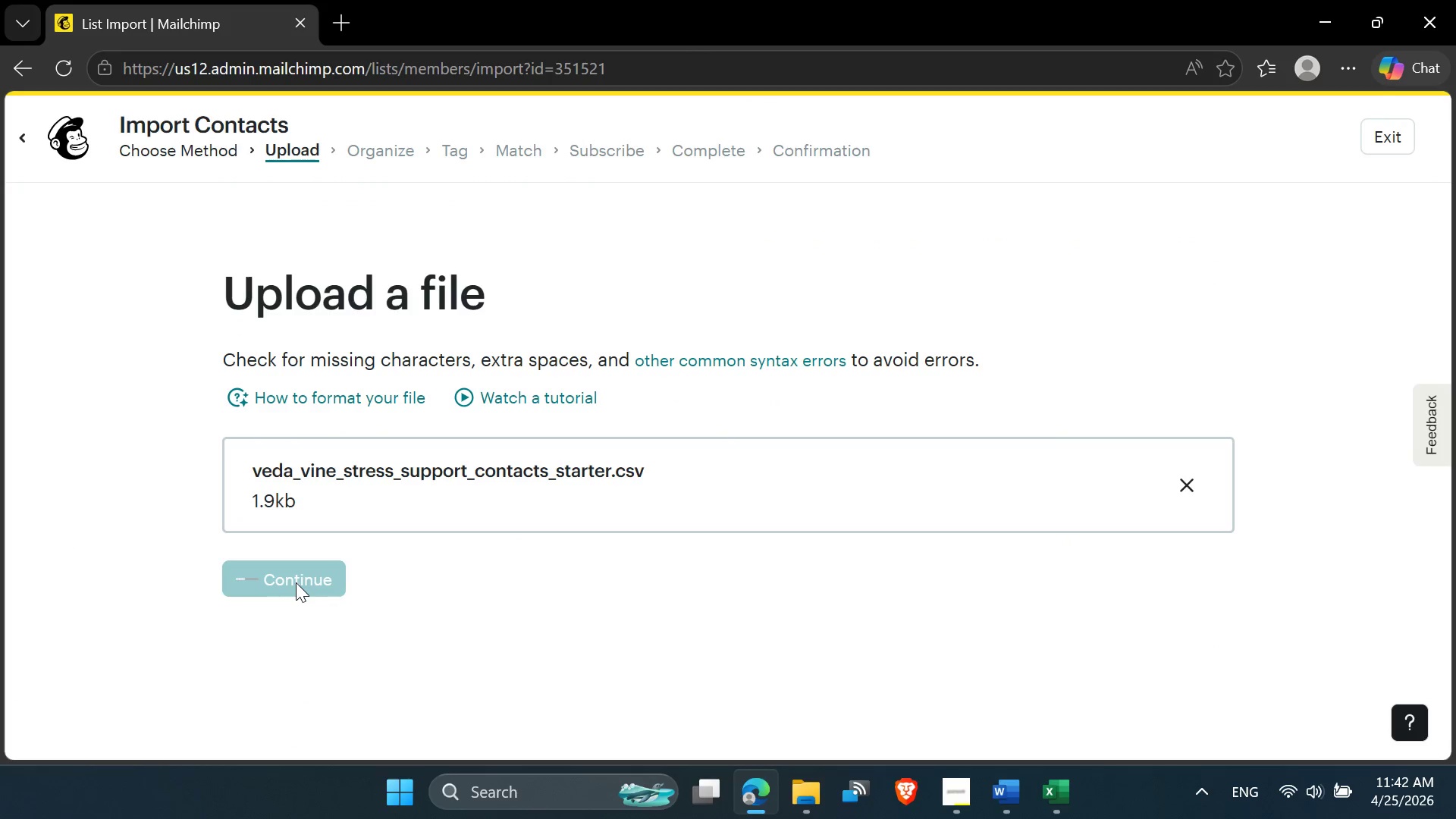 
left_click([356, 532])
 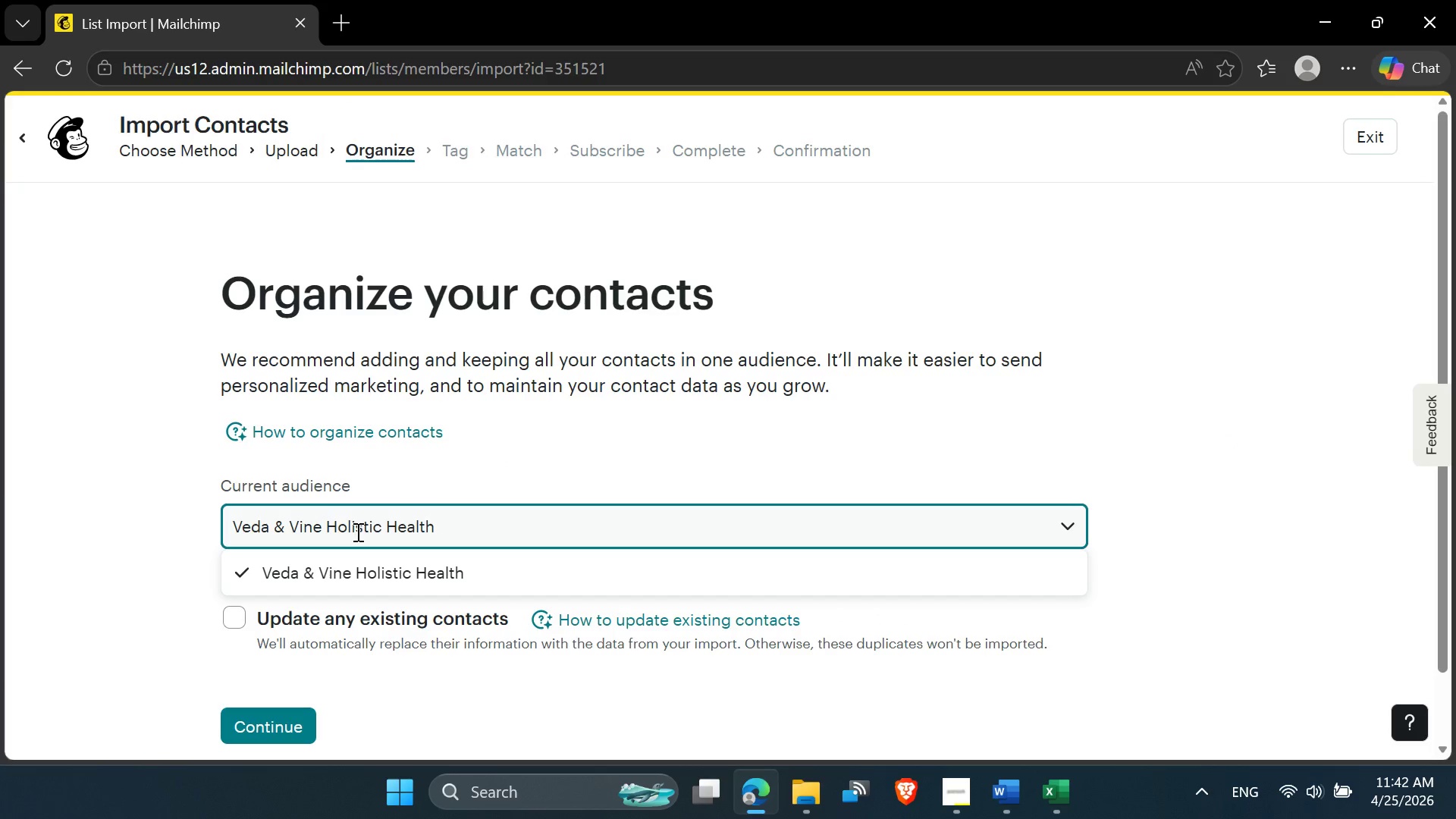 
left_click([356, 532])
 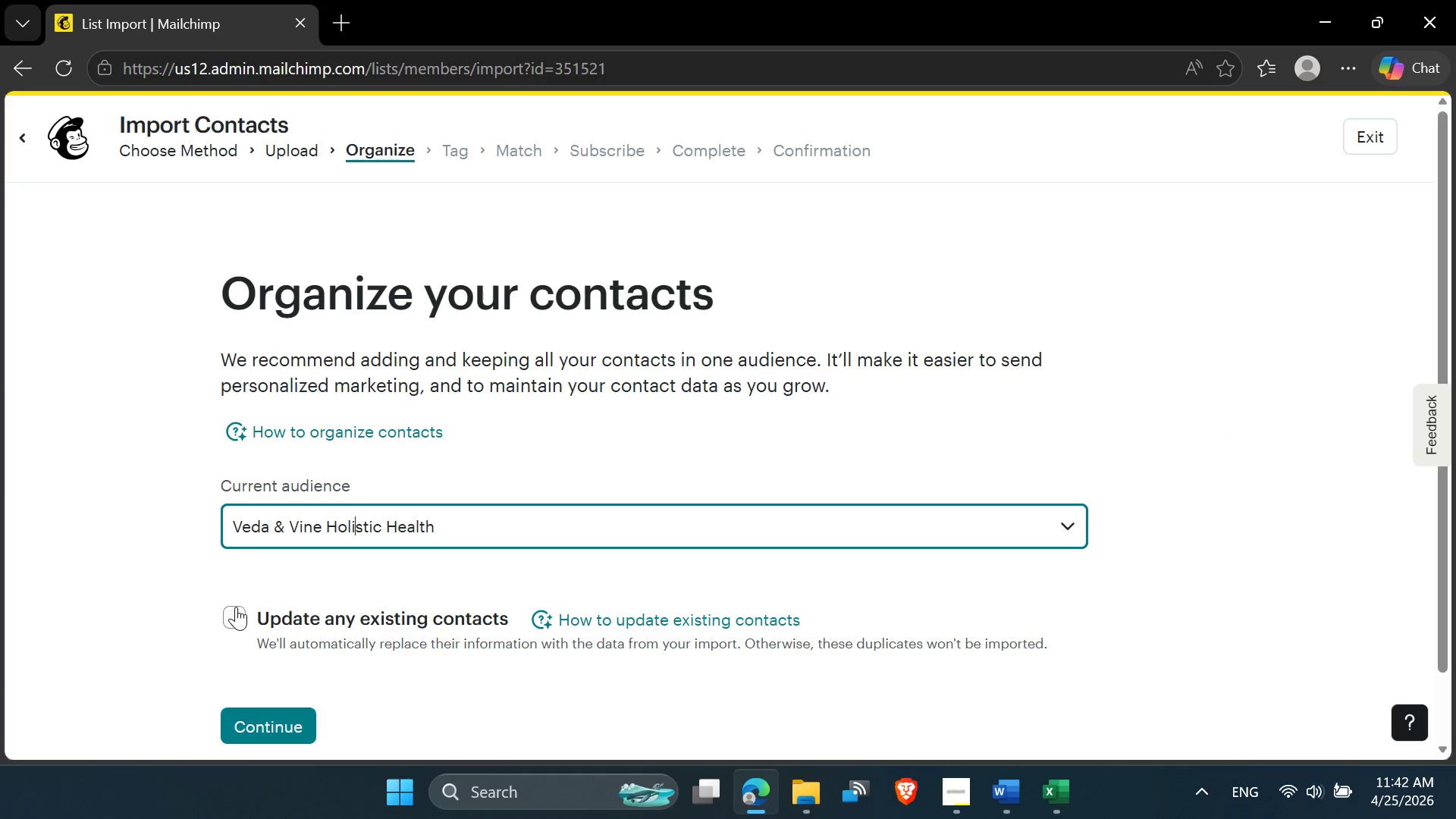 
left_click([235, 607])
 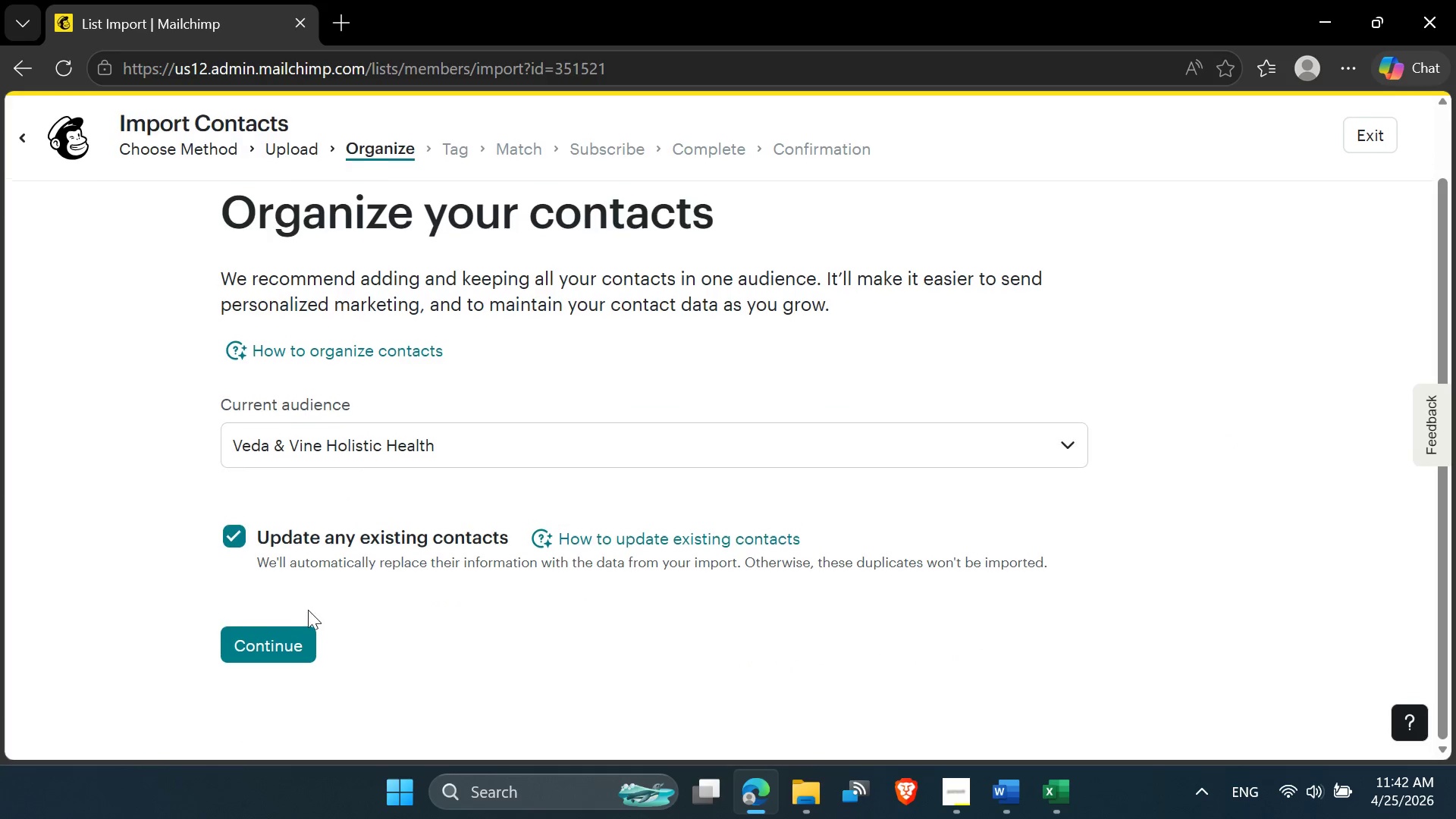 
left_click([265, 633])
 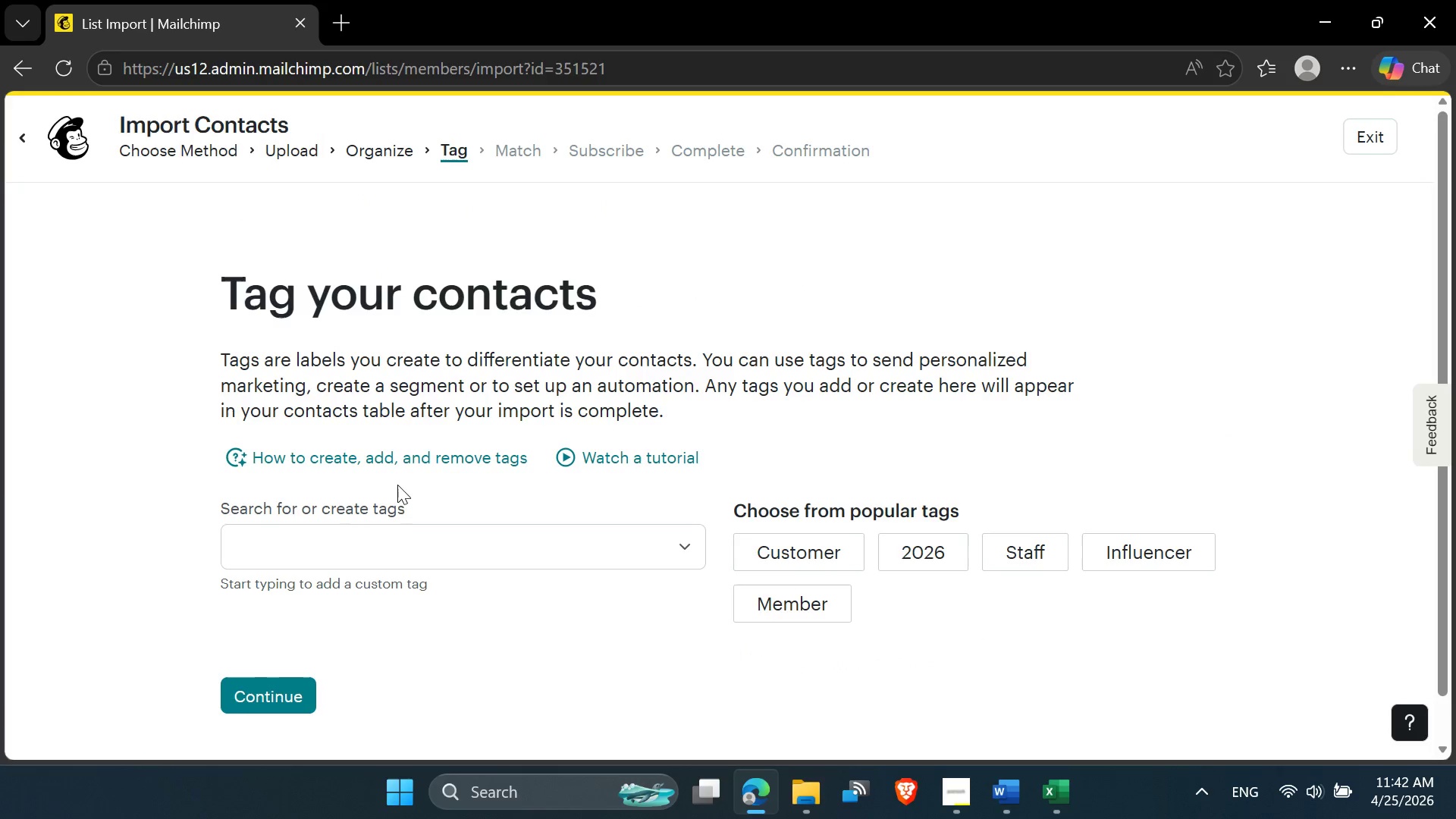 
left_click([413, 541])
 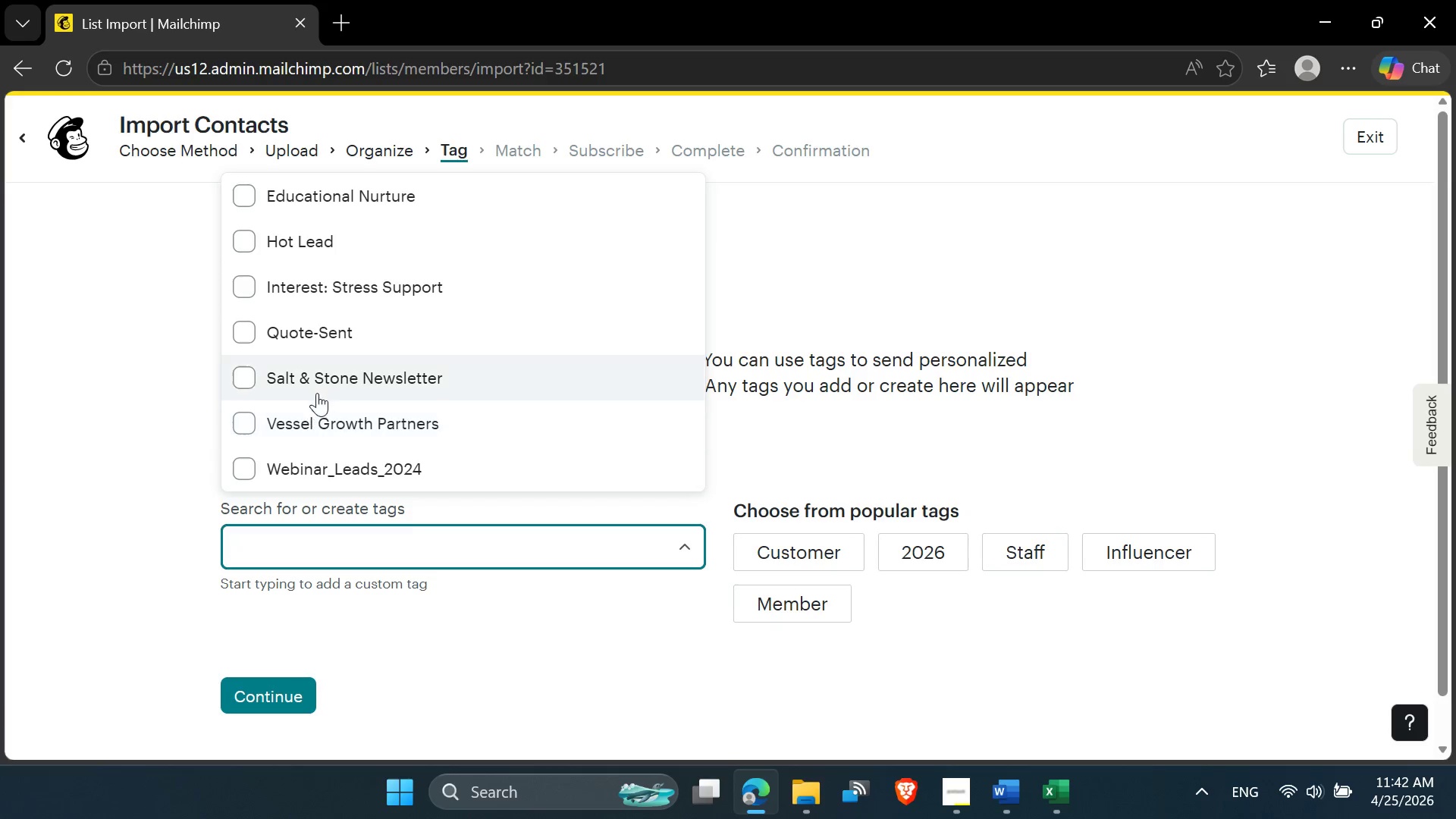 
wait(6.33)
 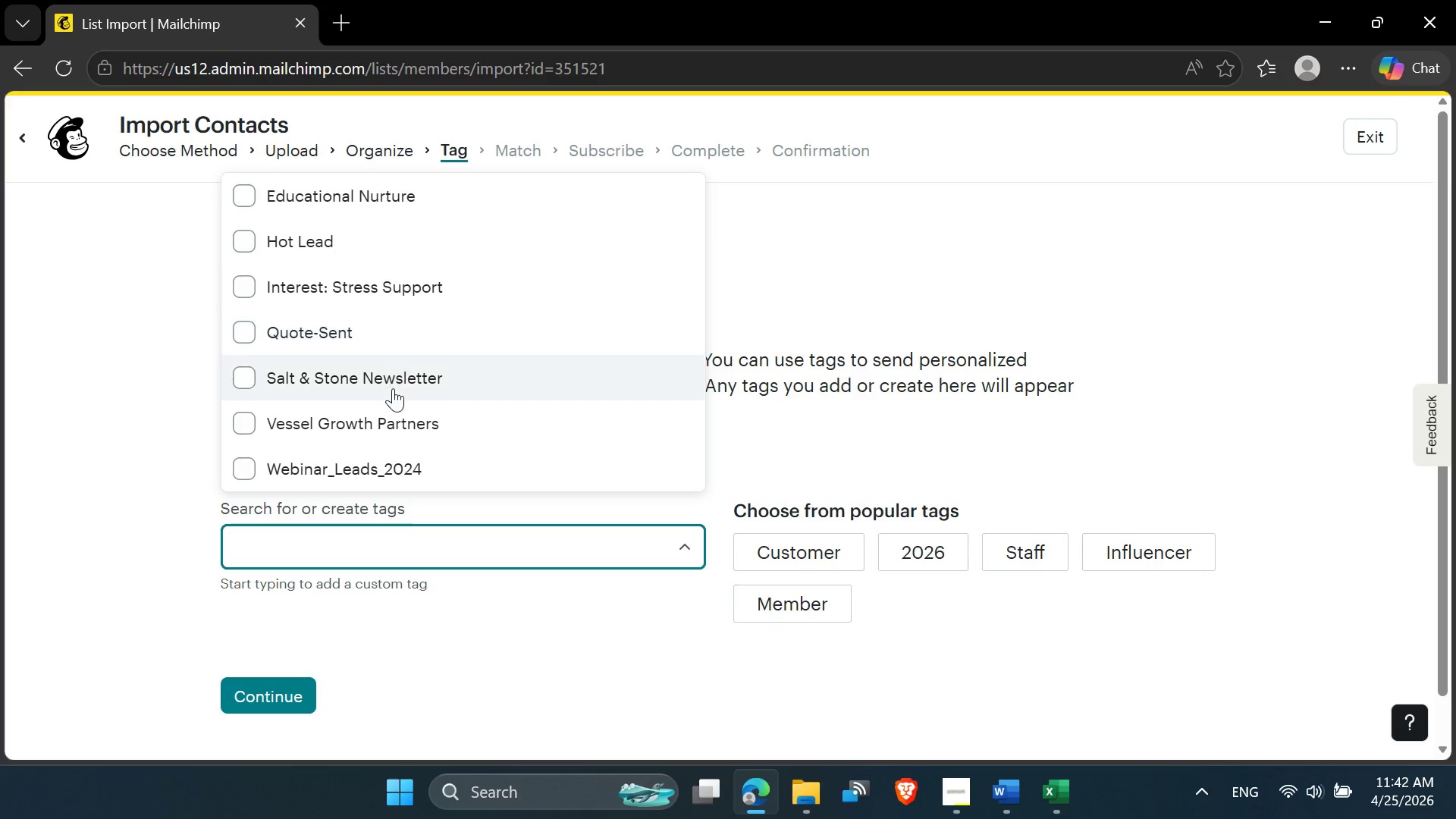 
left_click([363, 287])
 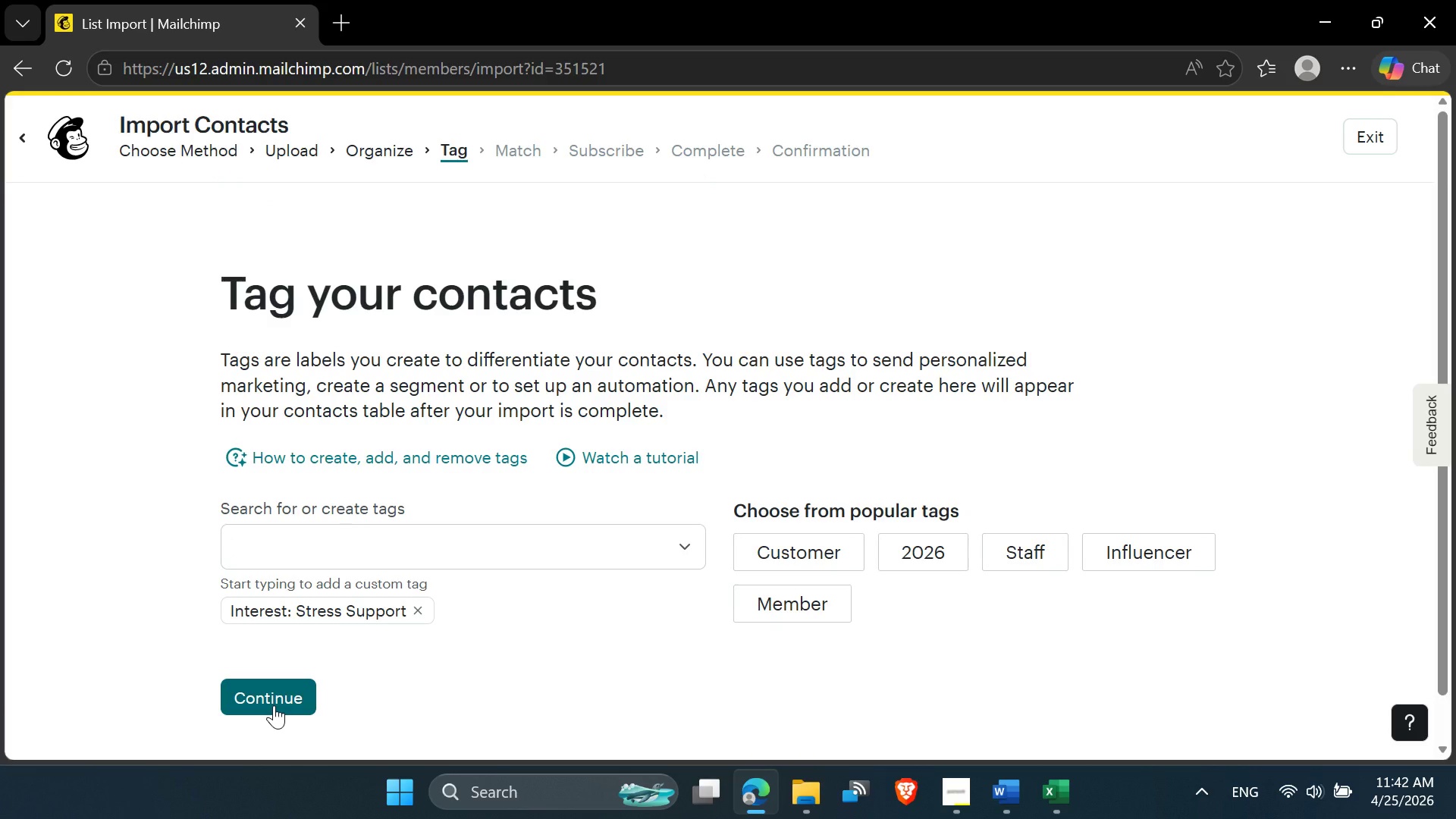 
left_click([274, 705])
 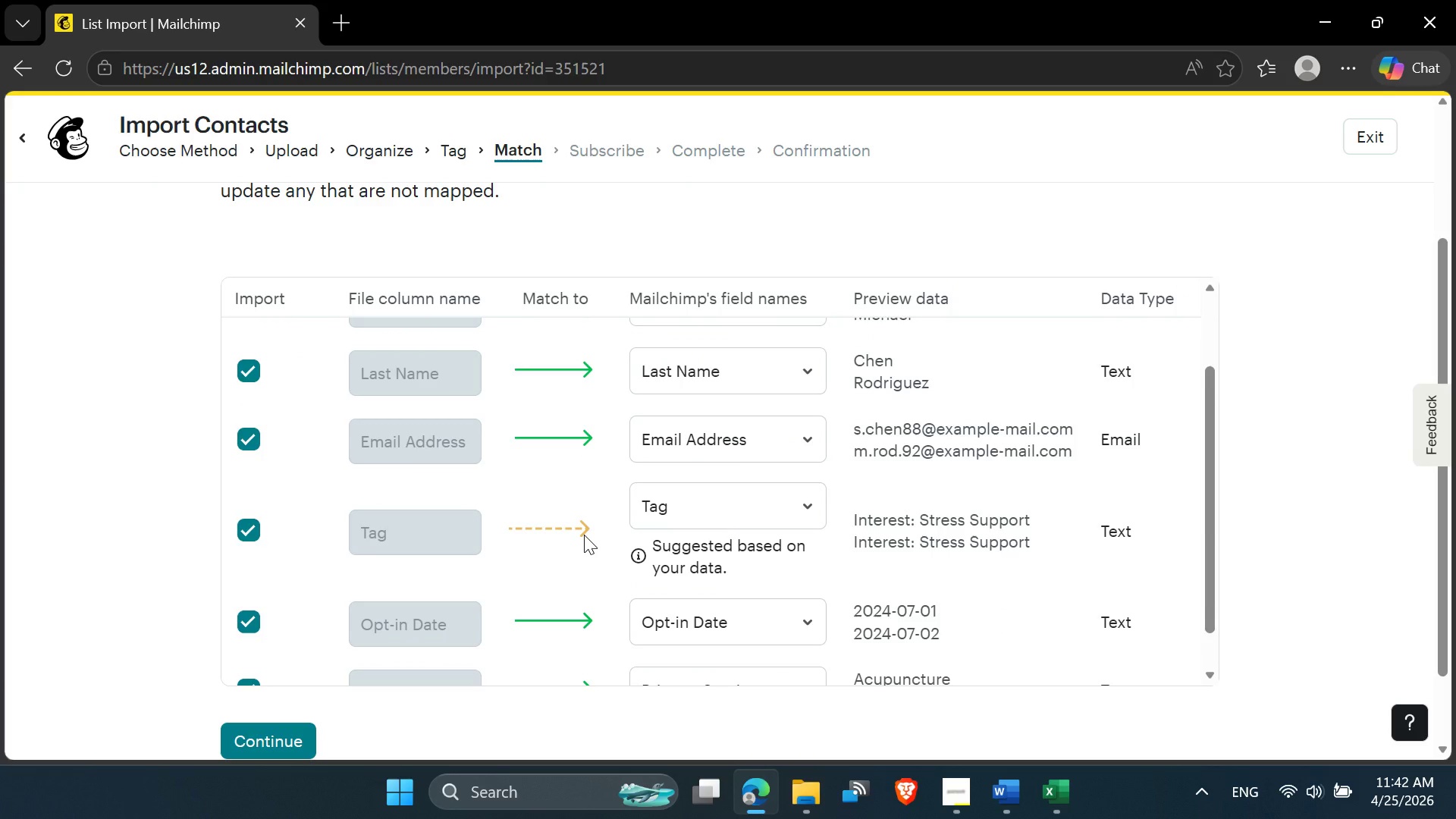 
wait(22.16)
 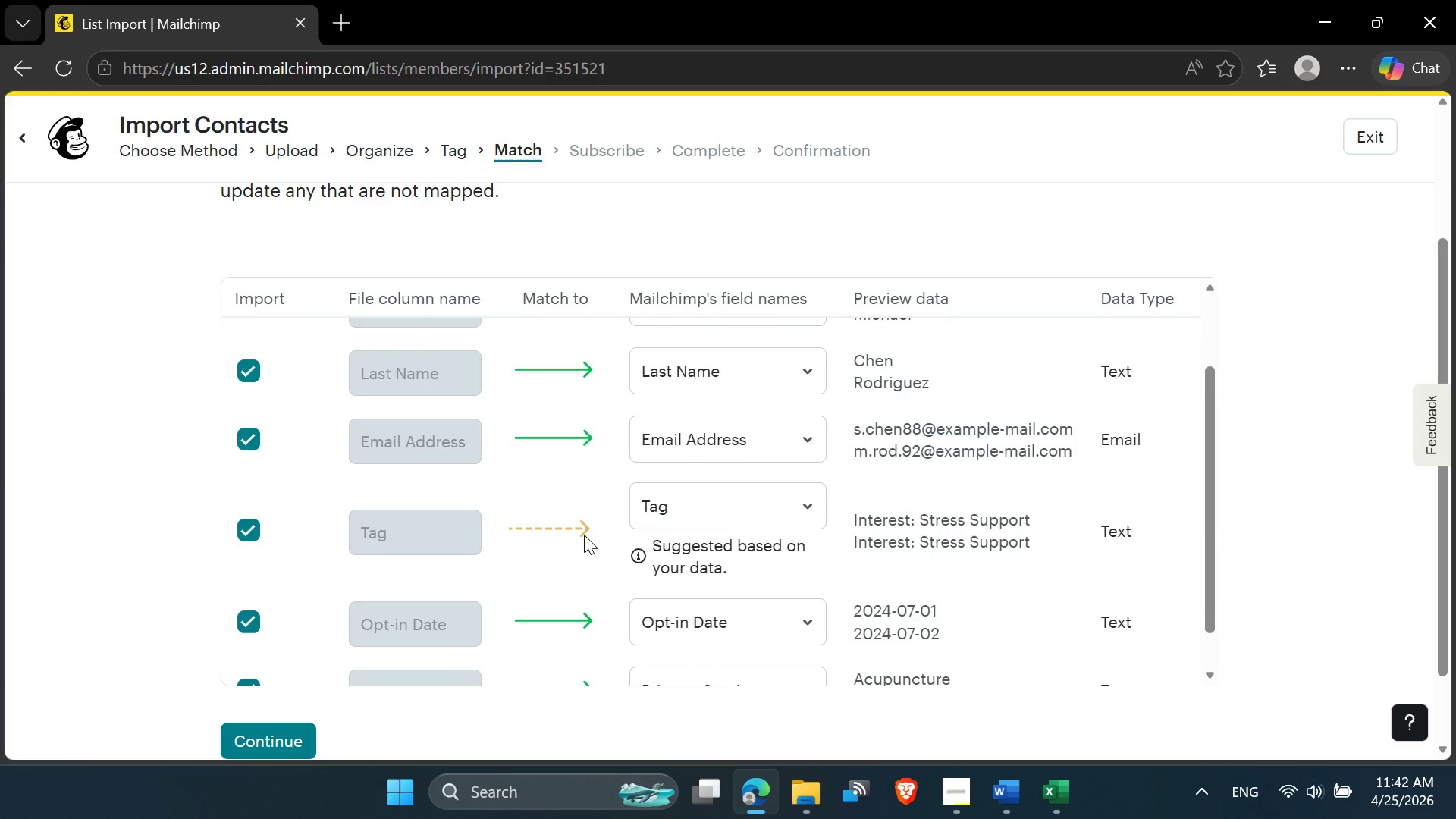 
left_click([45, 134])
 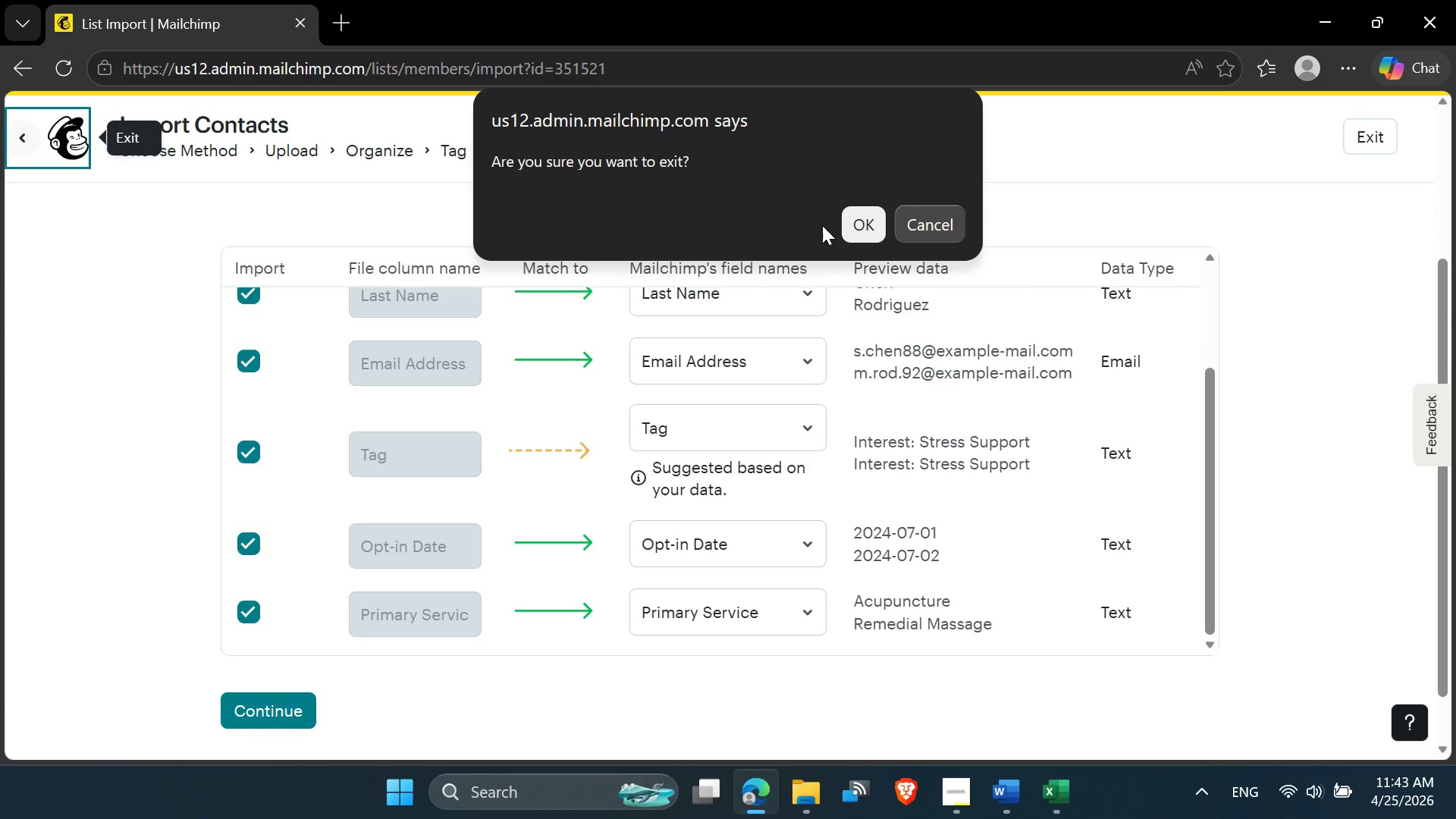 
left_click([843, 225])
 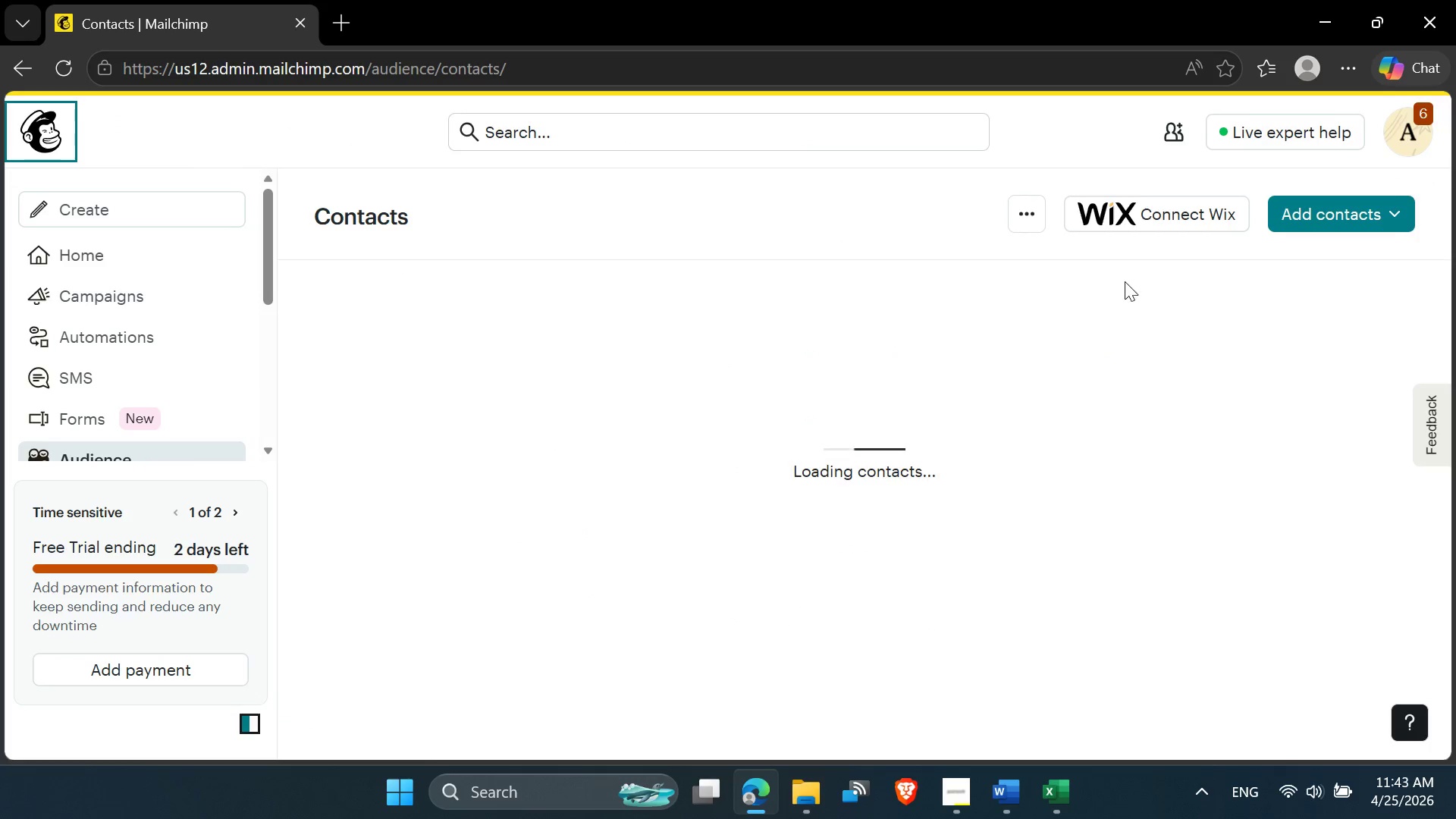 
left_click([999, 209])
 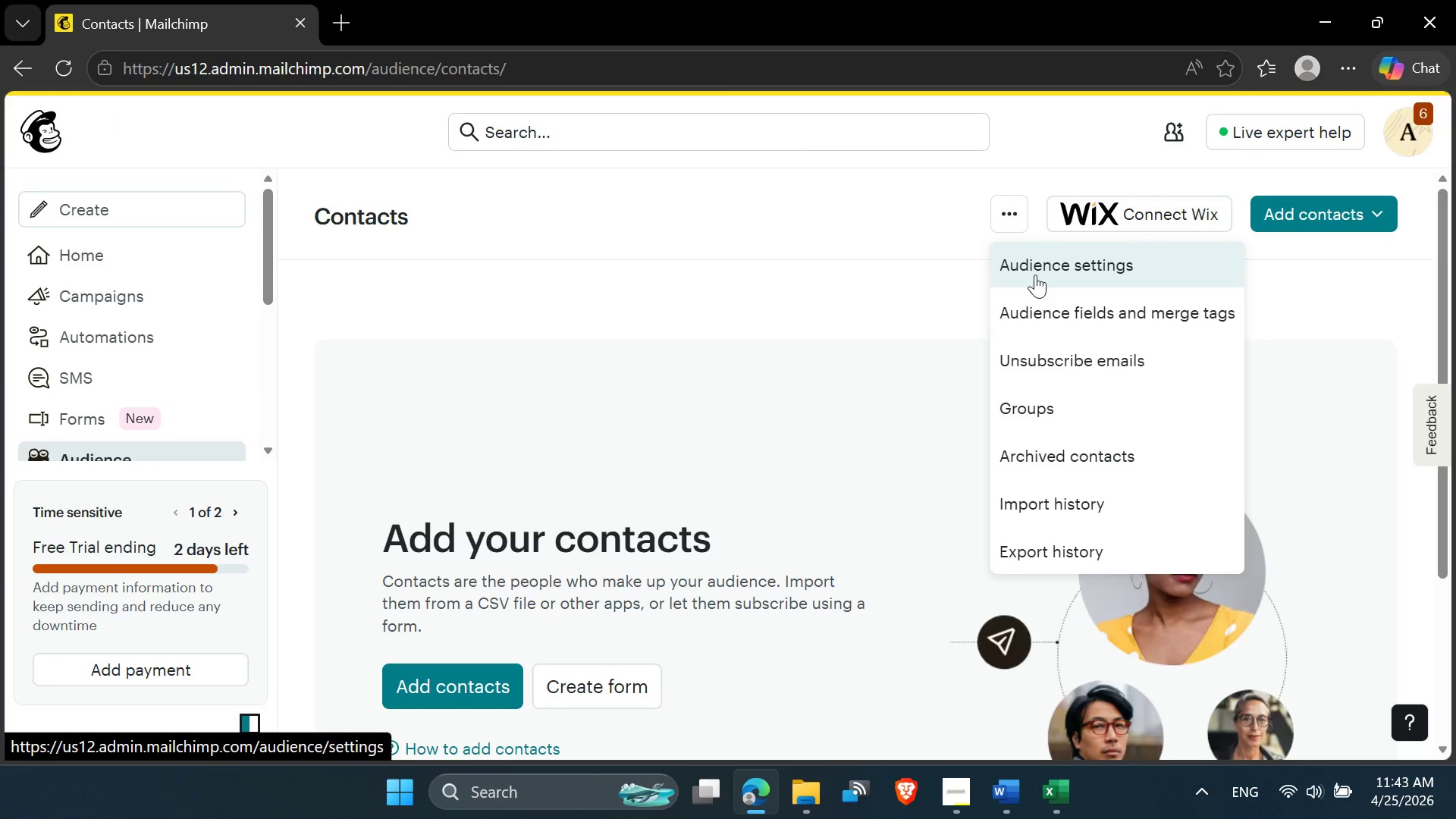 
left_click([1047, 318])
 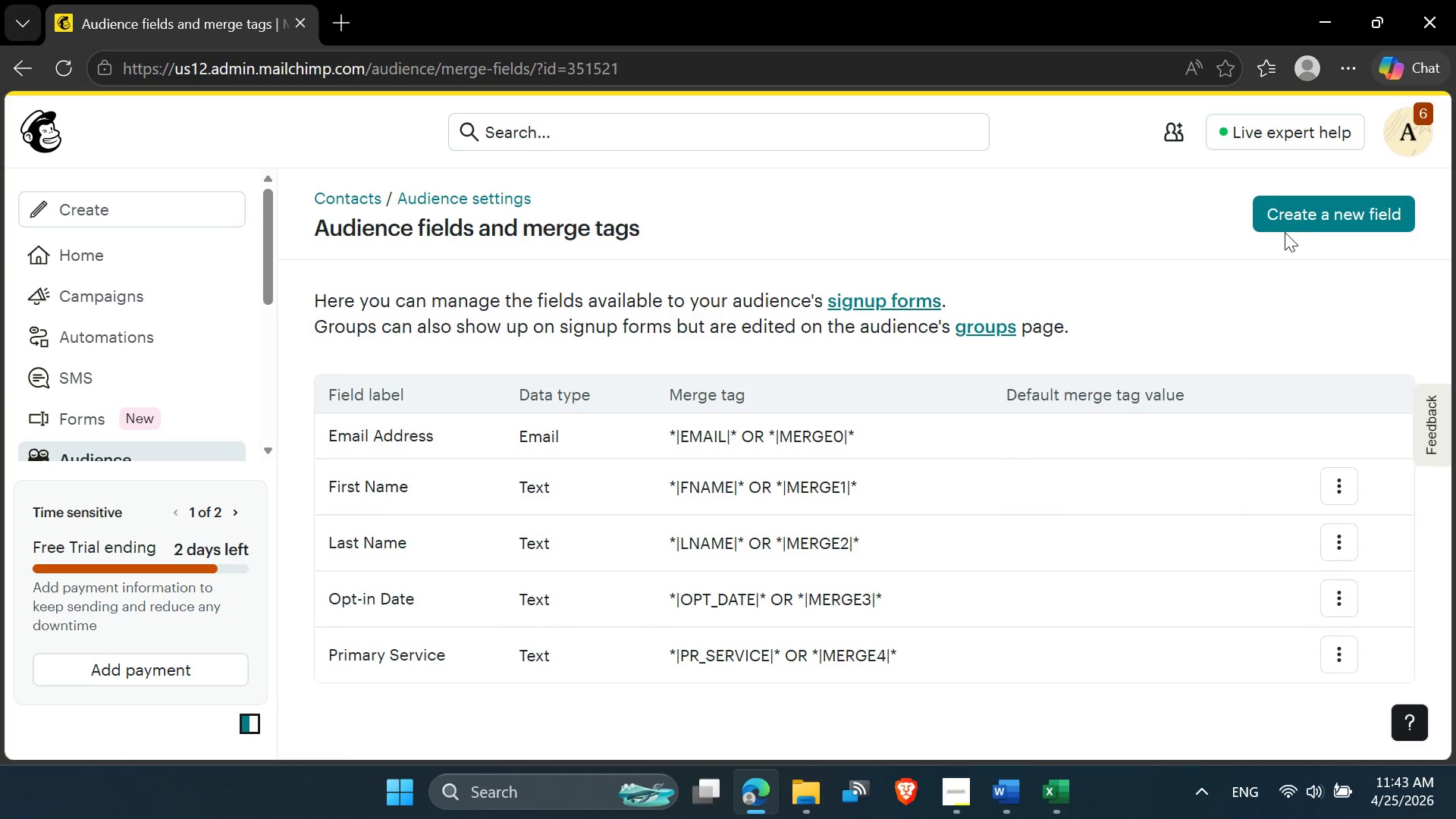 
left_click([1310, 212])
 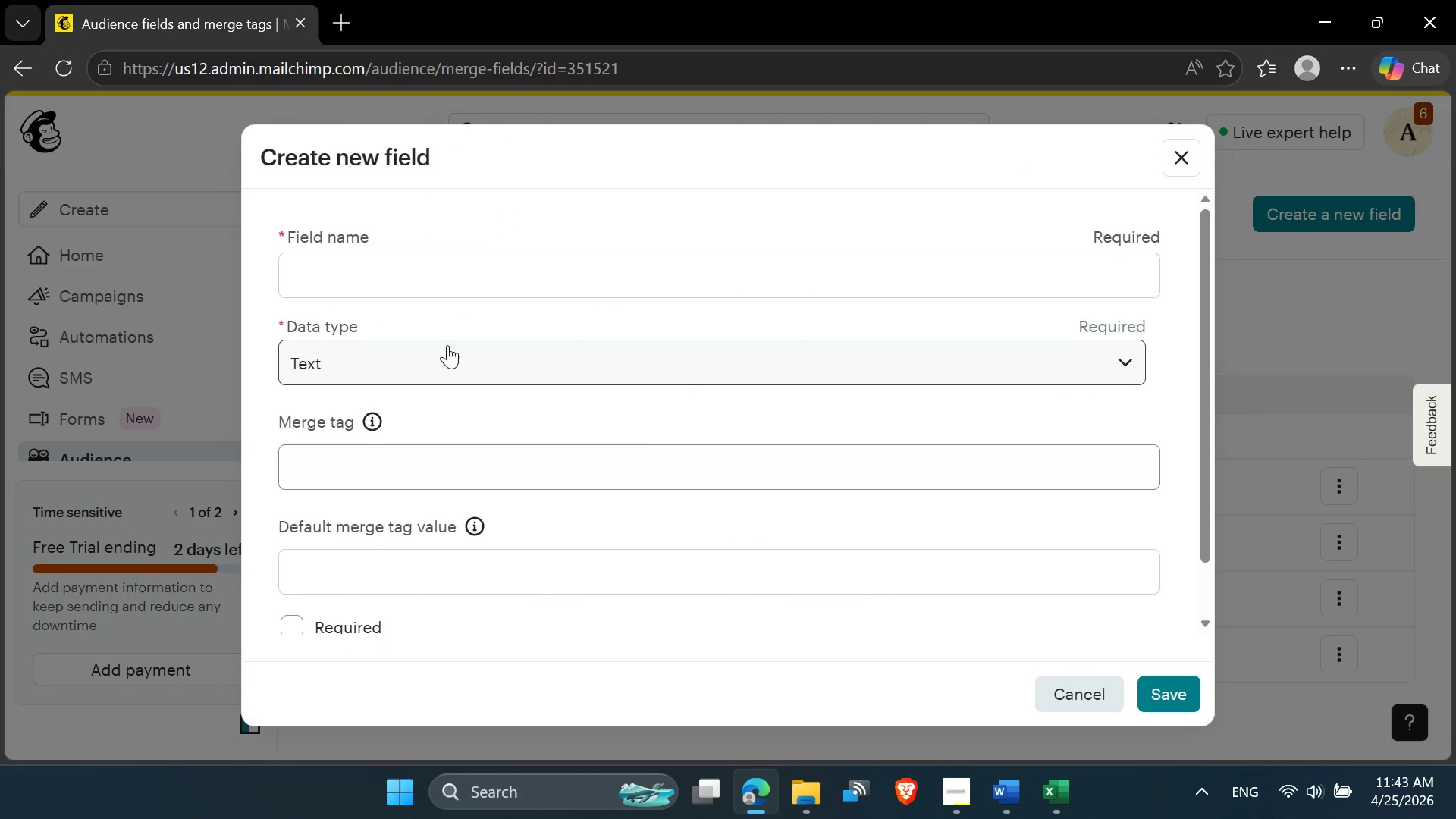 
left_click([392, 263])
 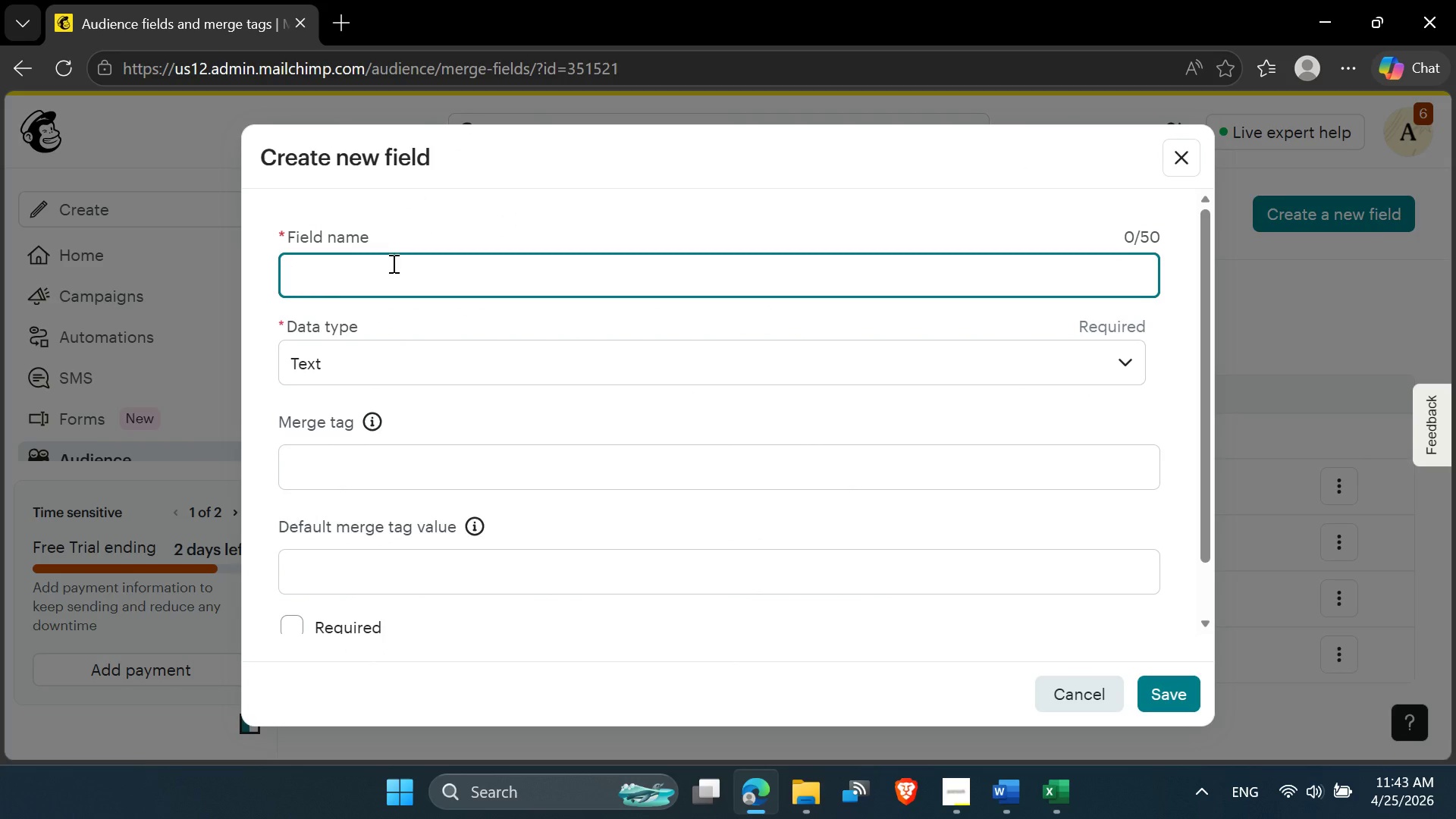 
type(Tags)
 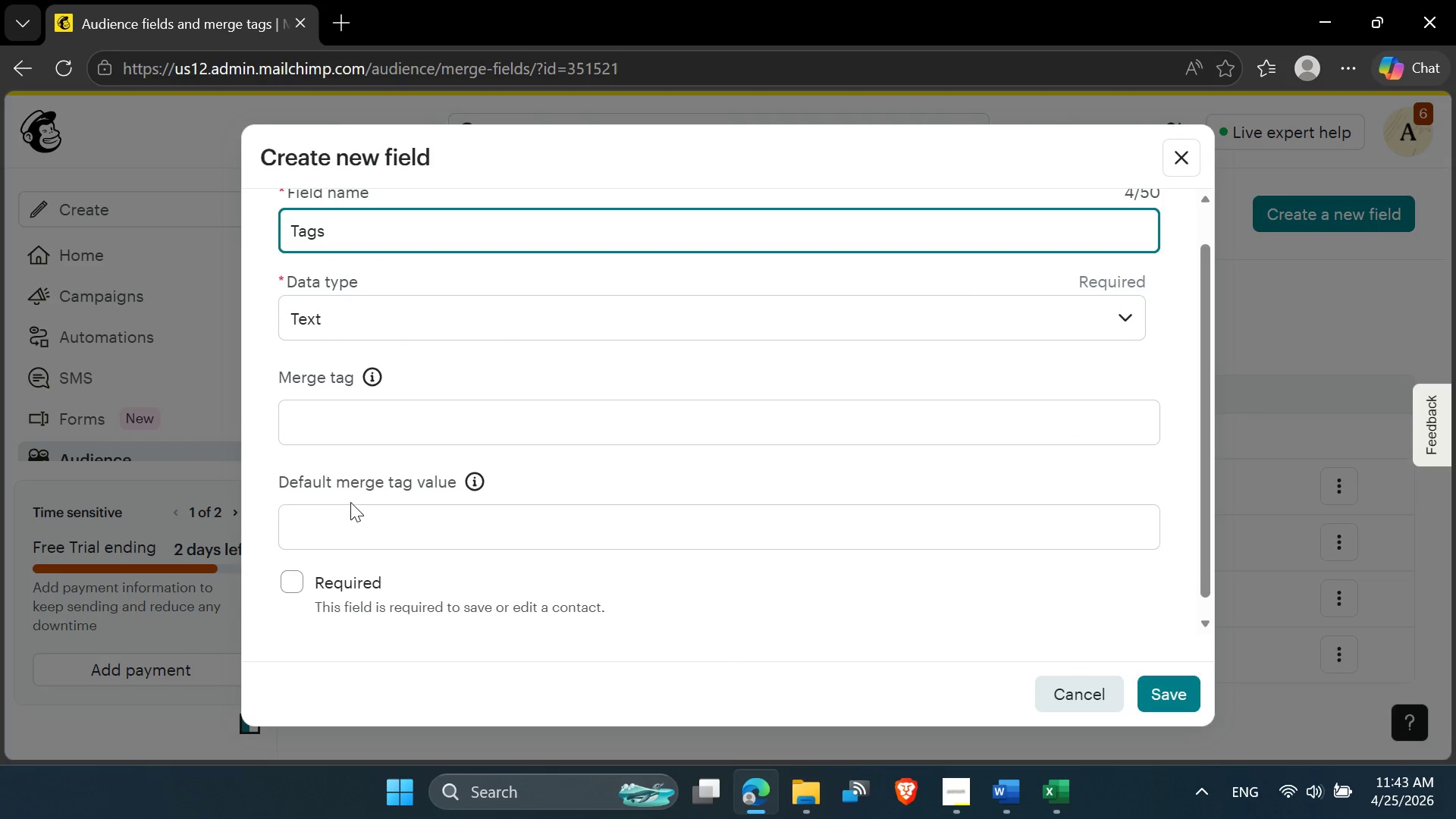 
left_click([353, 424])
 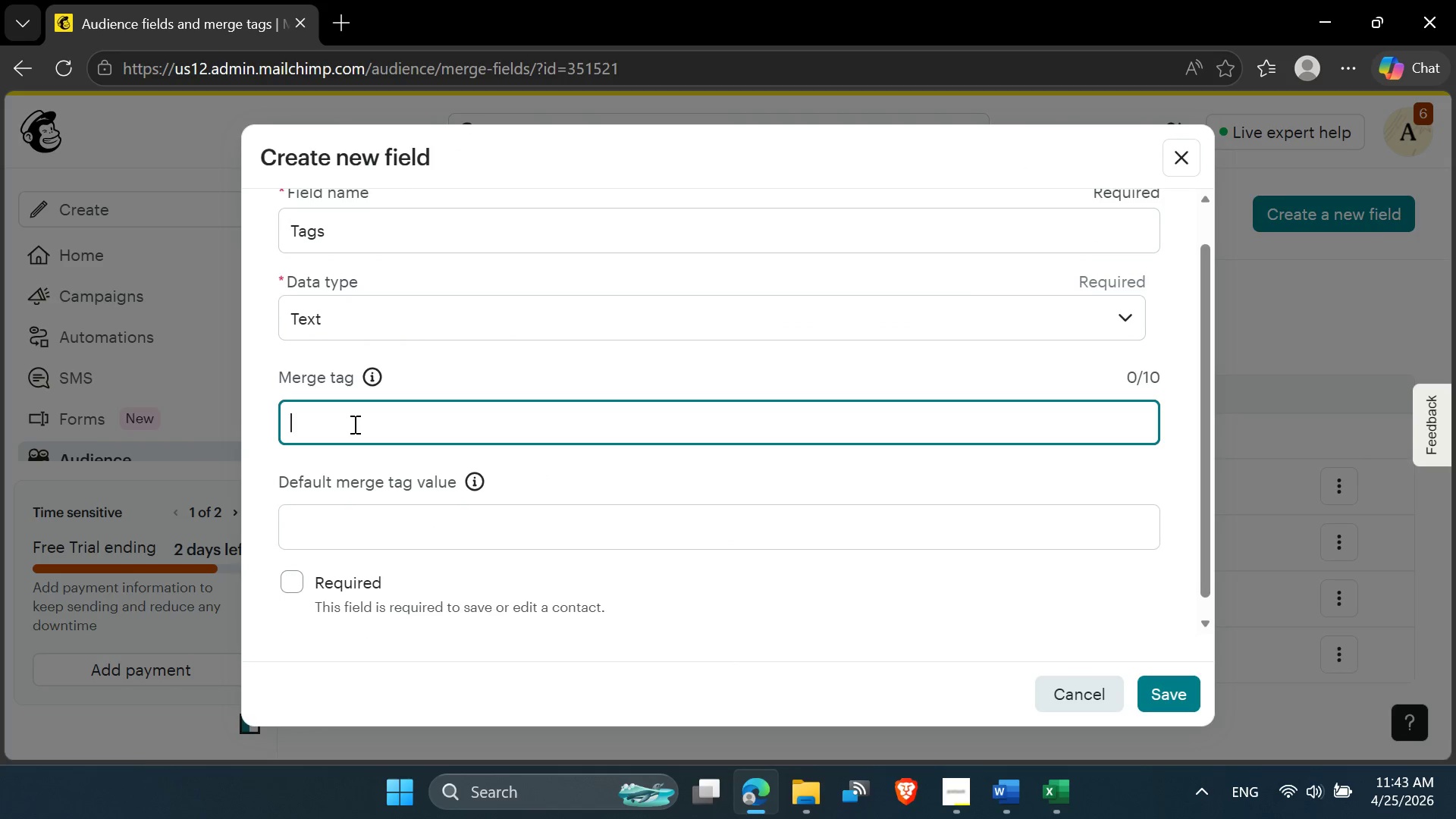 
type(Tags)
 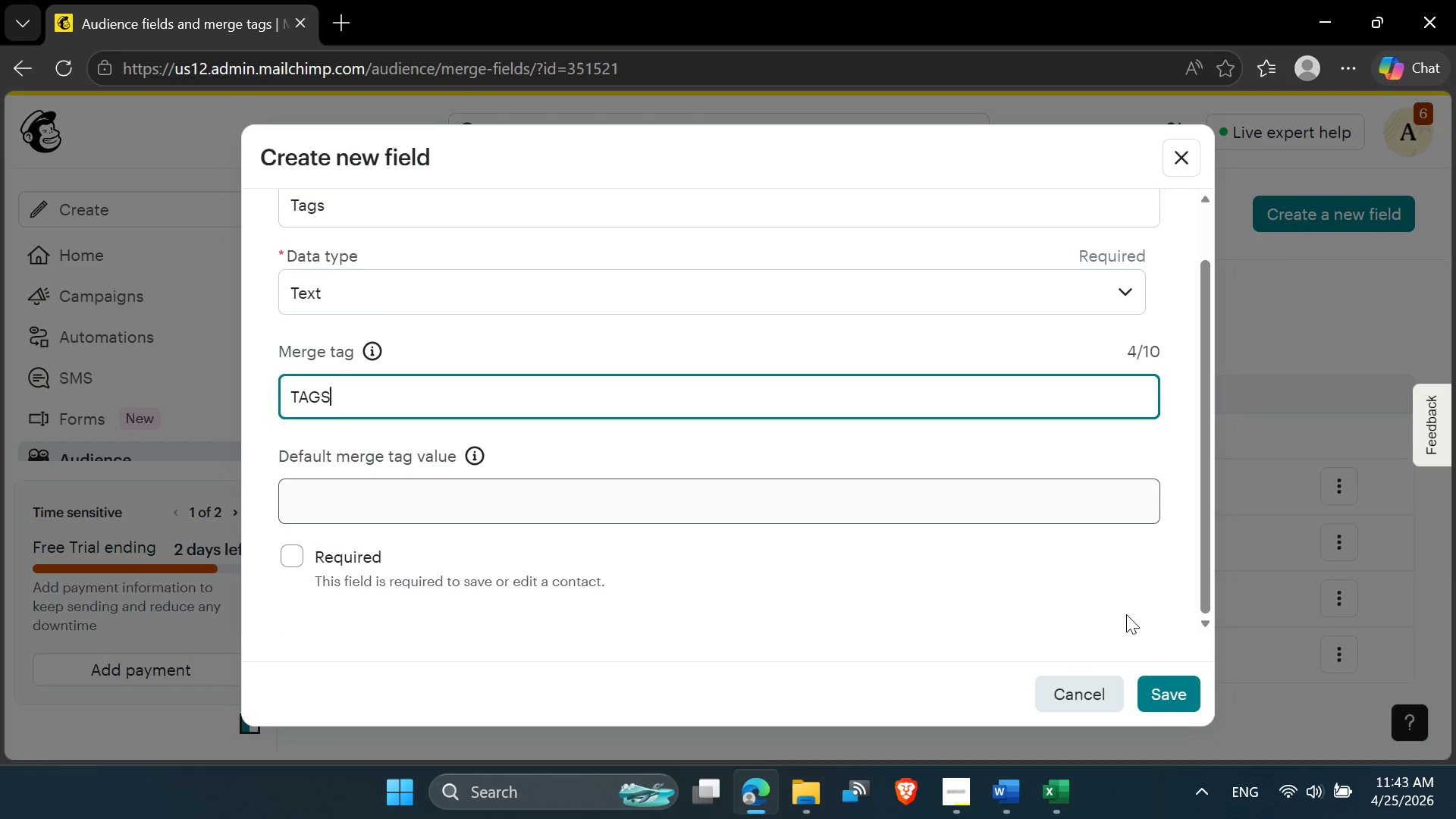 
left_click([1169, 676])
 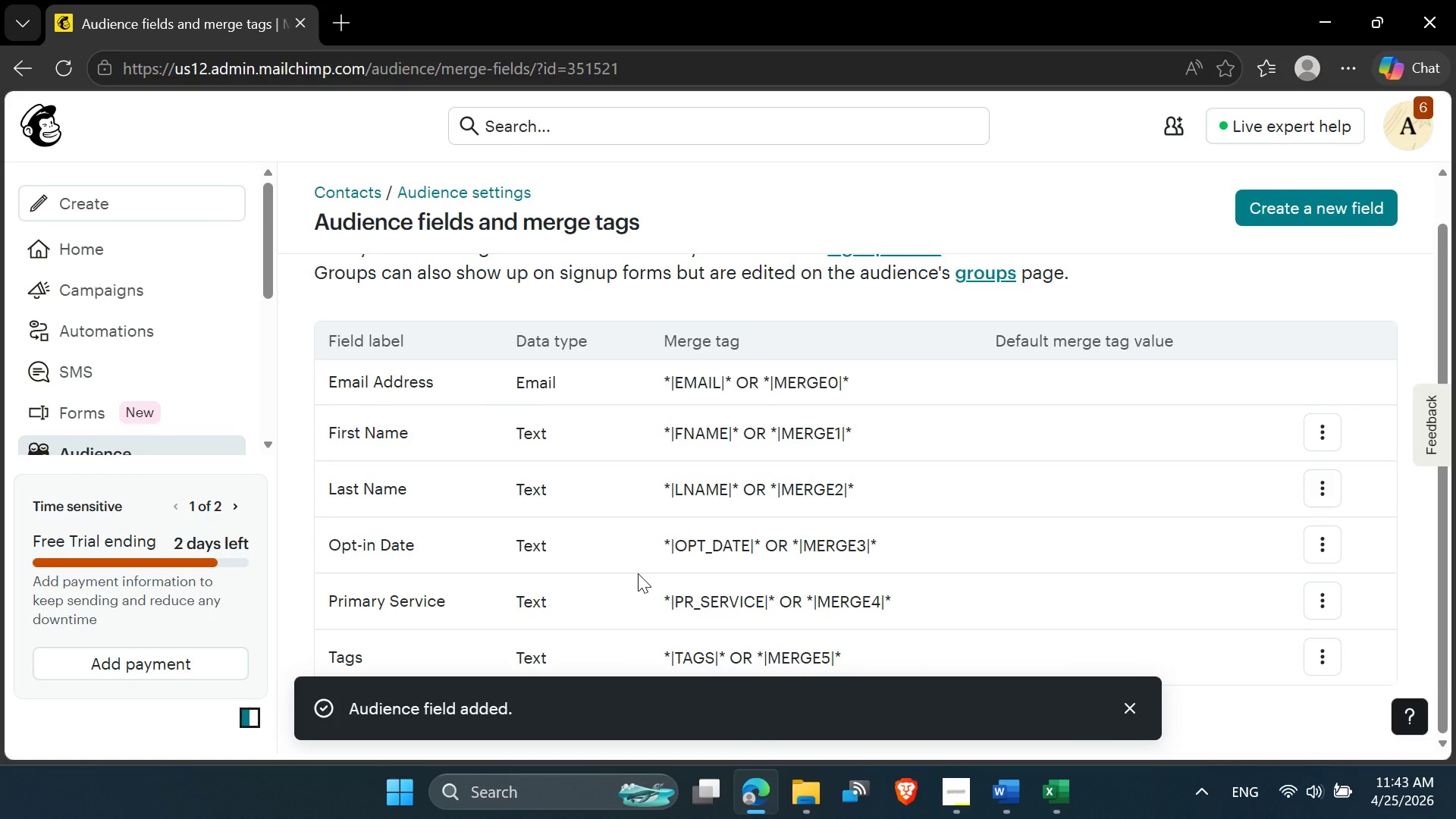 
wait(9.5)
 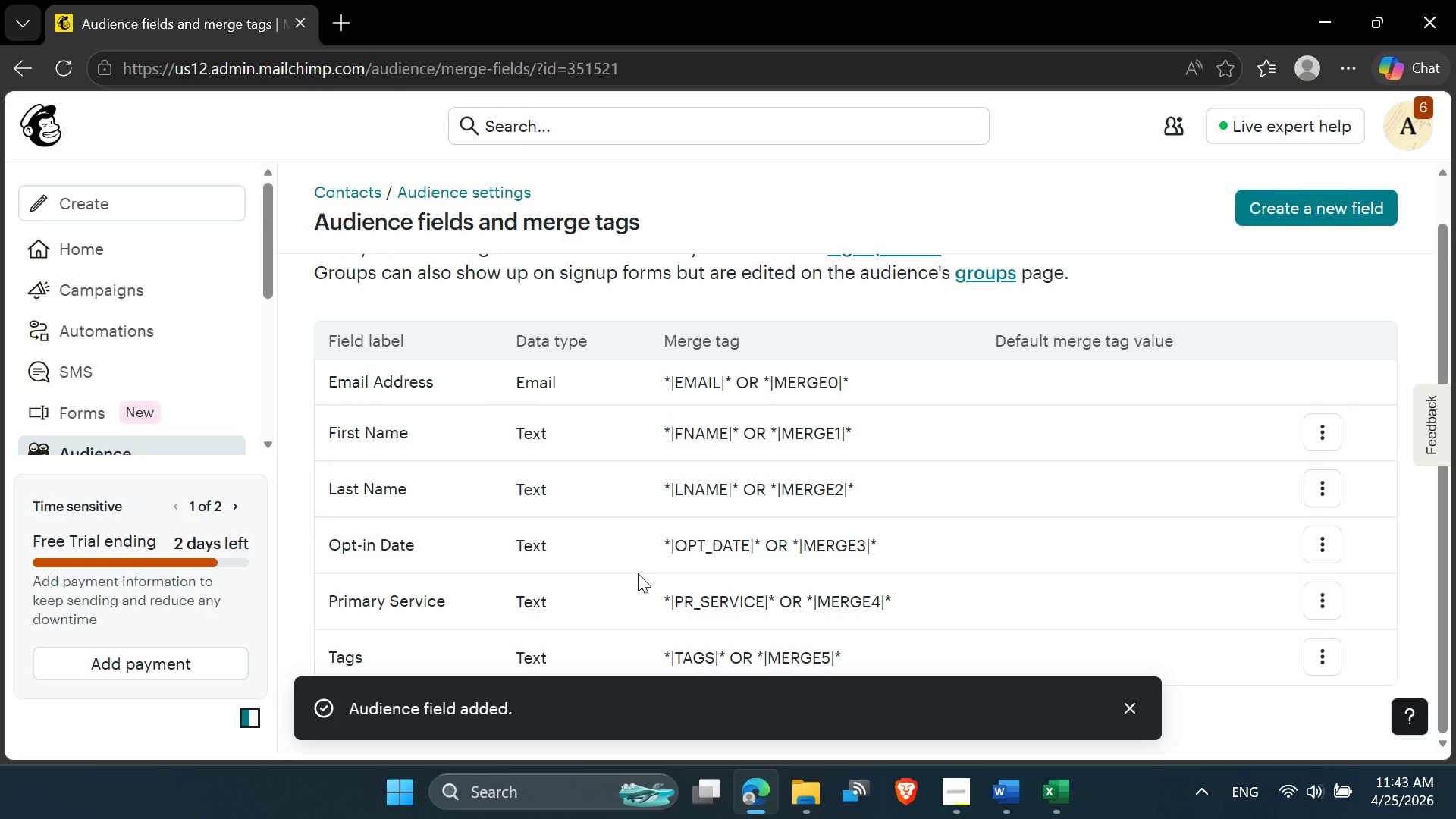 
left_click([187, 319])
 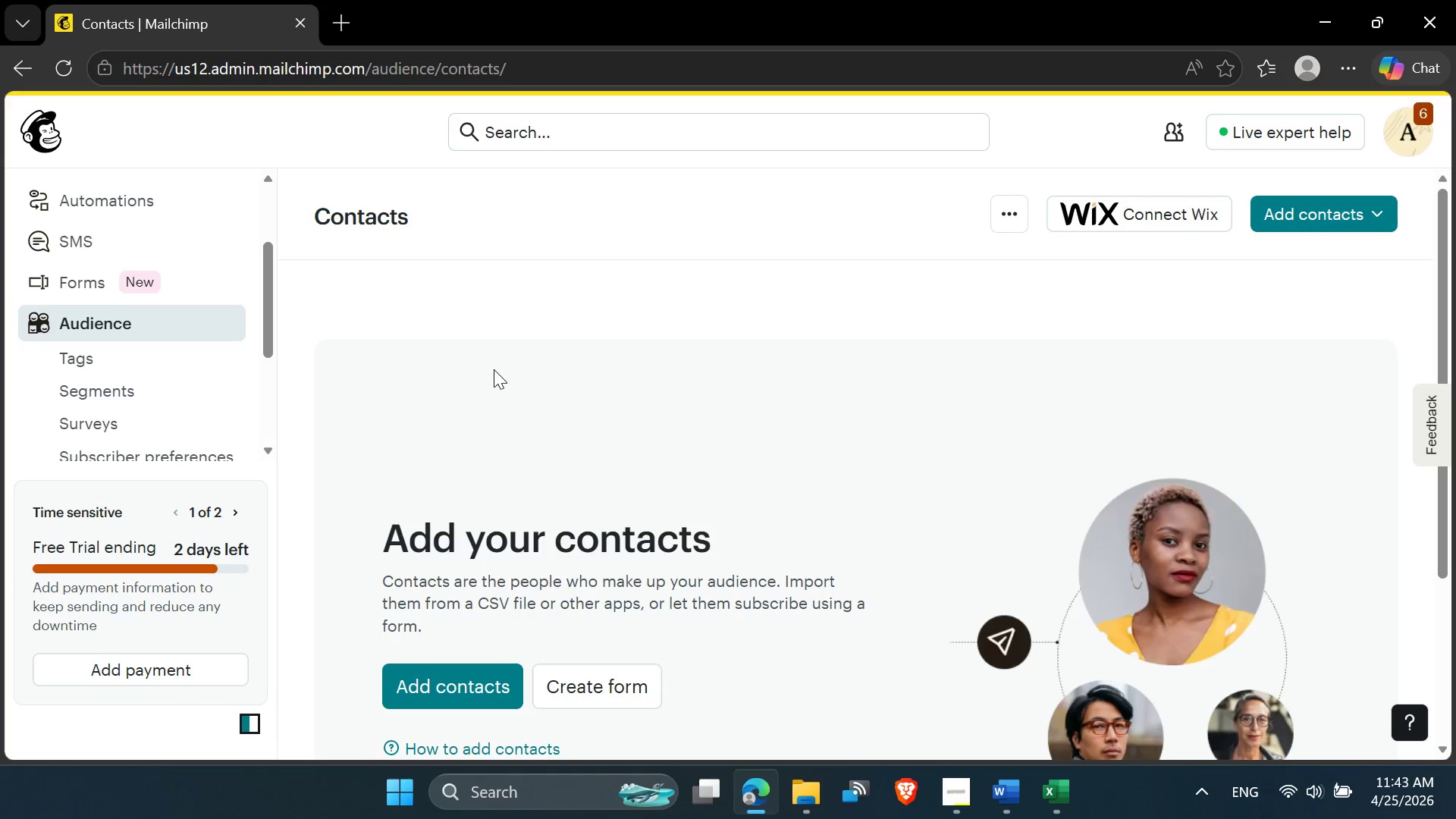 
wait(5.31)
 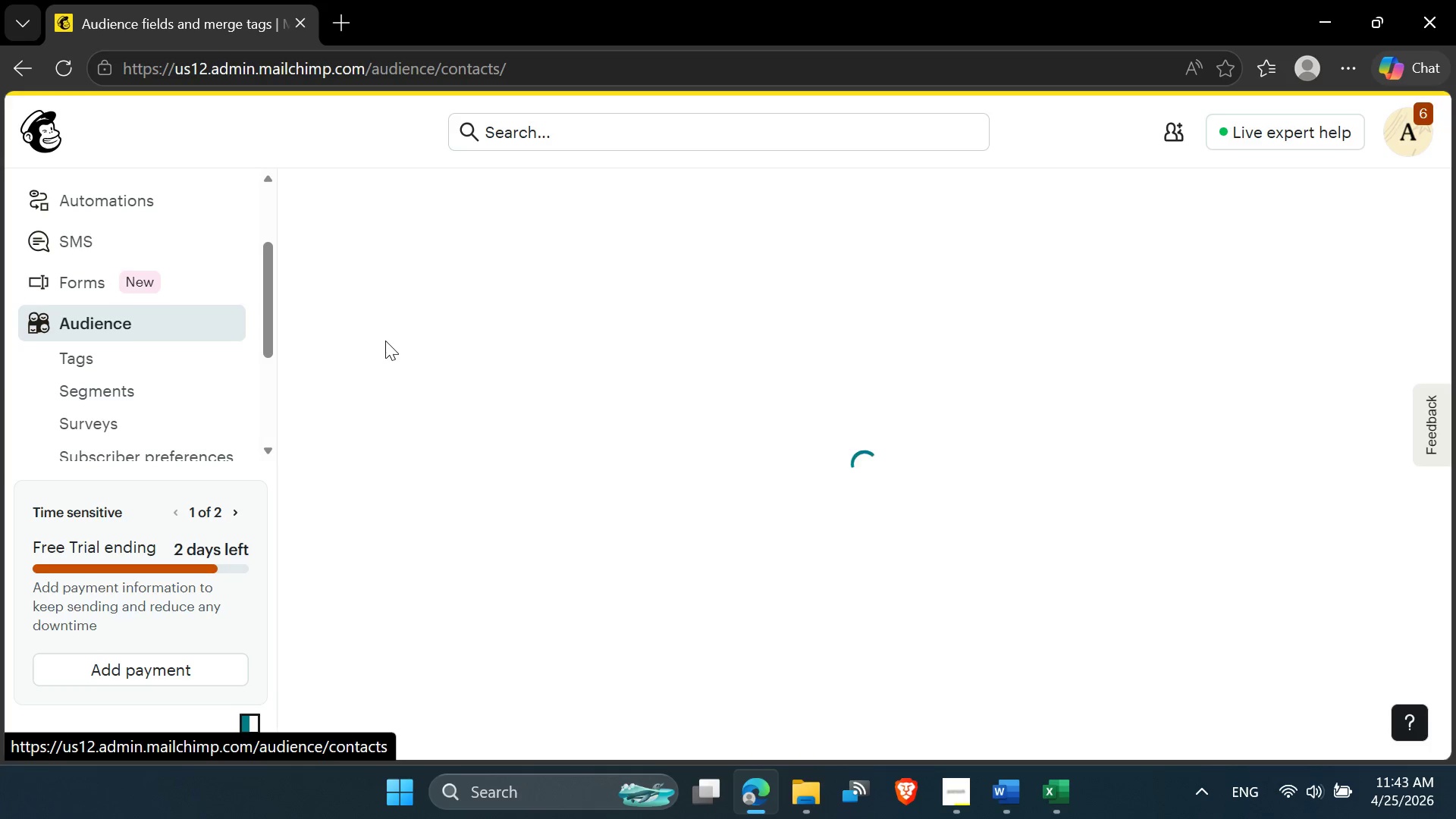 
left_click([429, 633])
 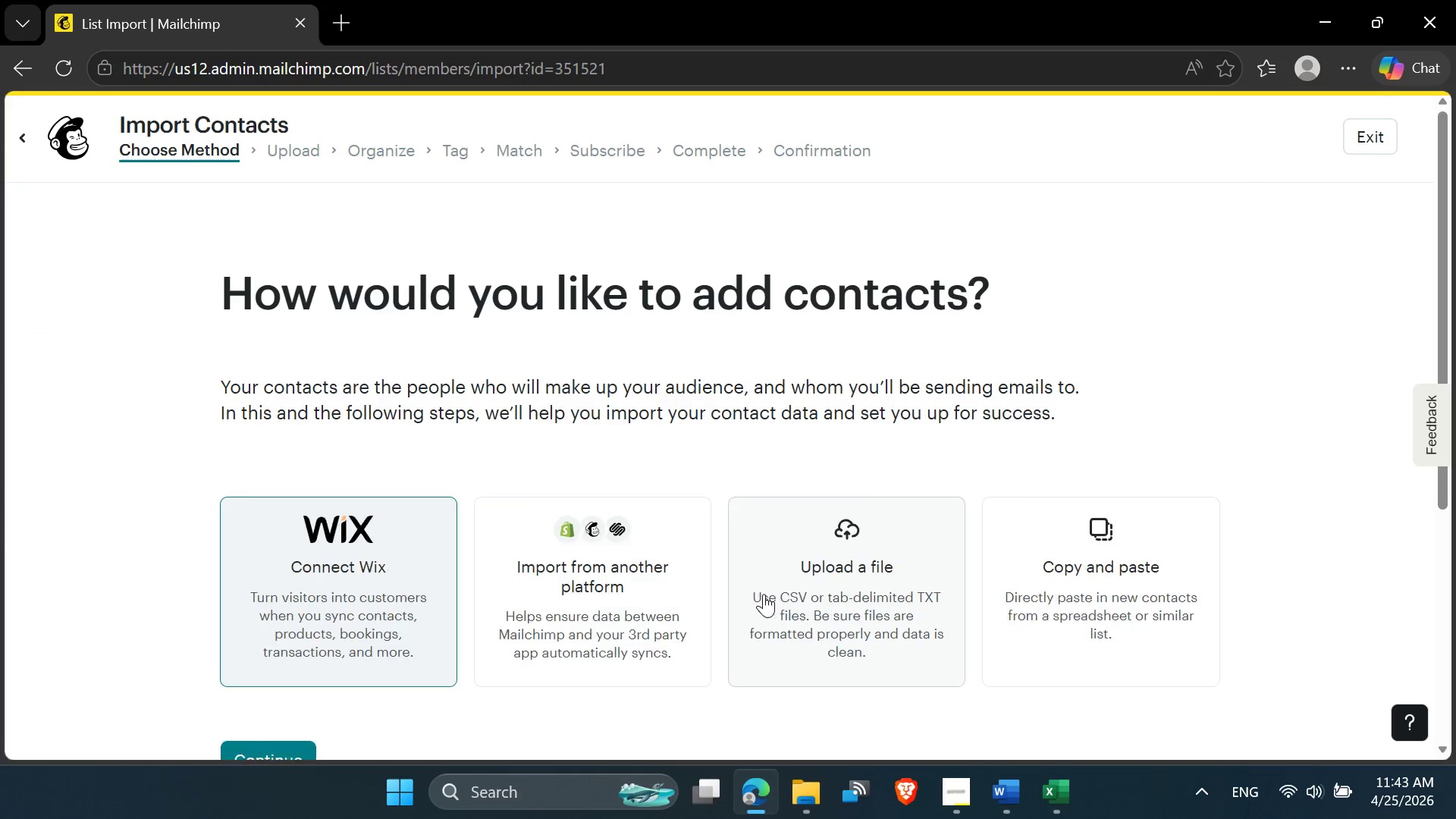 
left_click([850, 588])
 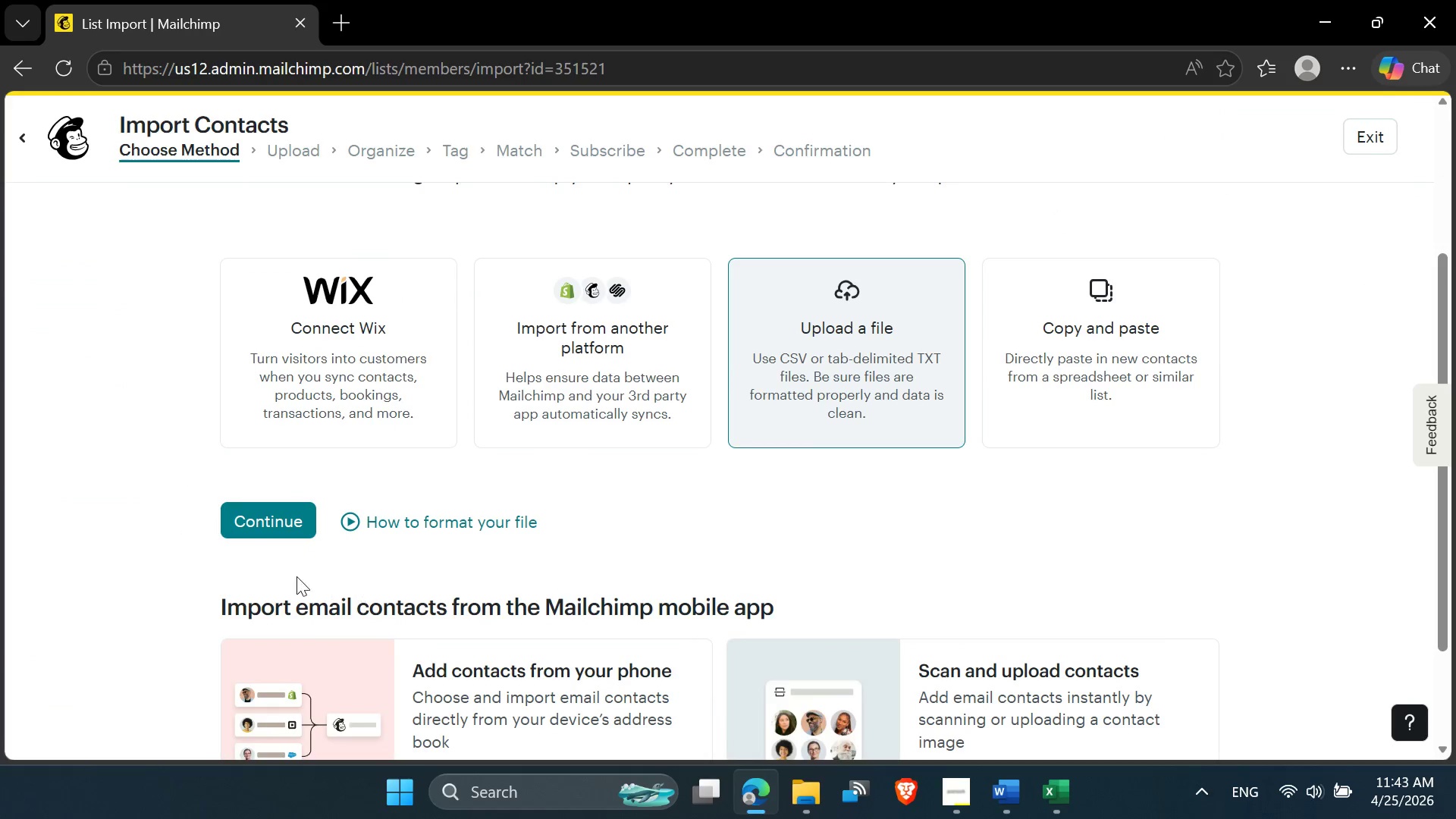 
left_click([256, 543])
 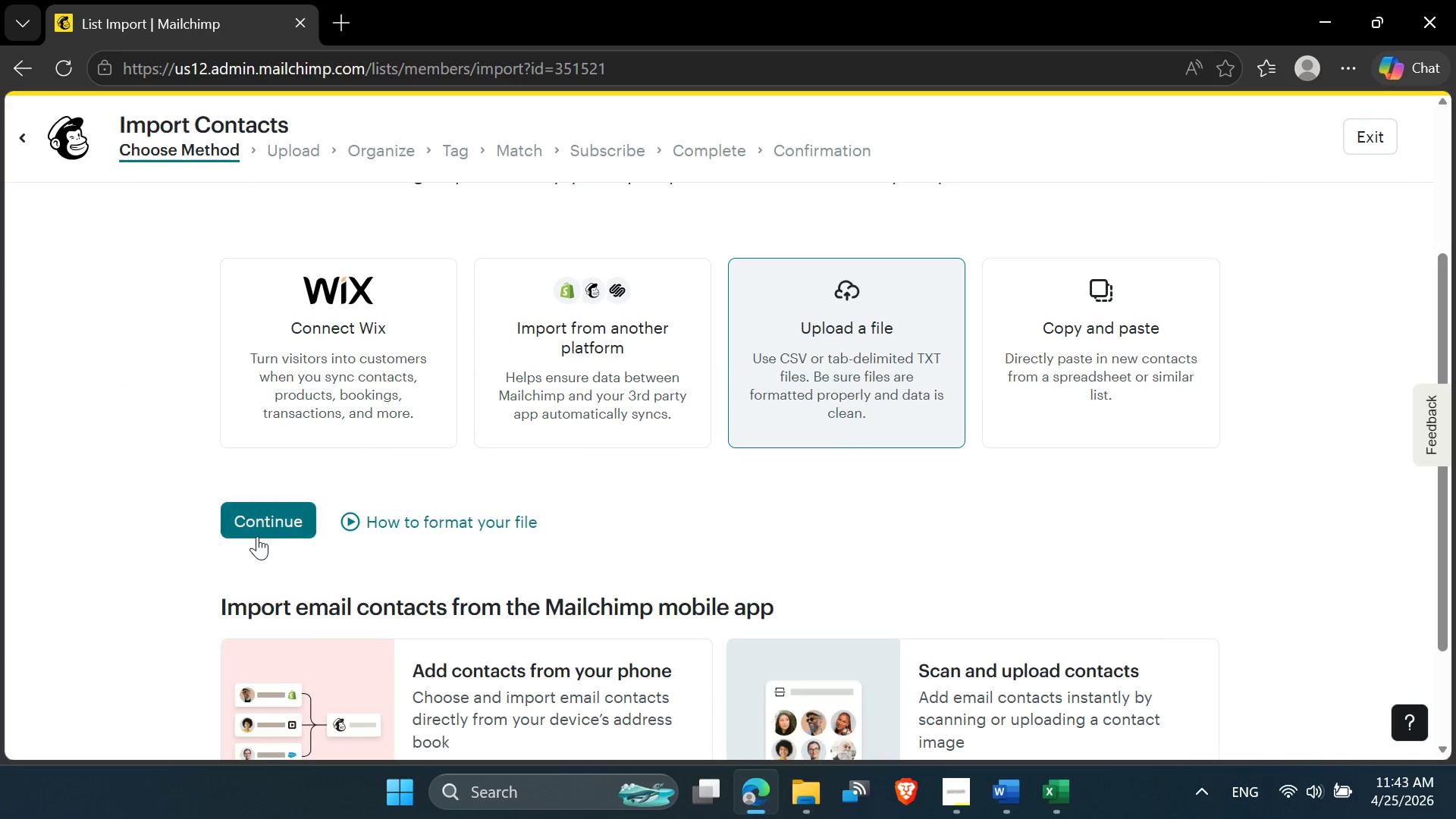 
left_click([257, 536])
 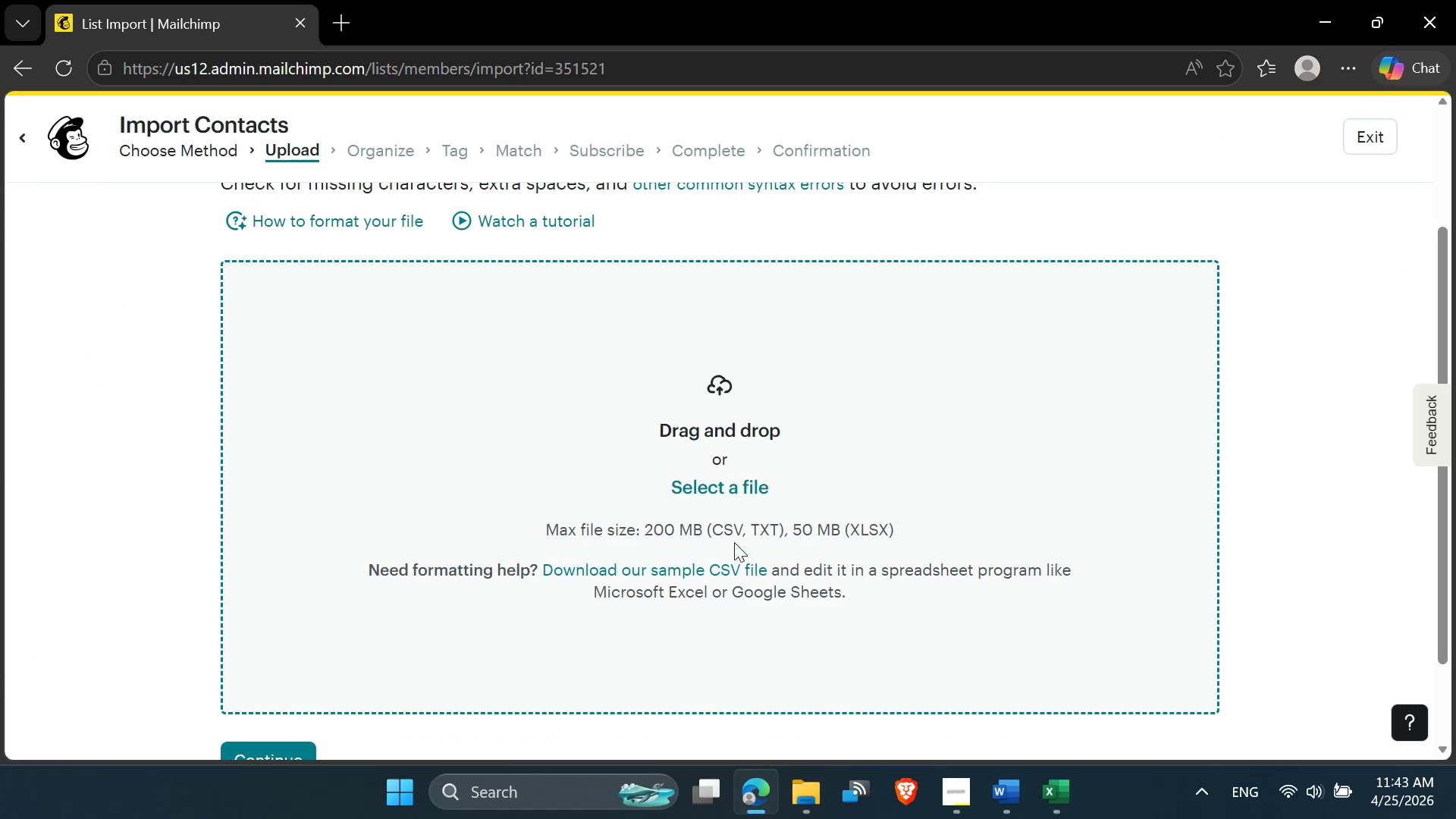 
left_click([703, 485])
 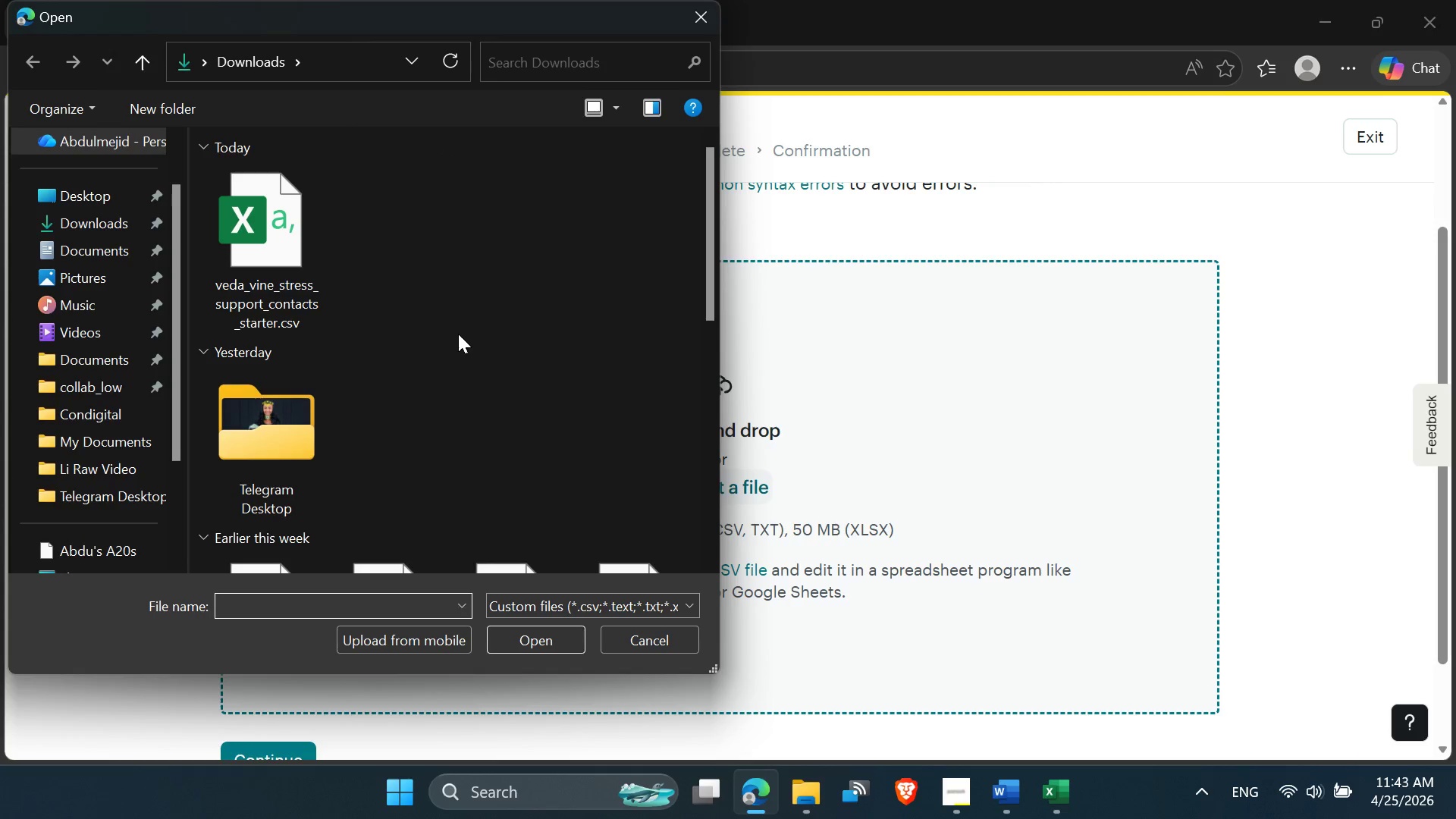 
double_click([240, 271])
 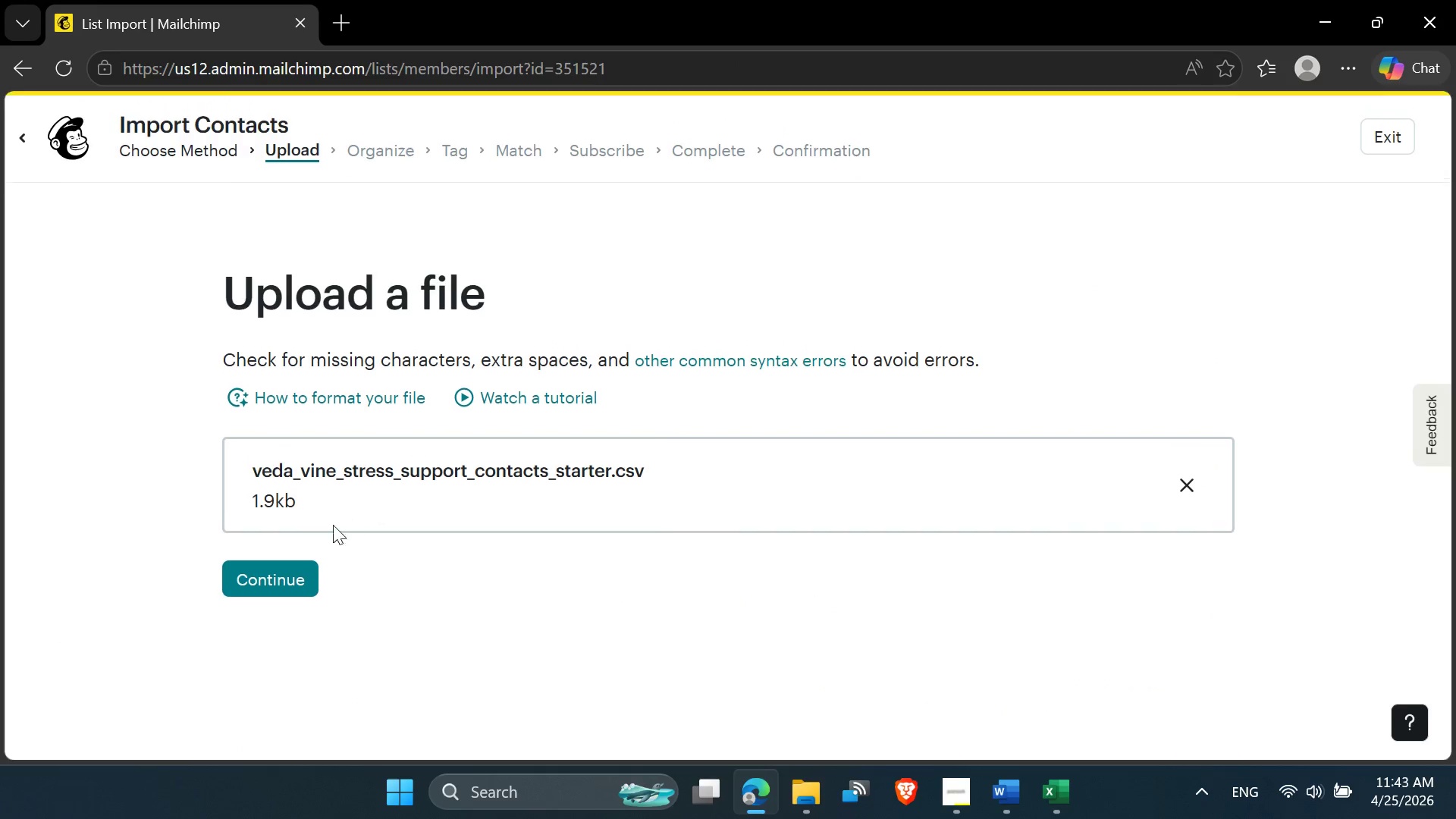 
left_click([293, 564])
 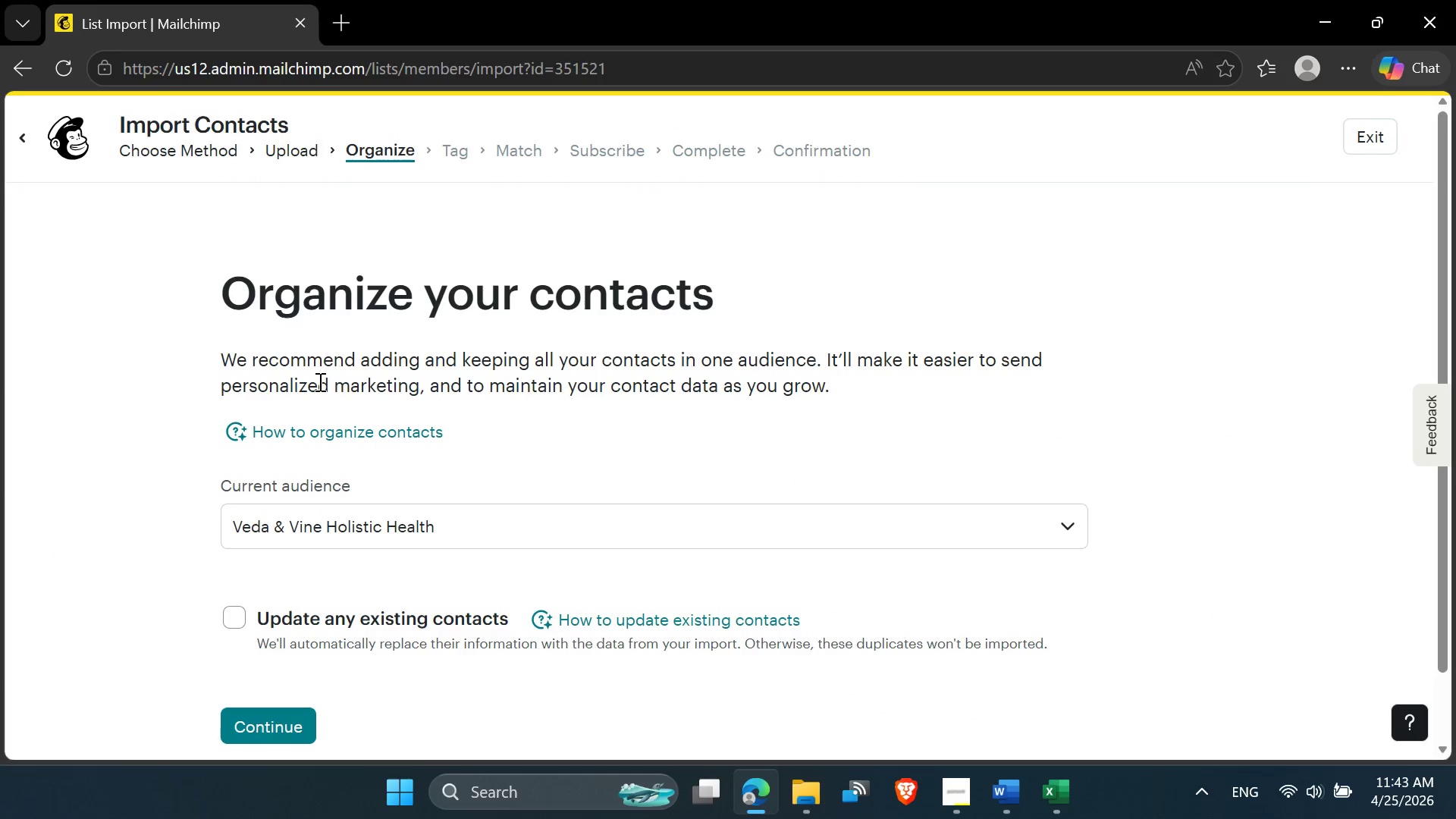 
left_click([328, 538])
 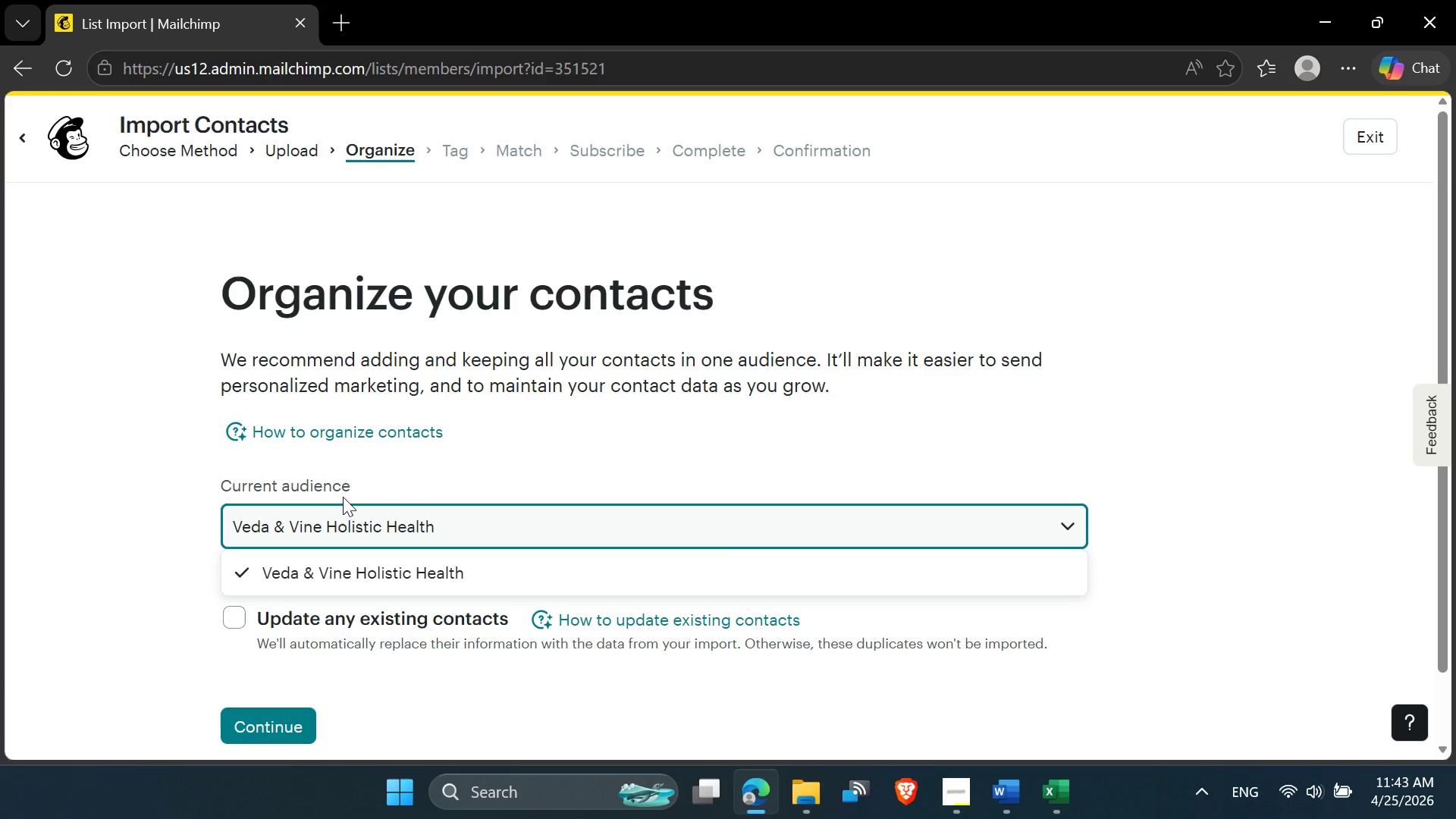 
left_click([344, 494])
 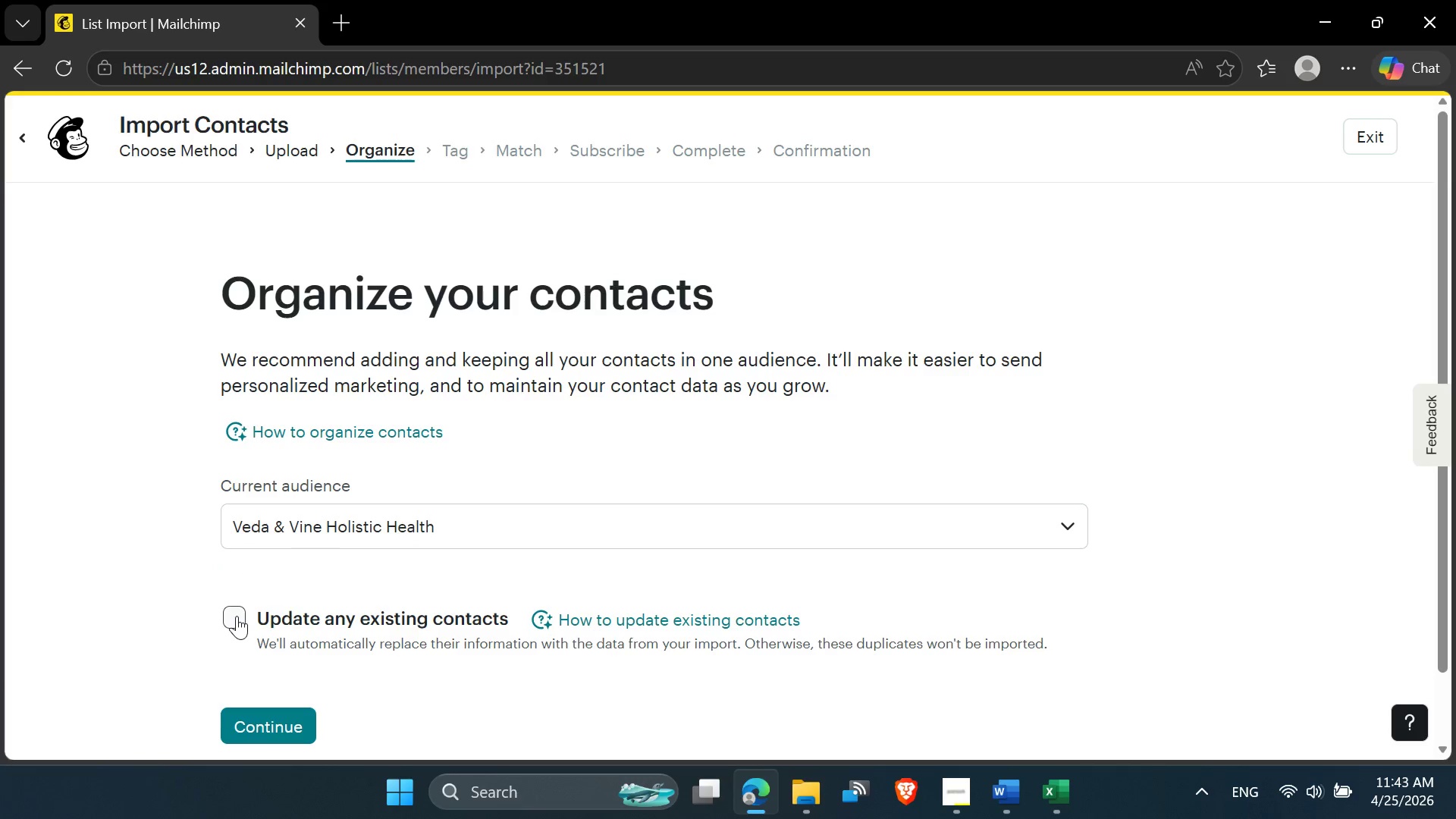 
left_click([237, 616])
 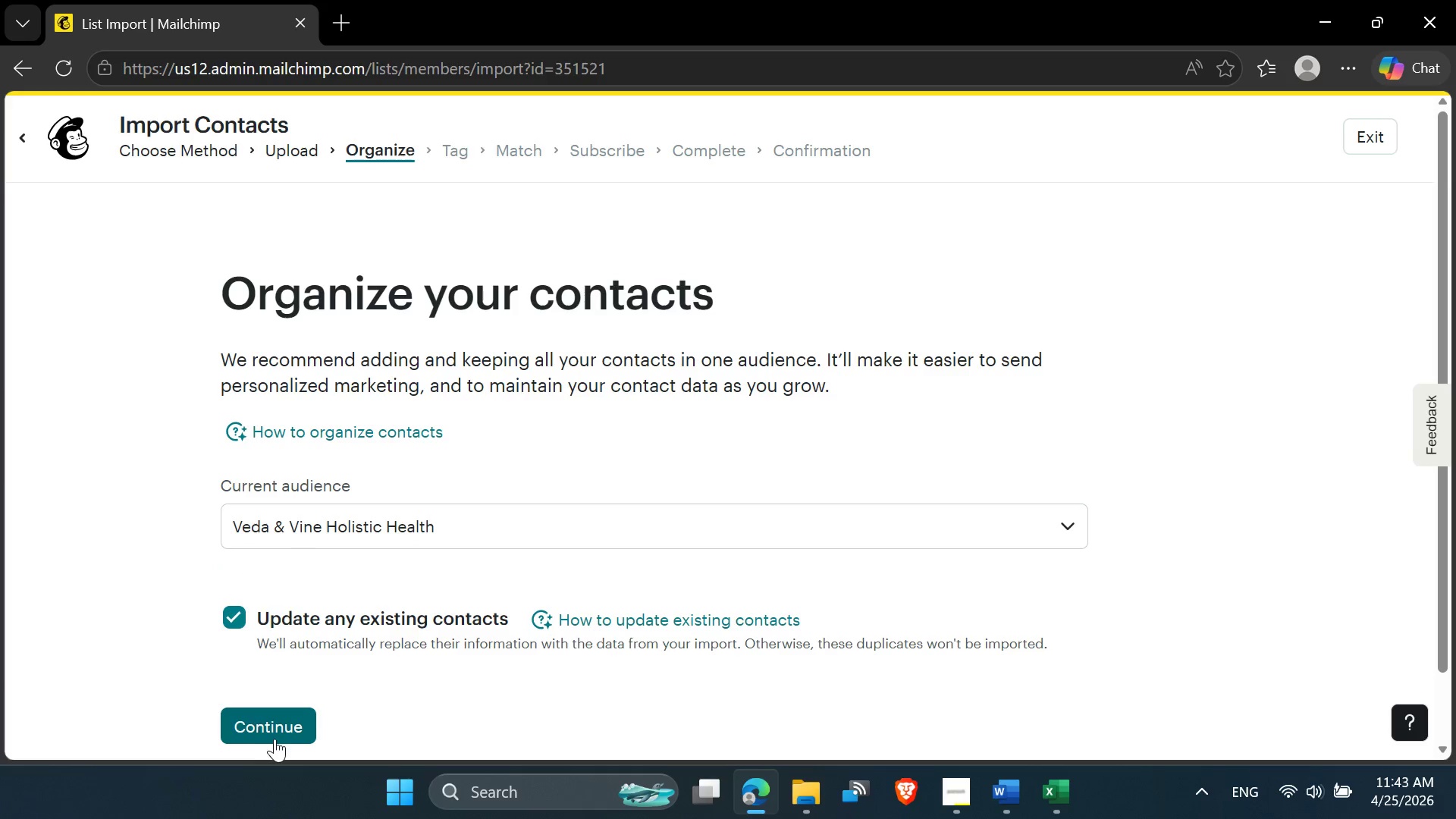 
left_click([278, 730])
 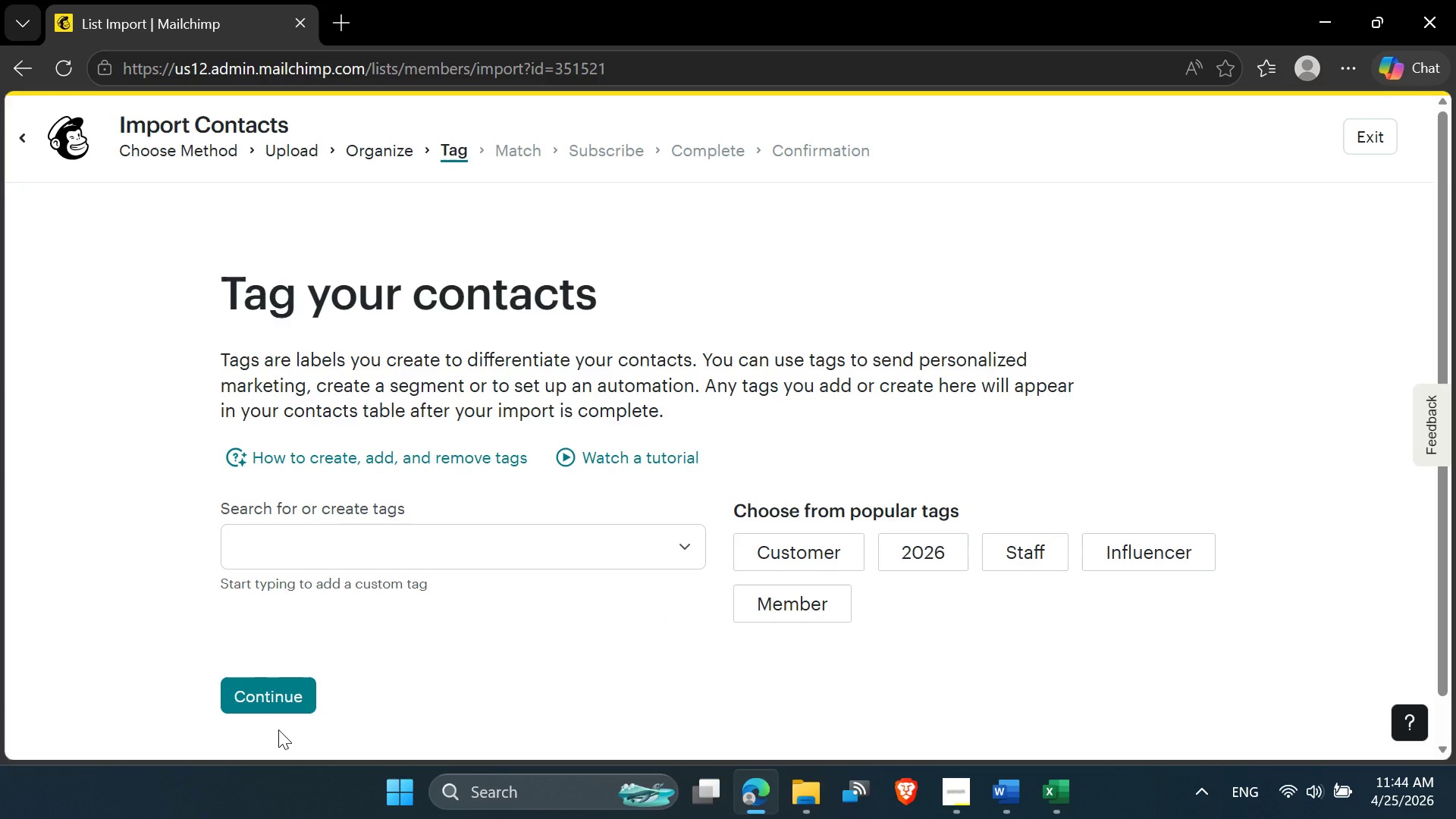 
left_click([340, 541])
 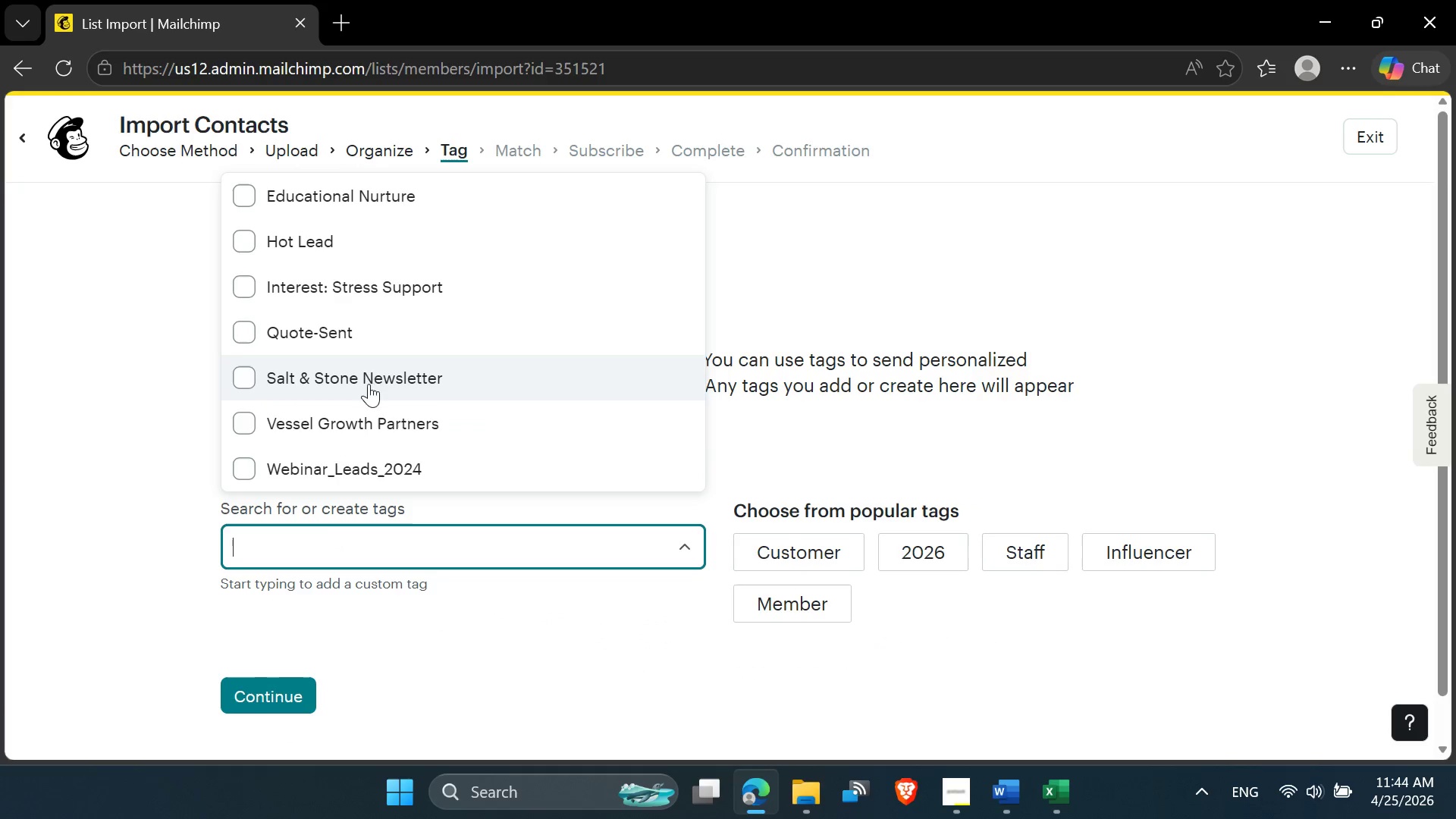 
left_click([350, 285])
 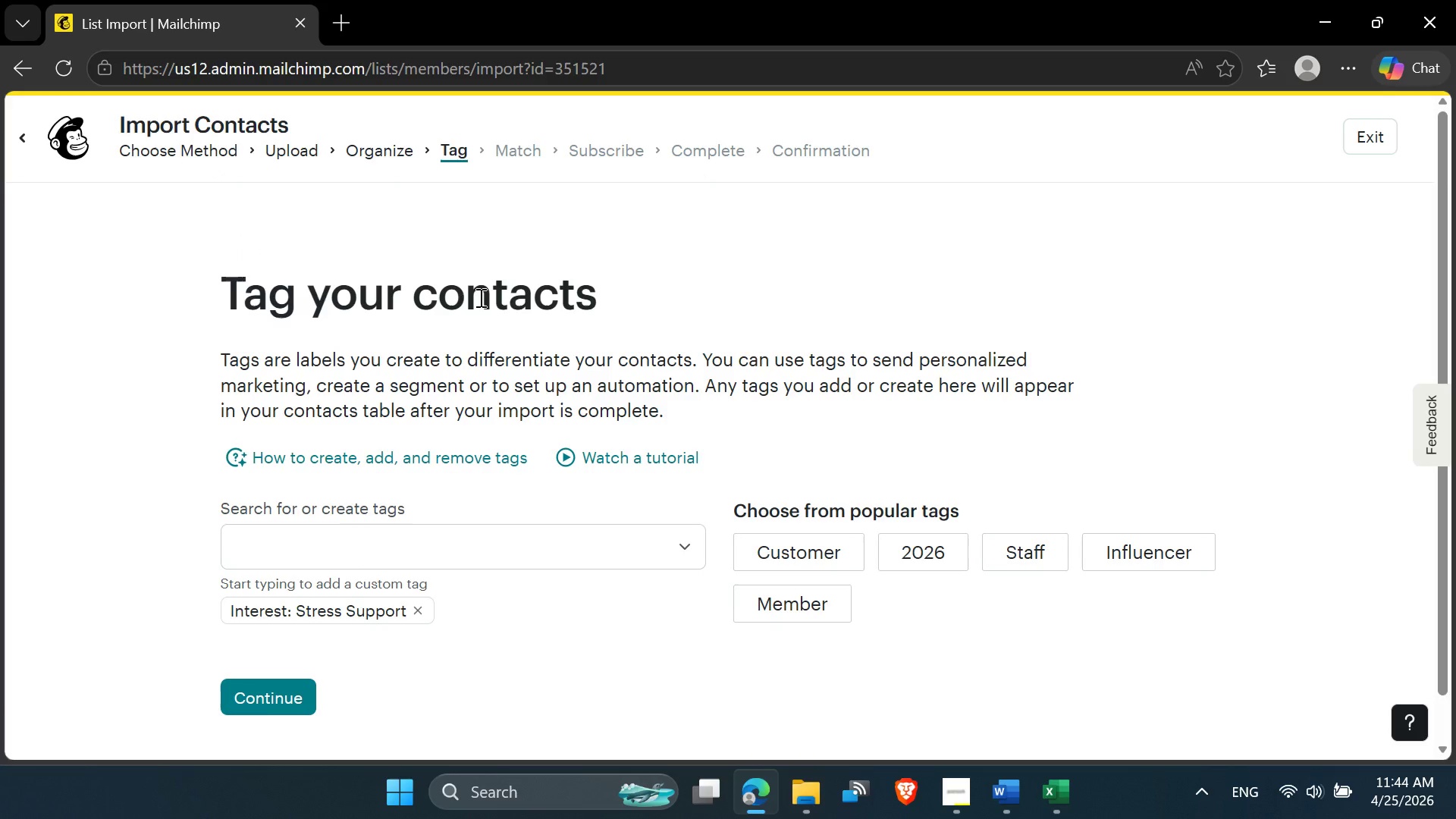 
wait(5.91)
 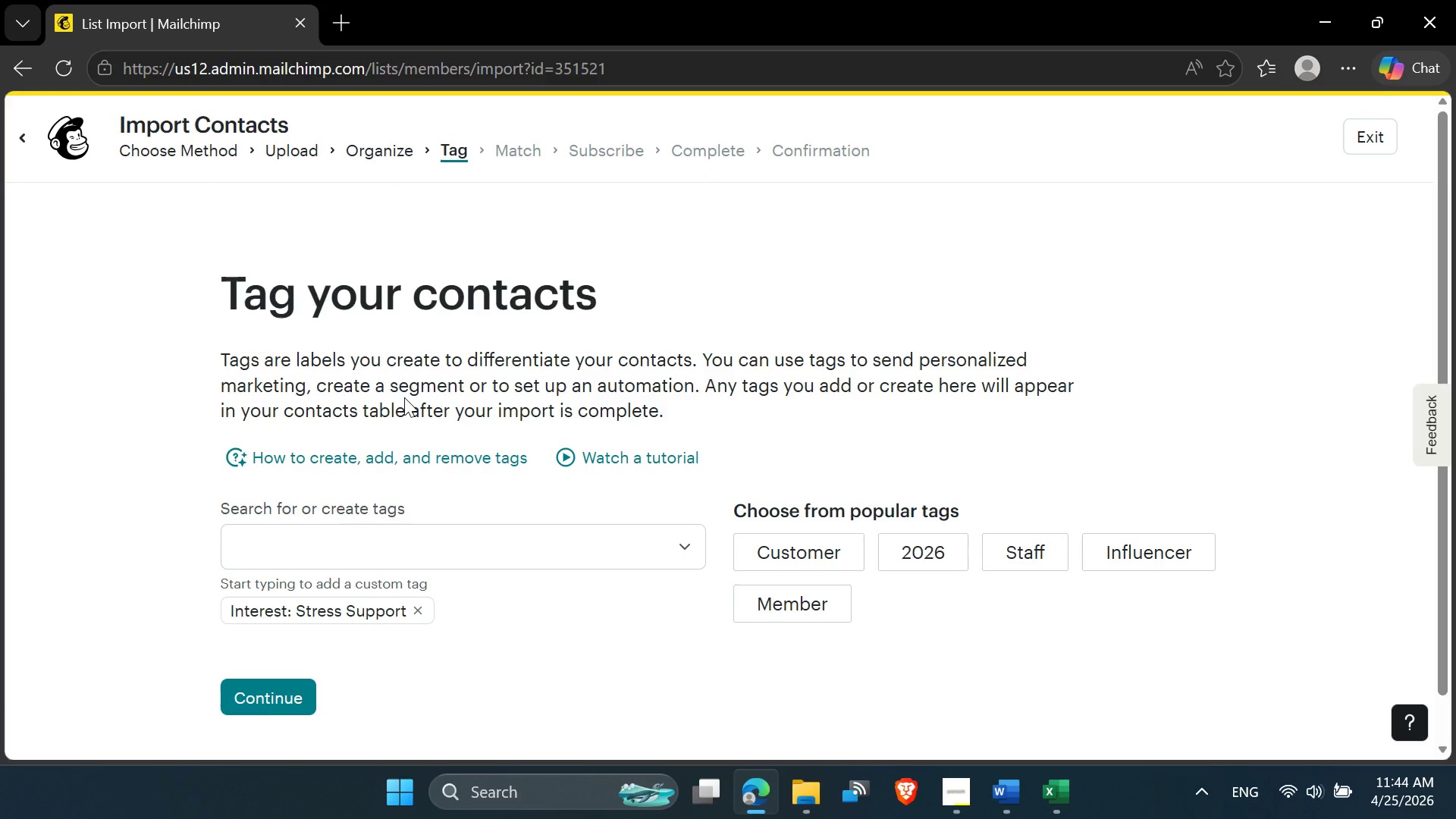 
left_click([290, 698])
 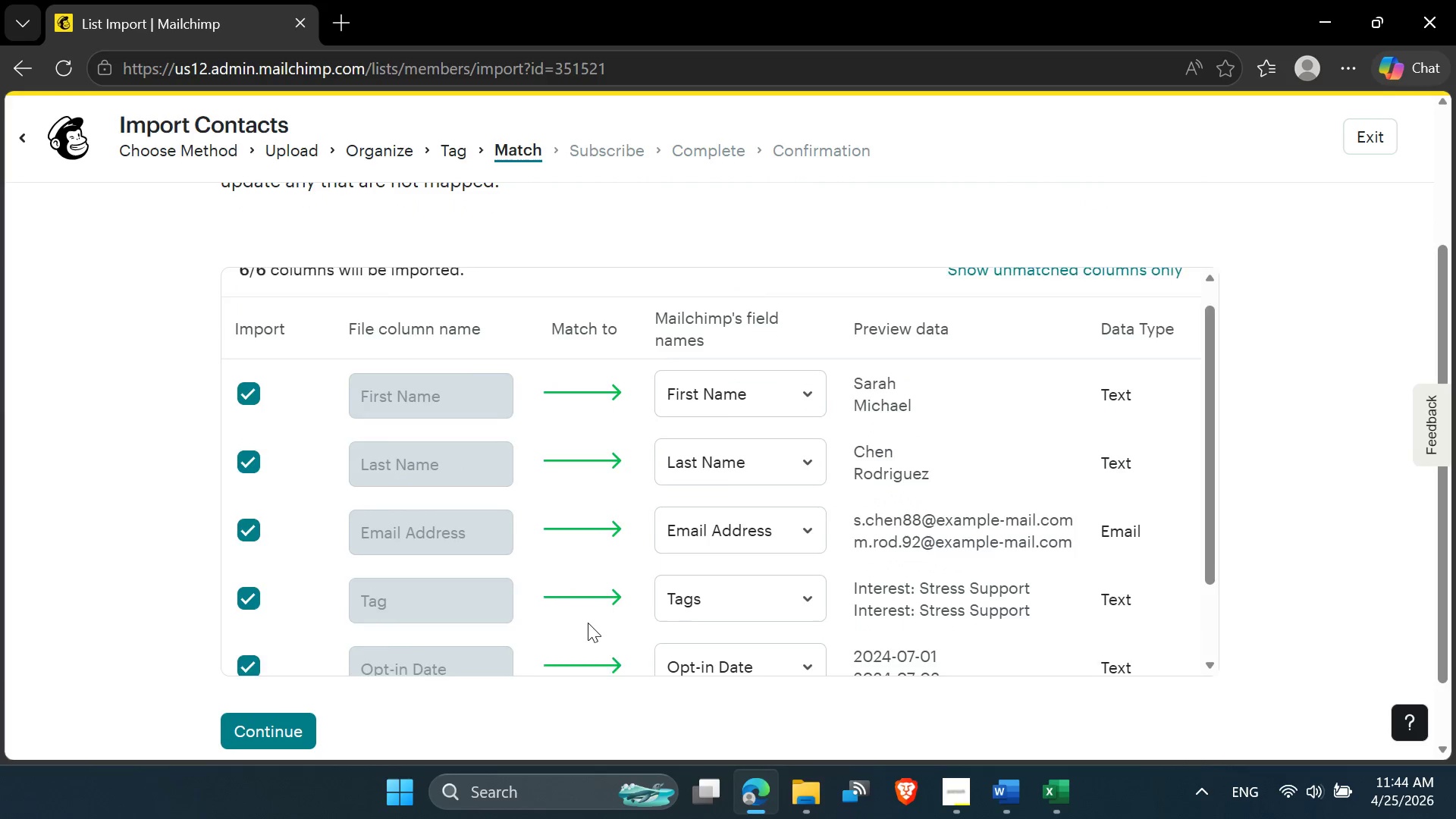 
wait(13.17)
 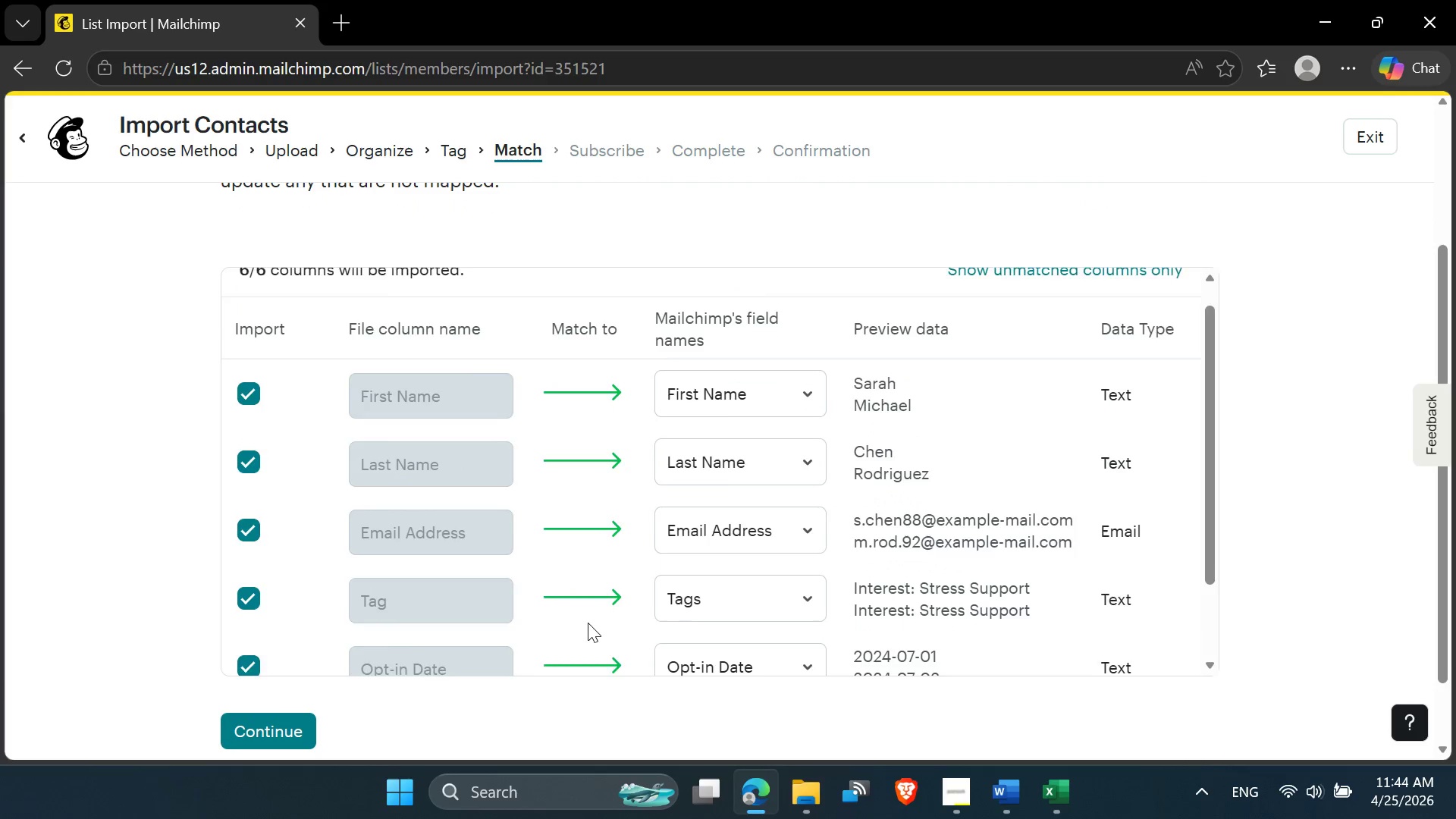 
hold_key(key=ControlLeft, duration=1.5)
scroll: coordinate [607, 498], scroll_direction: down, amount: 1.0
 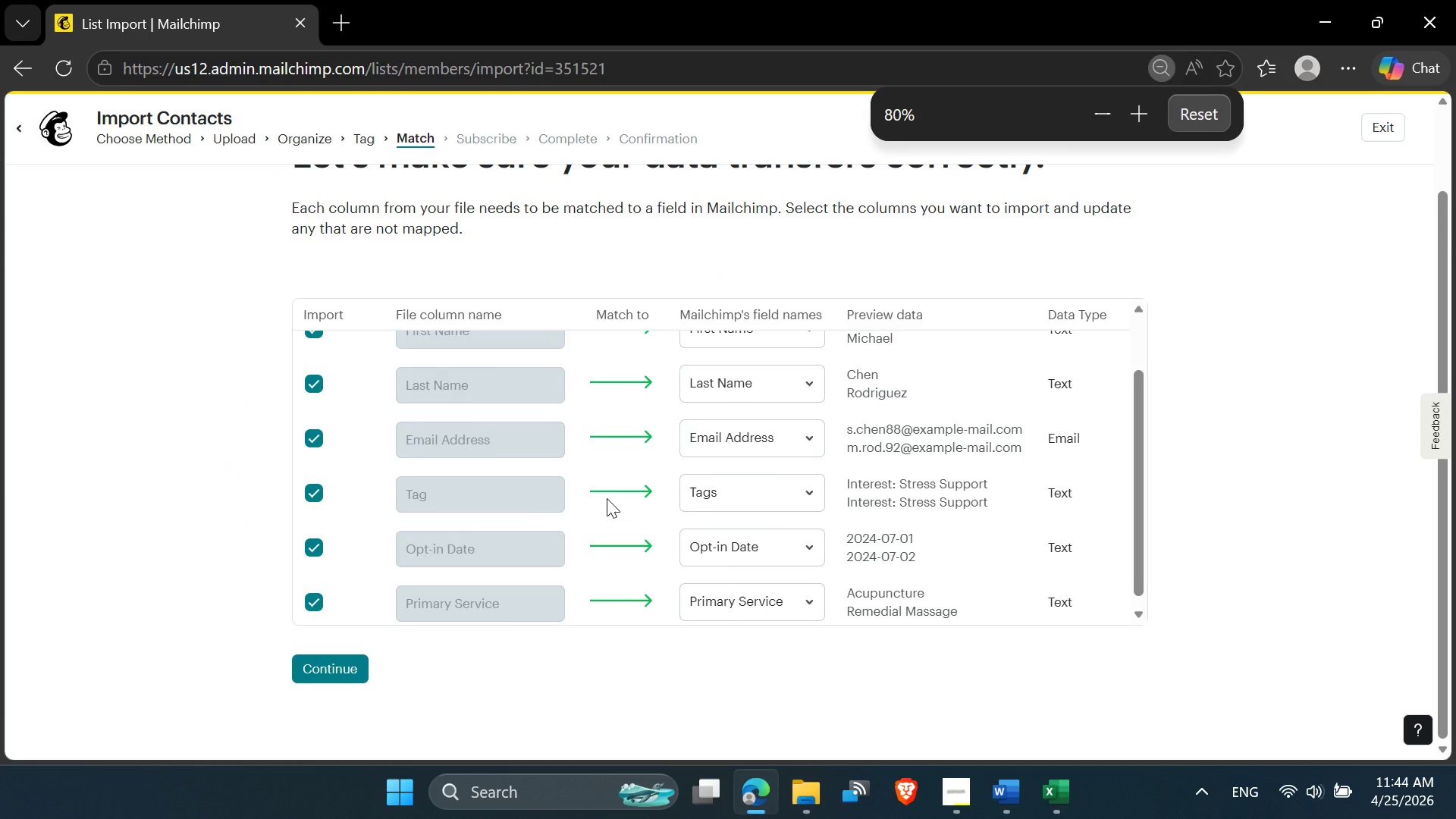 
key(Control+ControlLeft)
 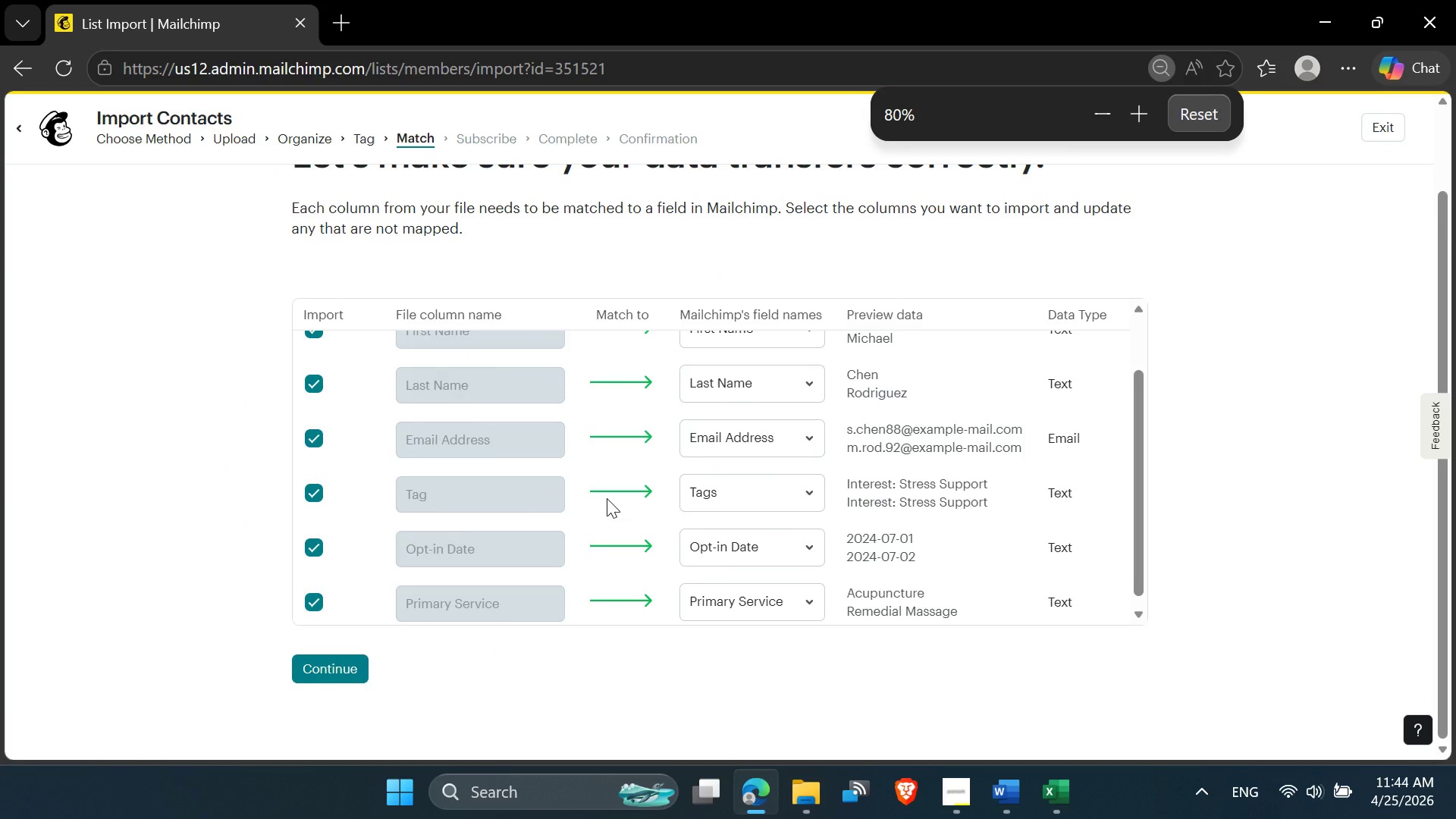 
key(Control+ControlLeft)
 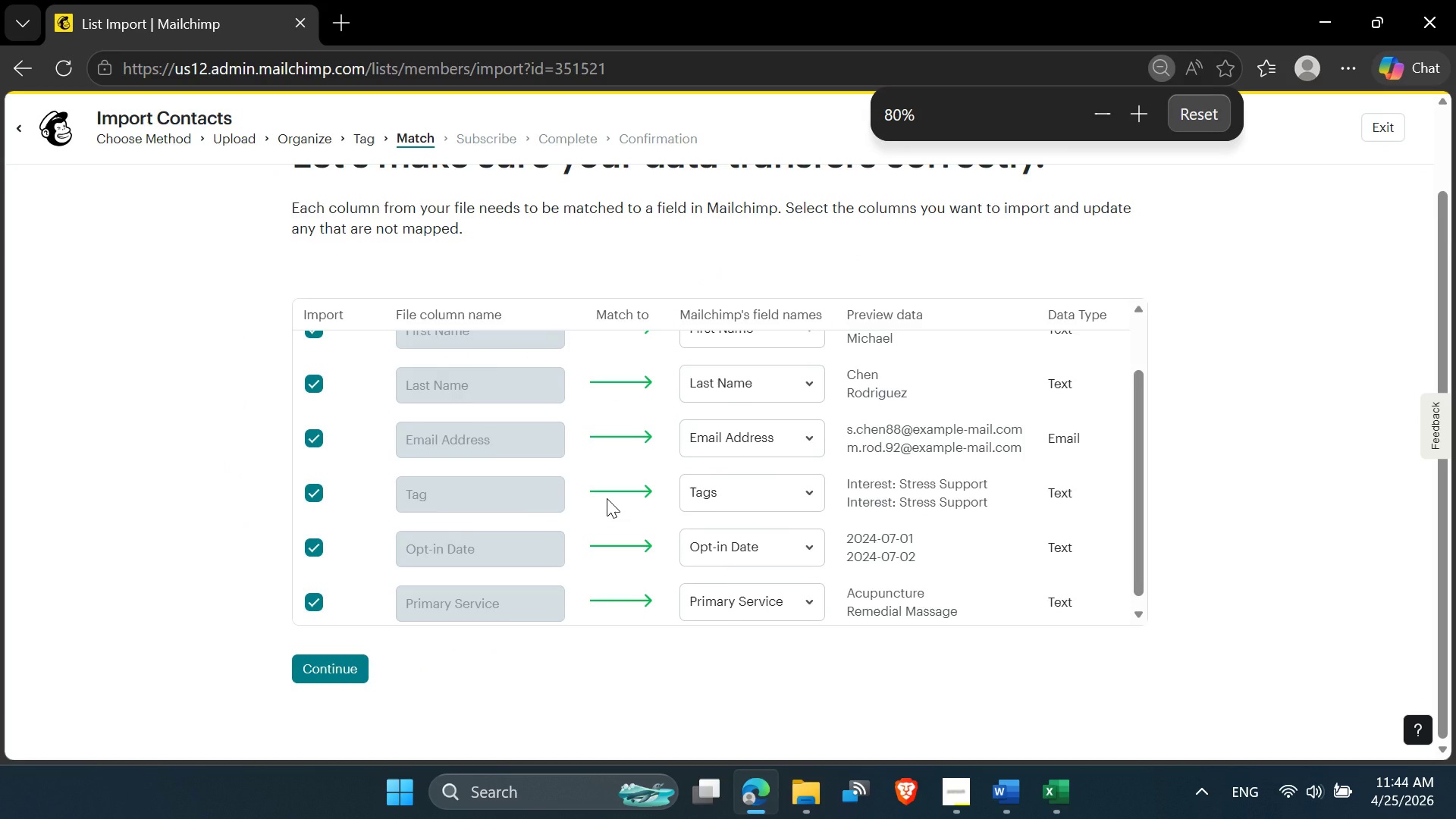 
key(Control+ControlLeft)
 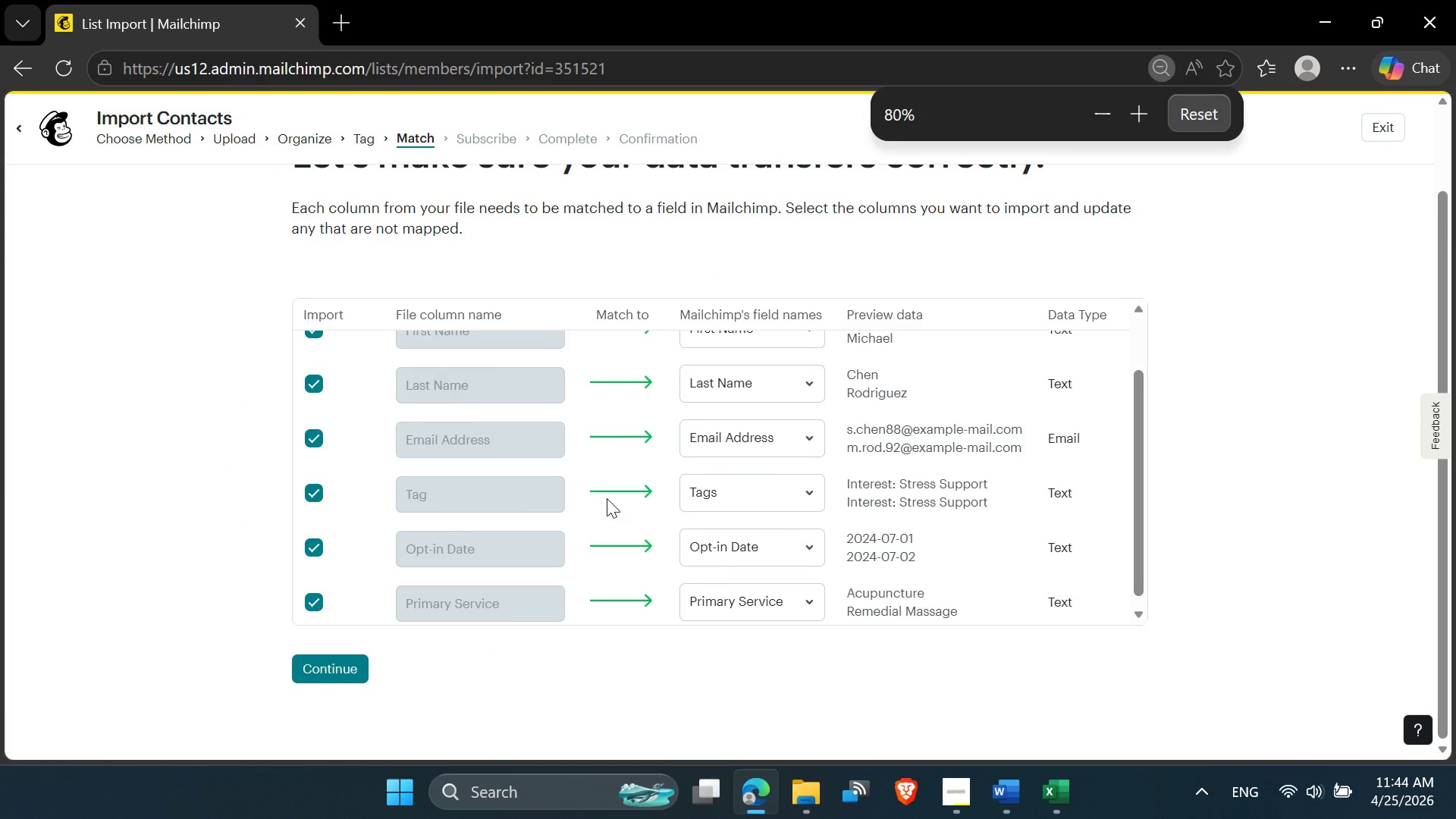 
key(Control+ControlLeft)
 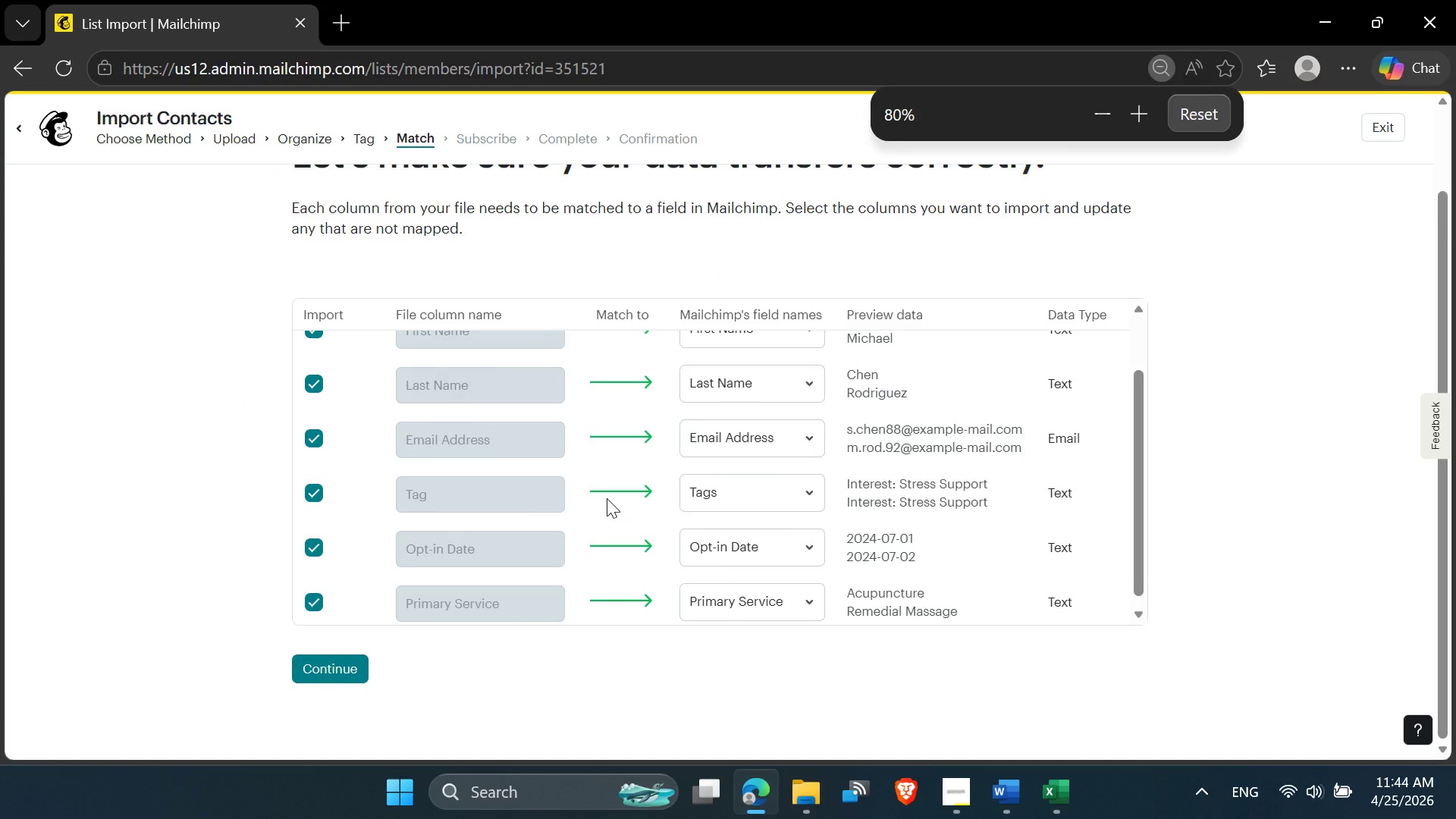 
key(Control+ControlLeft)
 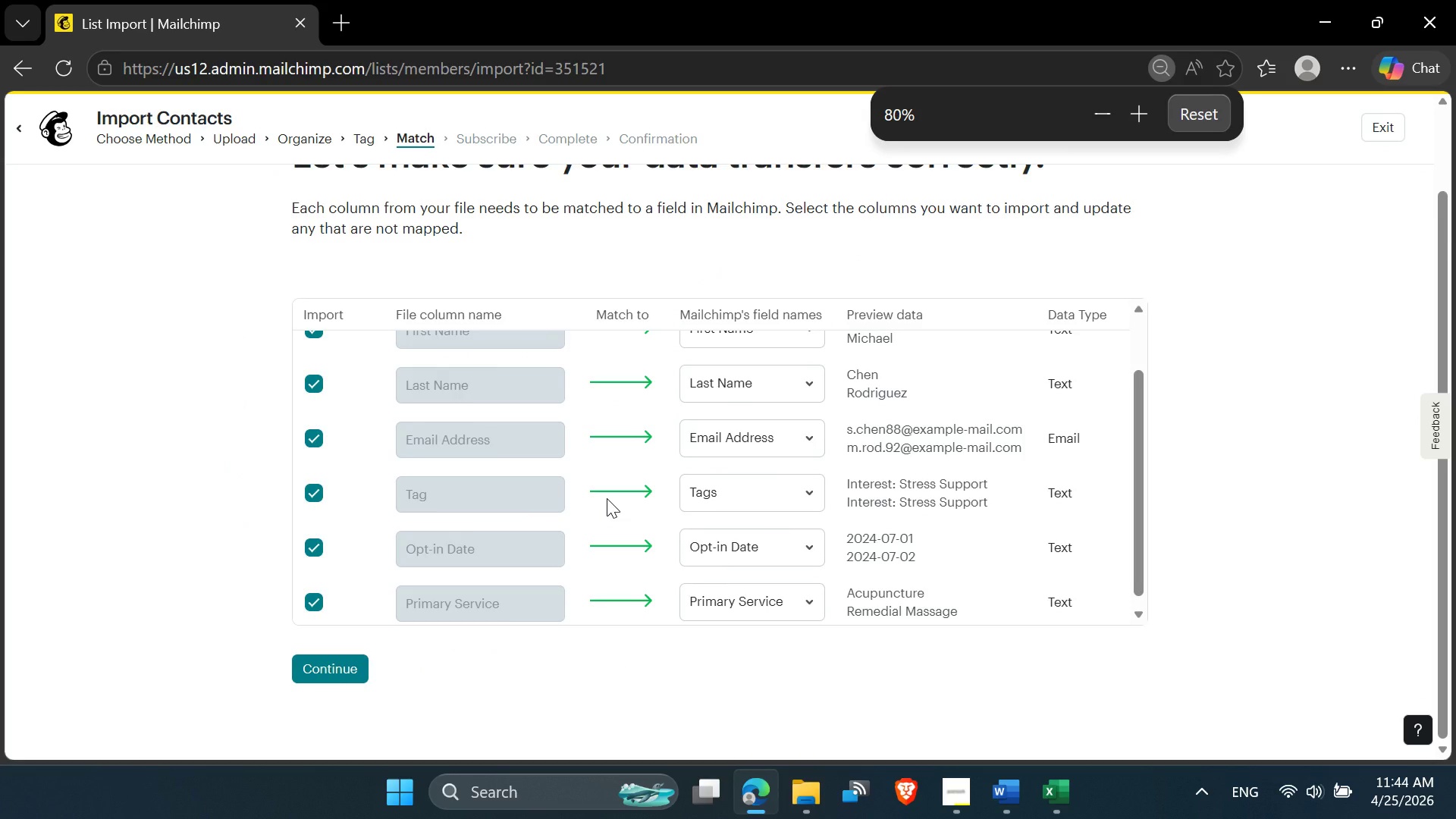 
hold_key(key=ControlLeft, duration=1.5)
scroll: coordinate [607, 498], scroll_direction: down, amount: 2.0
 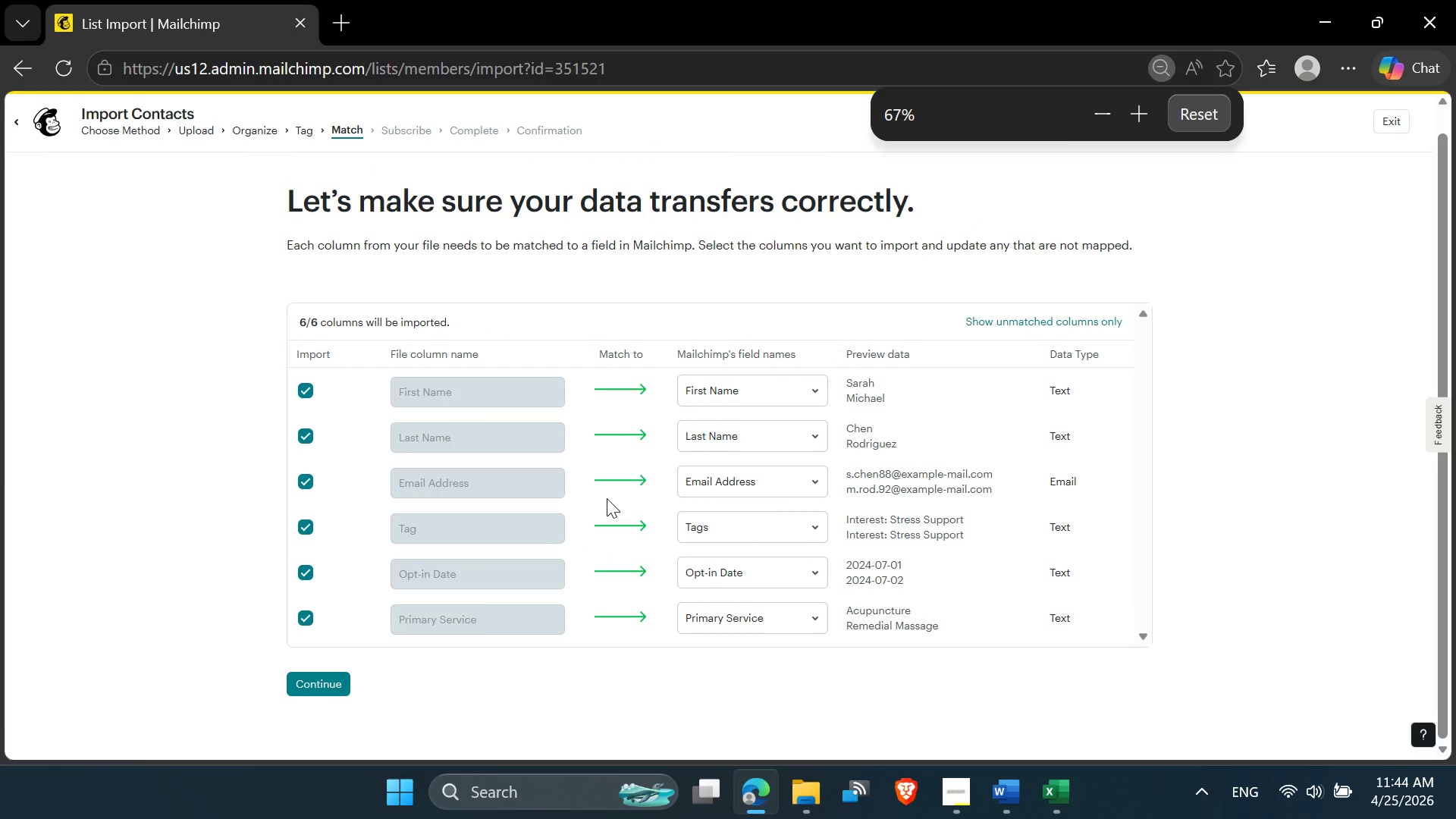 
hold_key(key=ControlLeft, duration=0.69)
 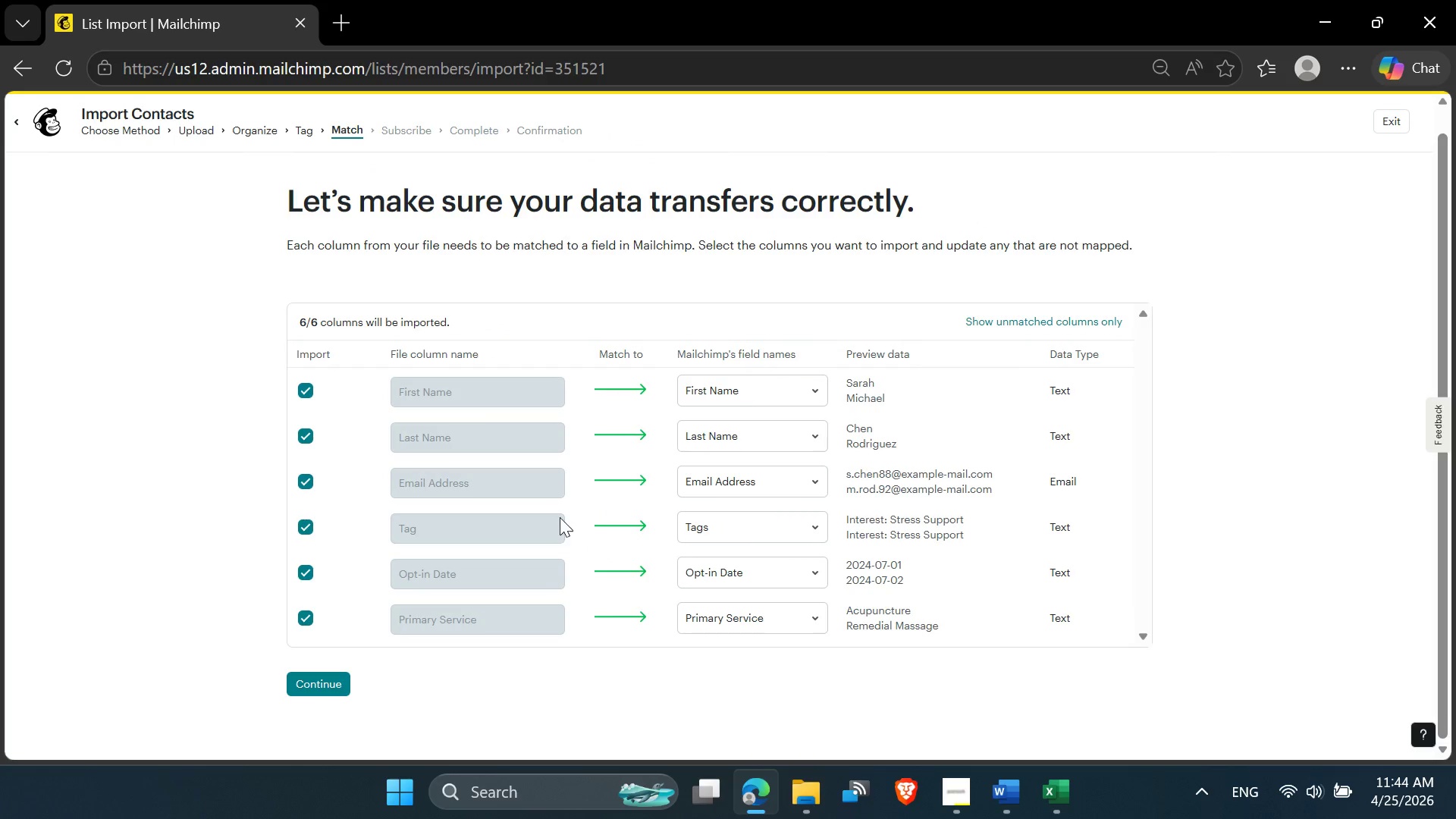 
scroll: coordinate [560, 513], scroll_direction: up, amount: 1.0
 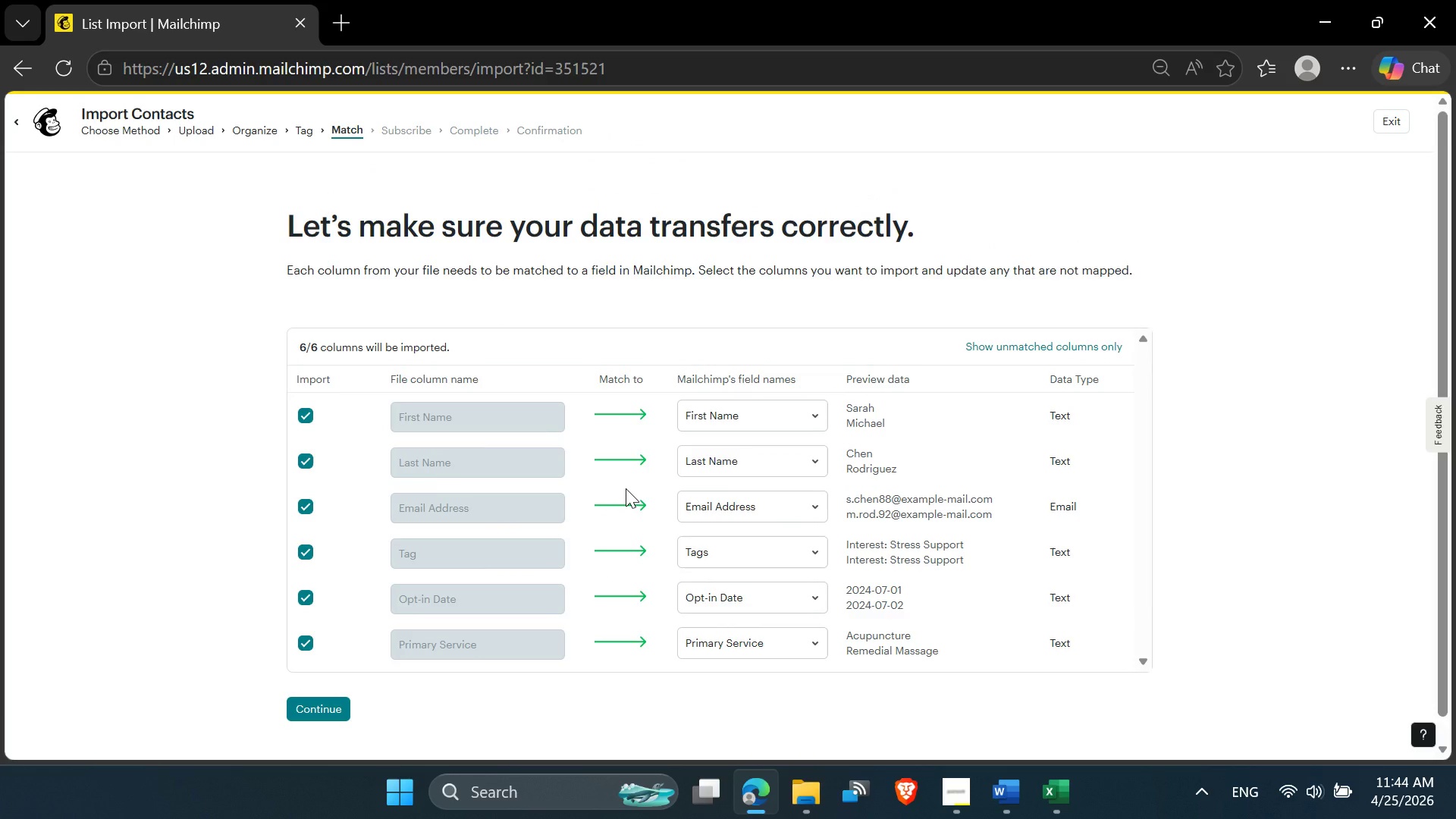 
key(PrintScreen)
 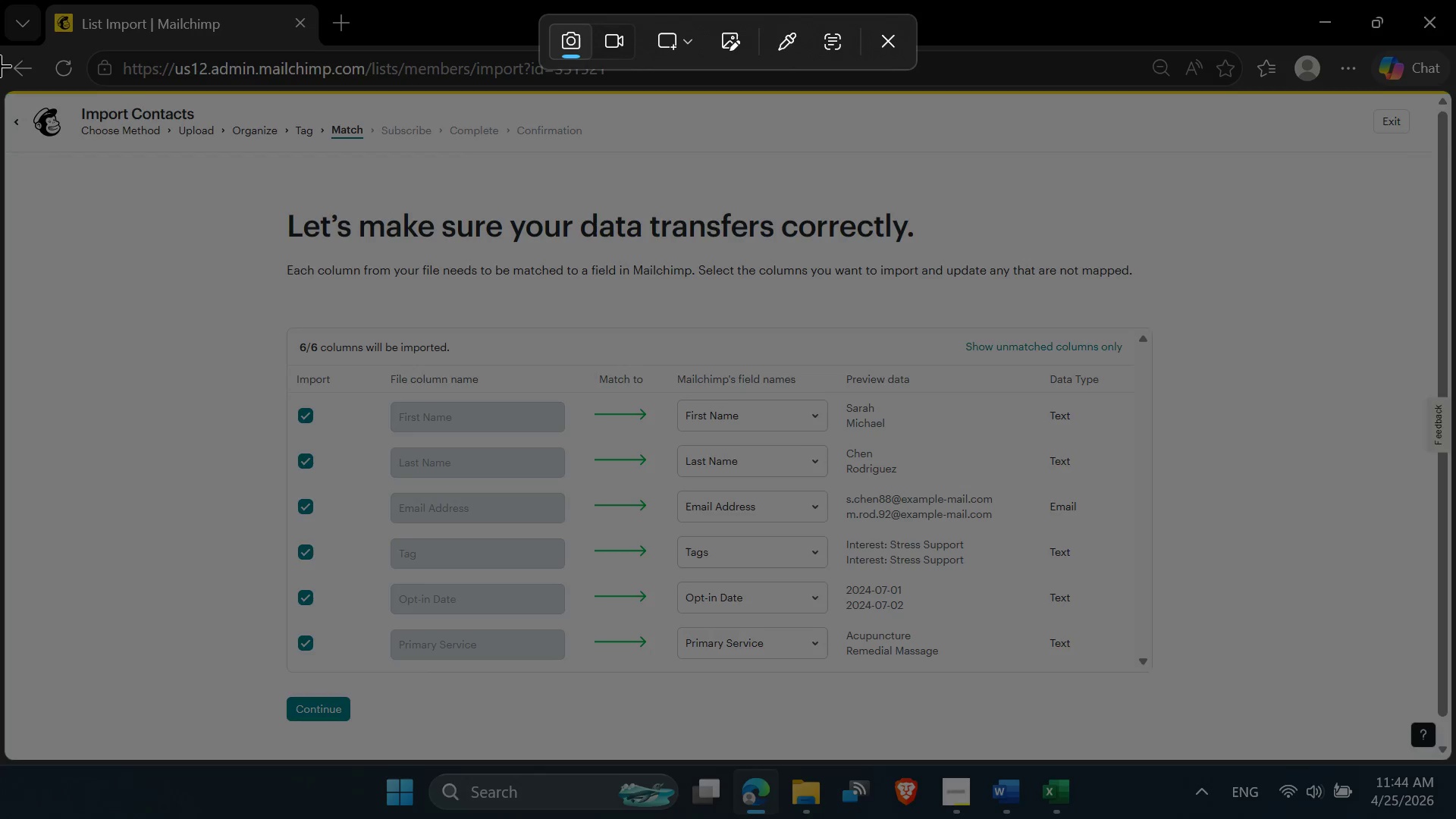 
left_click_drag(start_coordinate=[0, 80], to_coordinate=[1455, 762])
 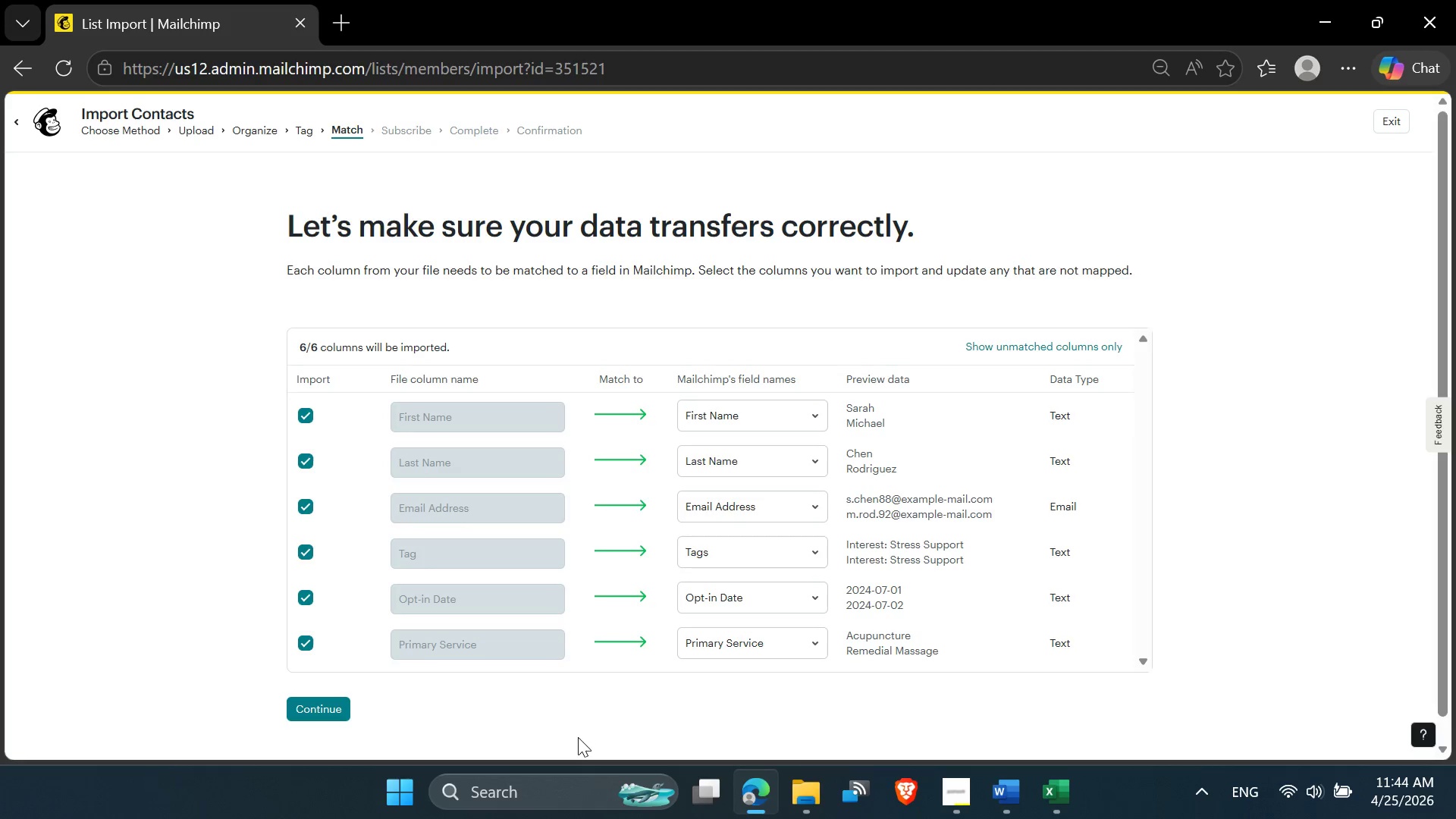 
left_click([522, 800])
 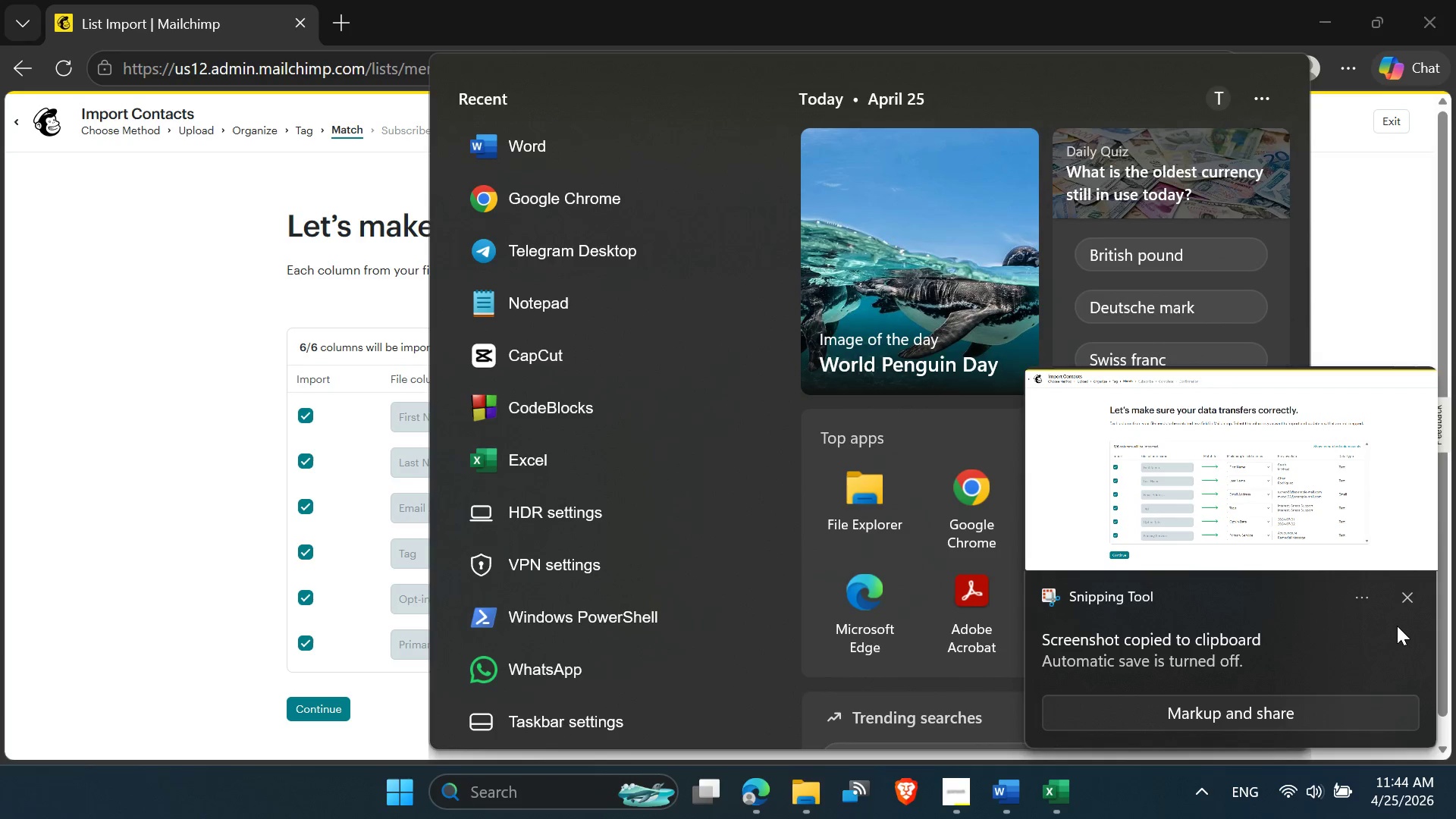 
wait(5.42)
 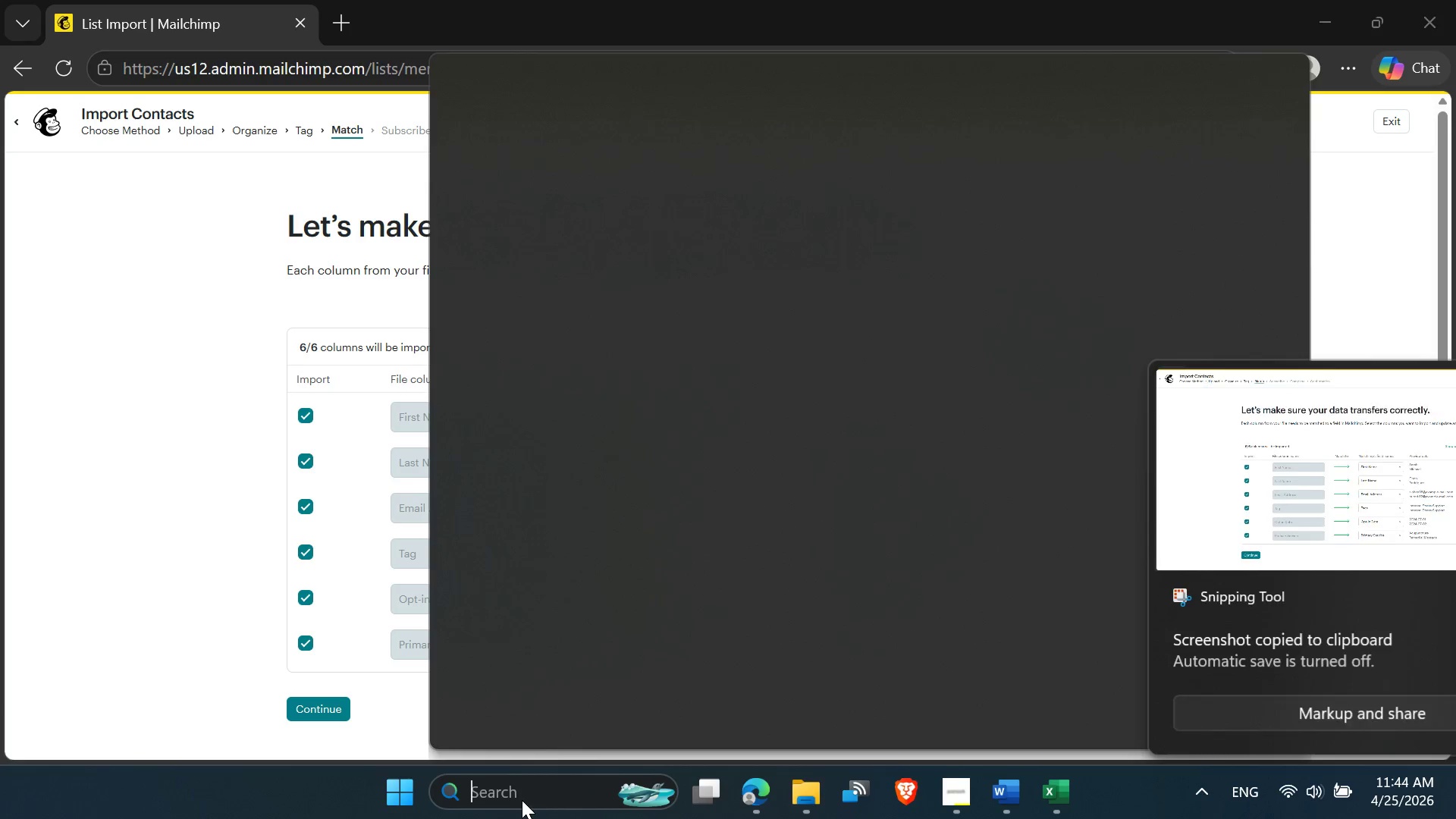 
left_click([1404, 601])
 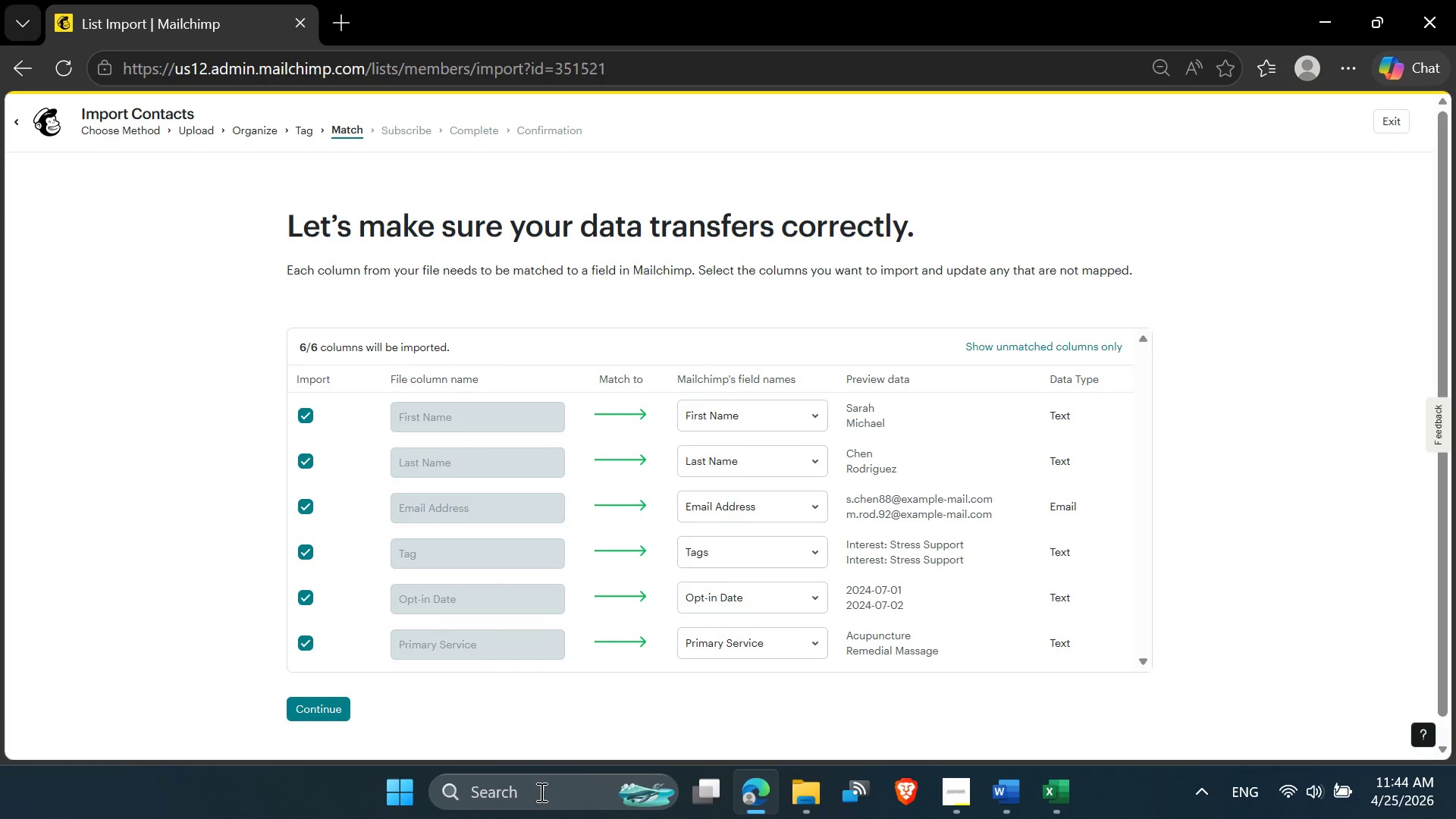 
left_click([531, 799])
 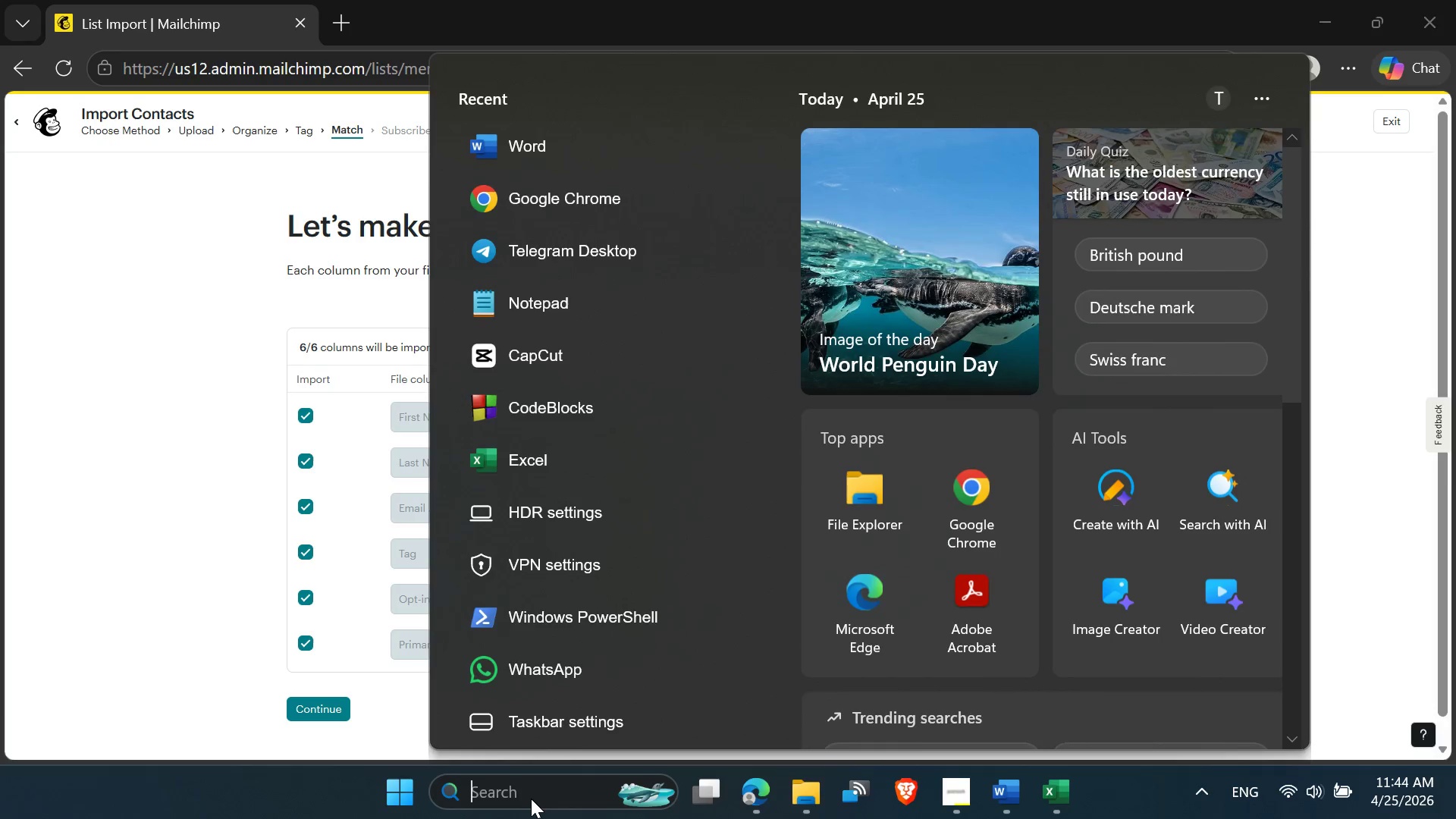 
type(word)
 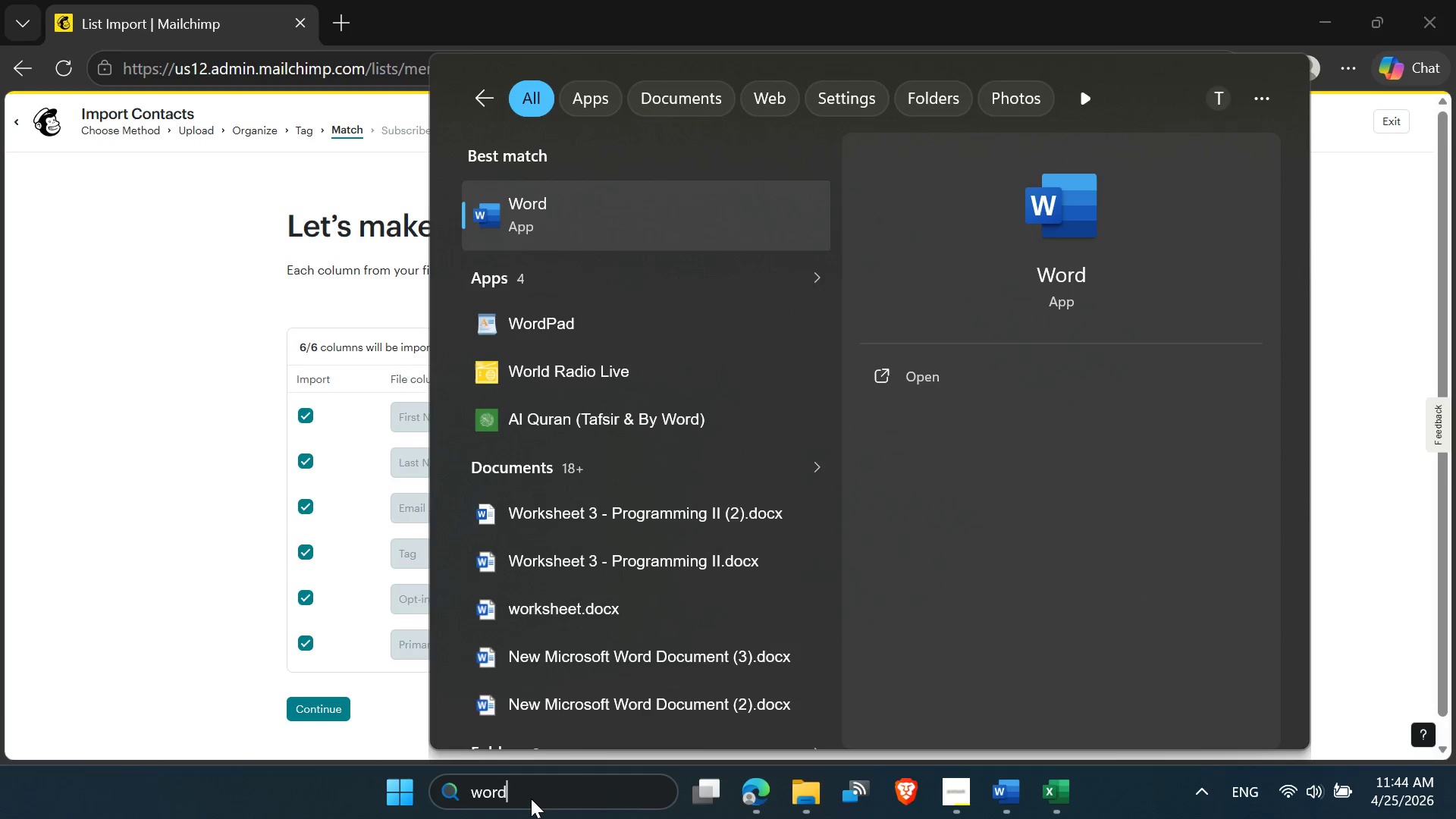 
key(Enter)
 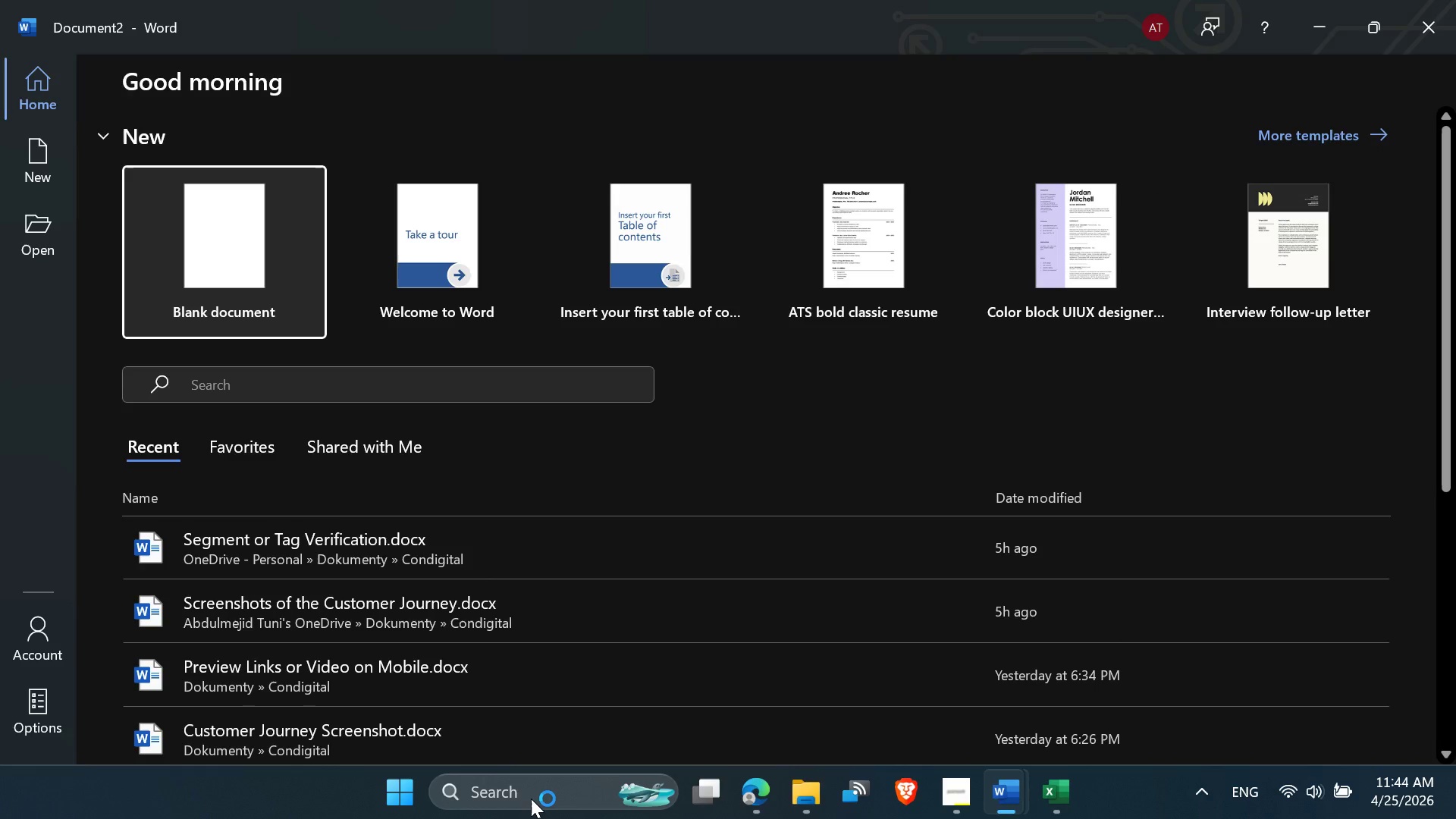 
key(Enter)
 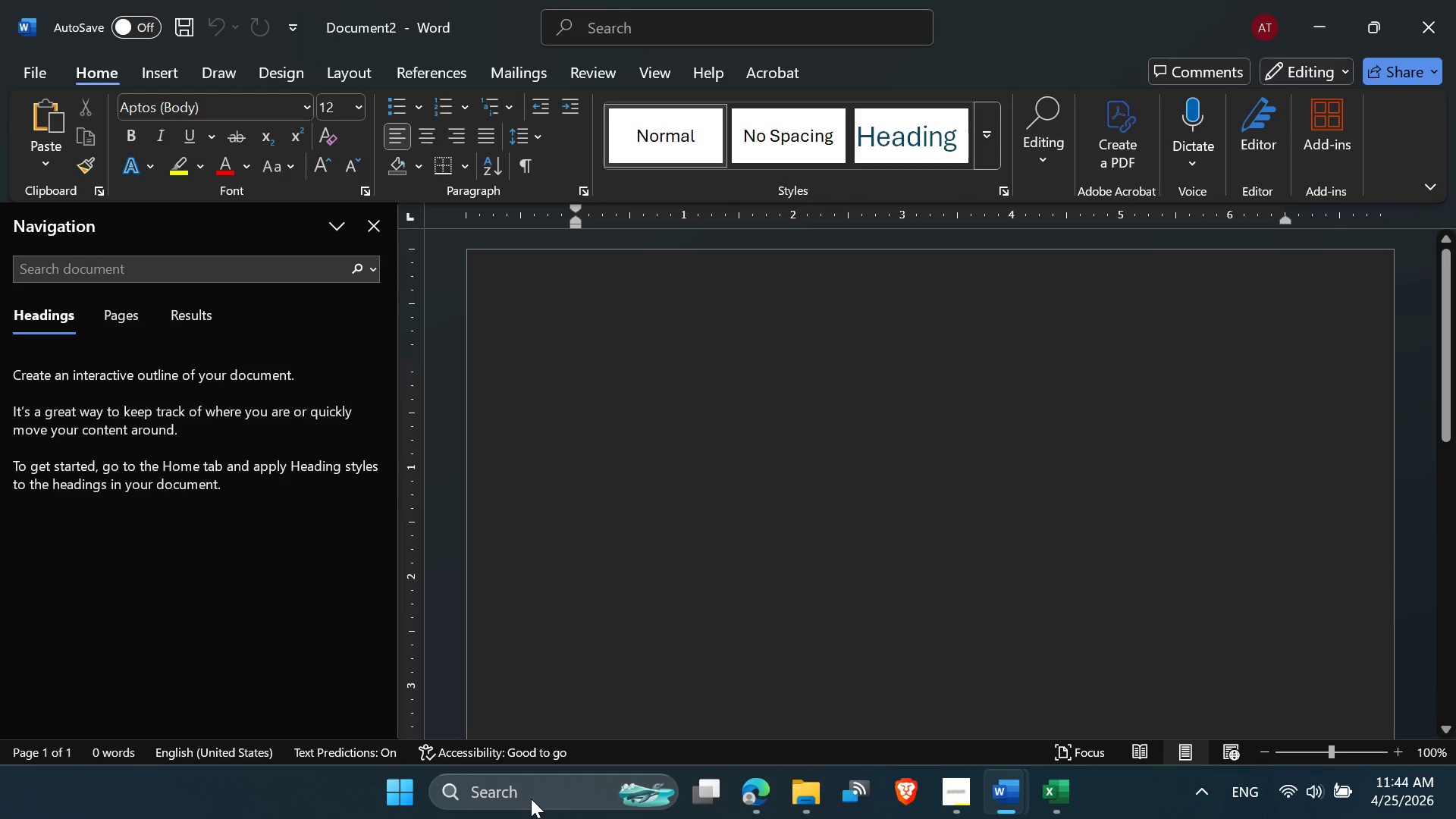 
key(Control+ControlLeft)
 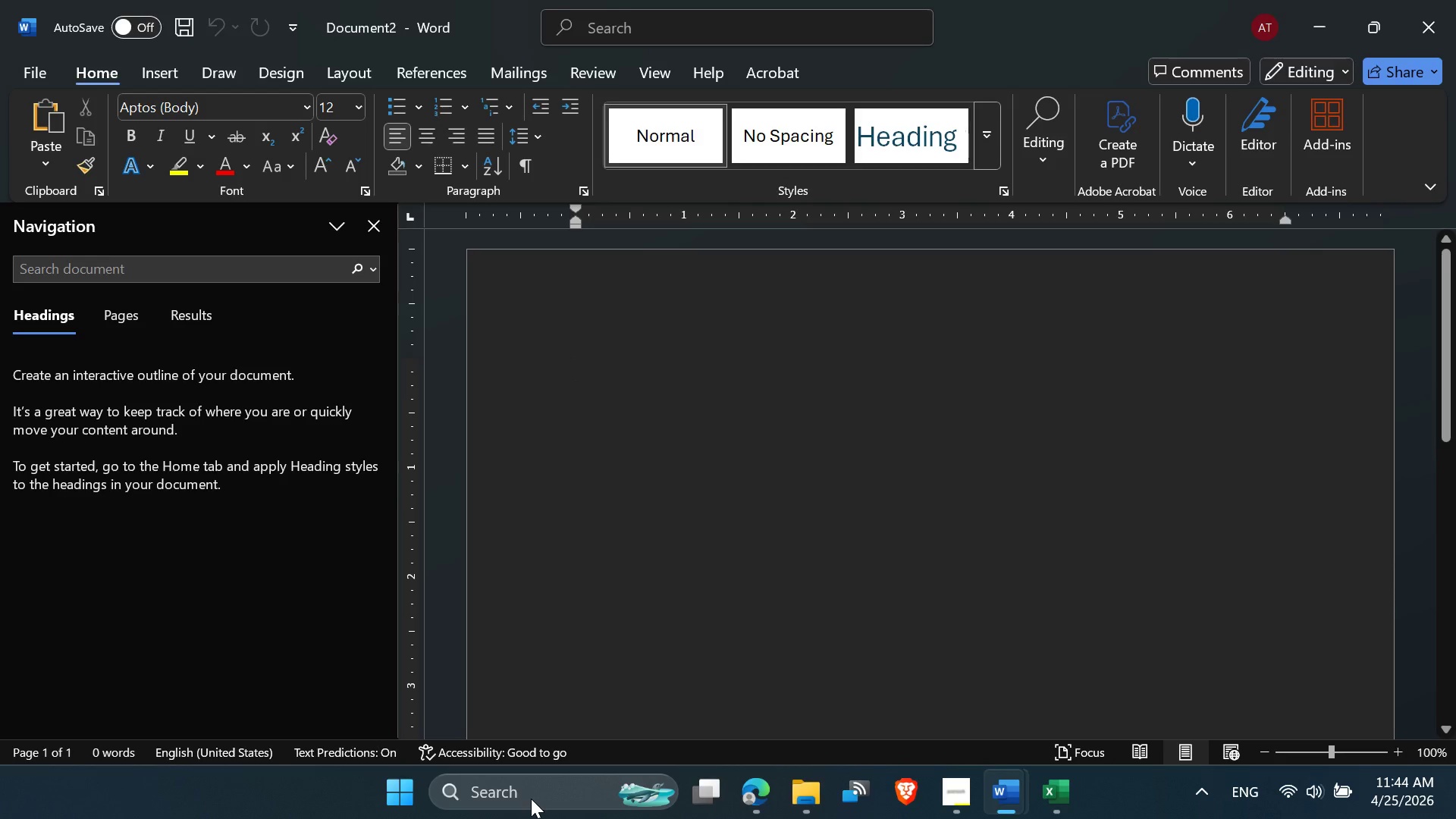 
key(Control+V)
 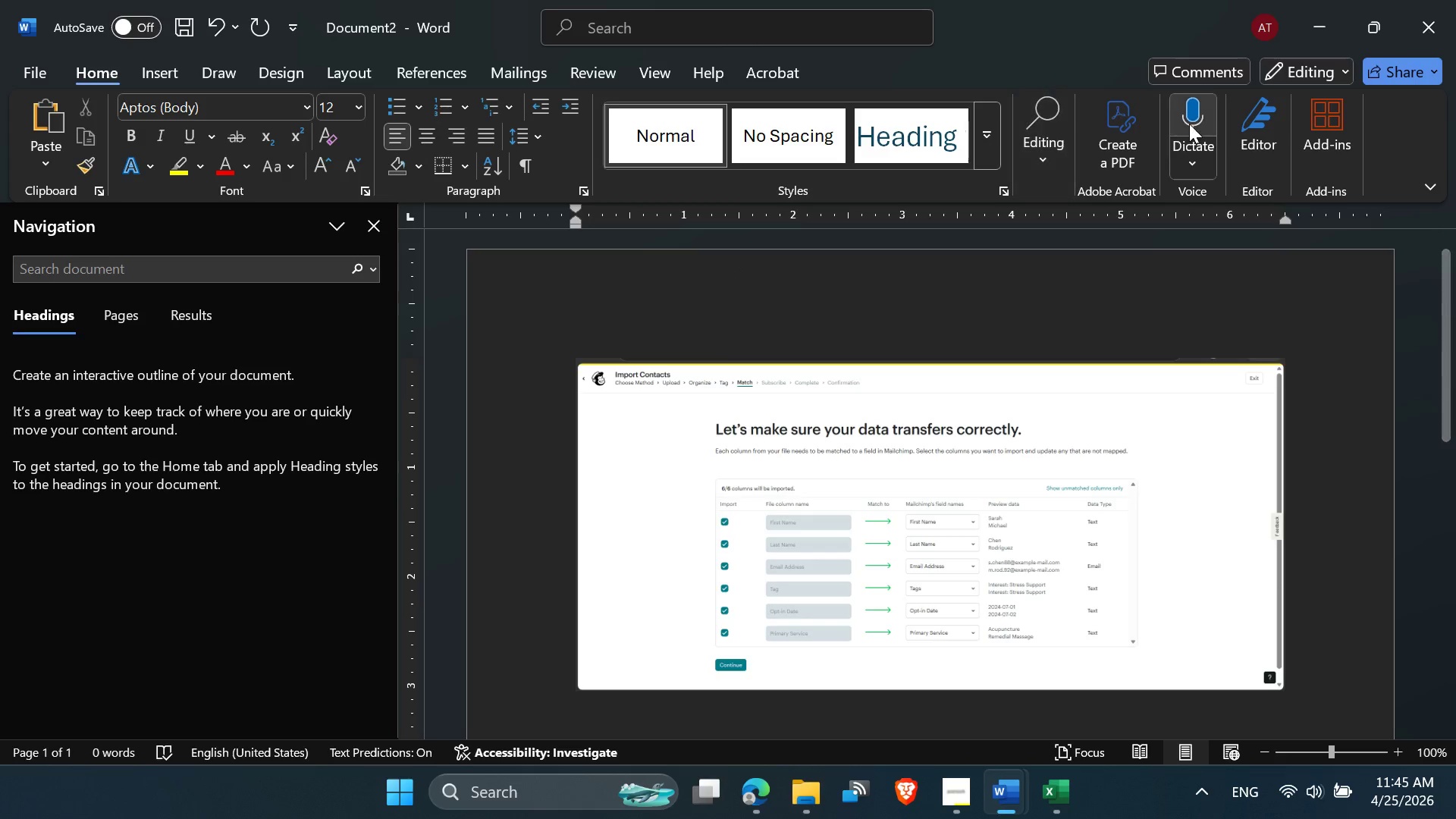 
left_click([1328, 29])
 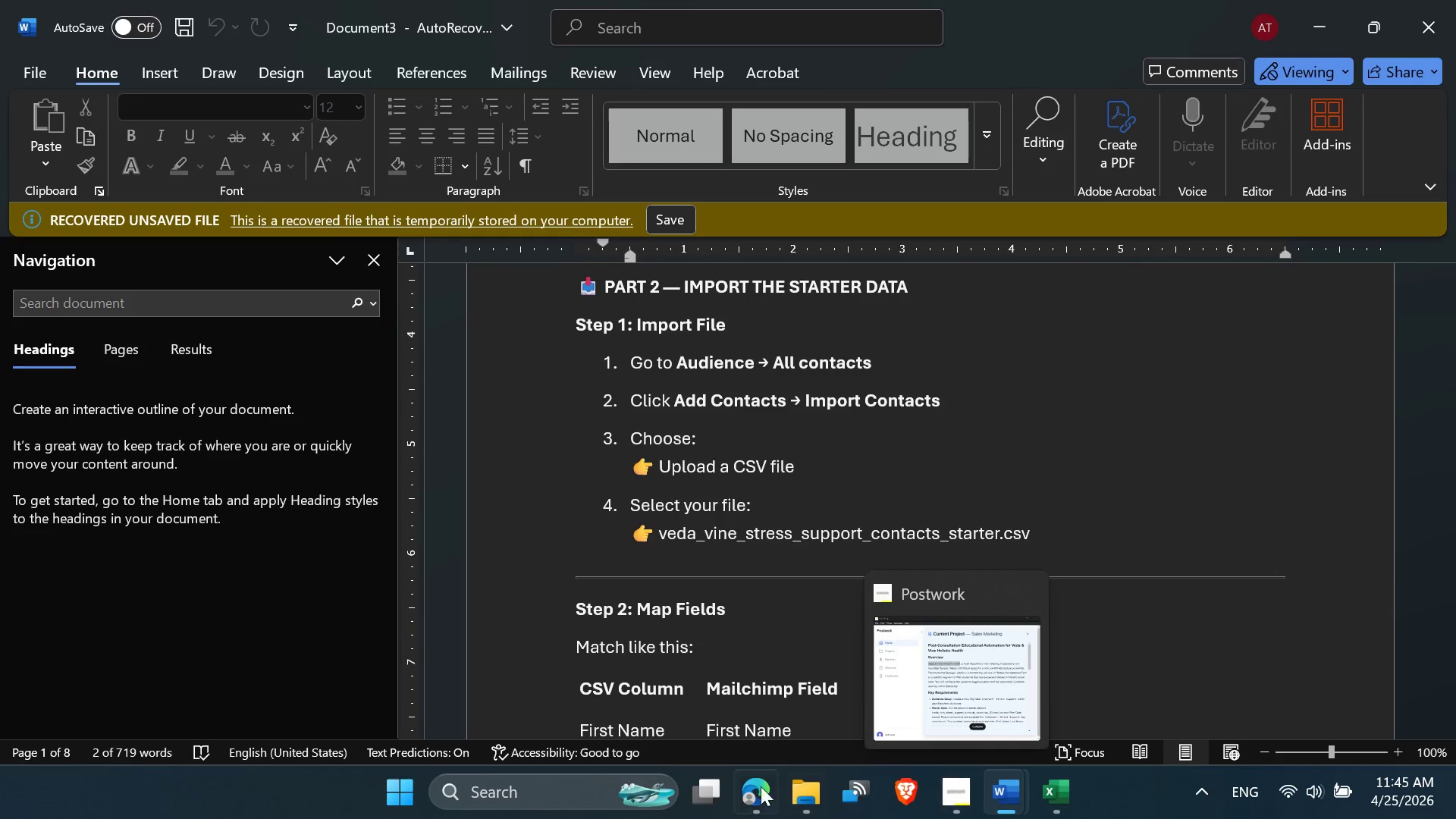 
left_click([723, 670])
 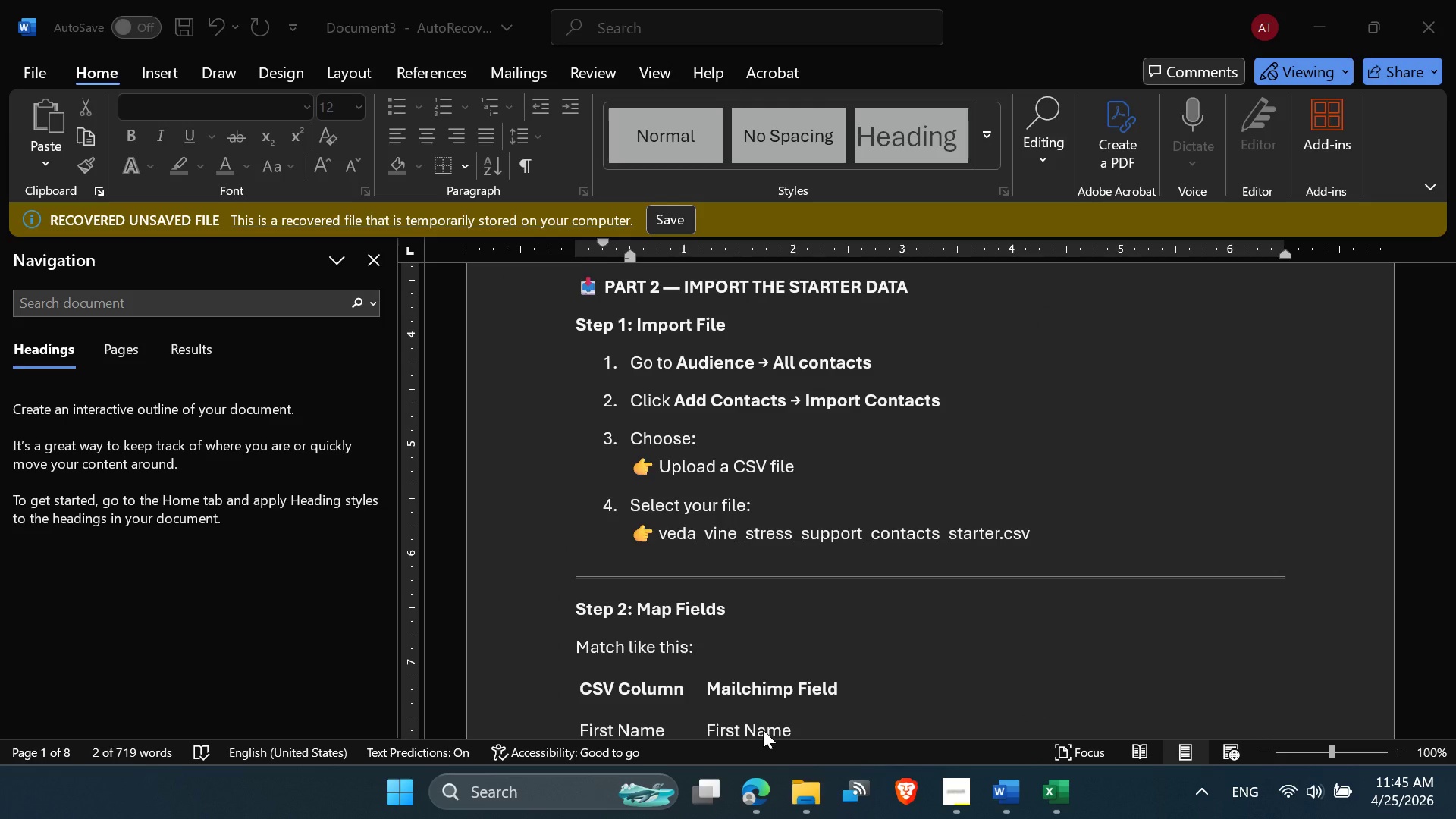 
left_click([755, 783])
 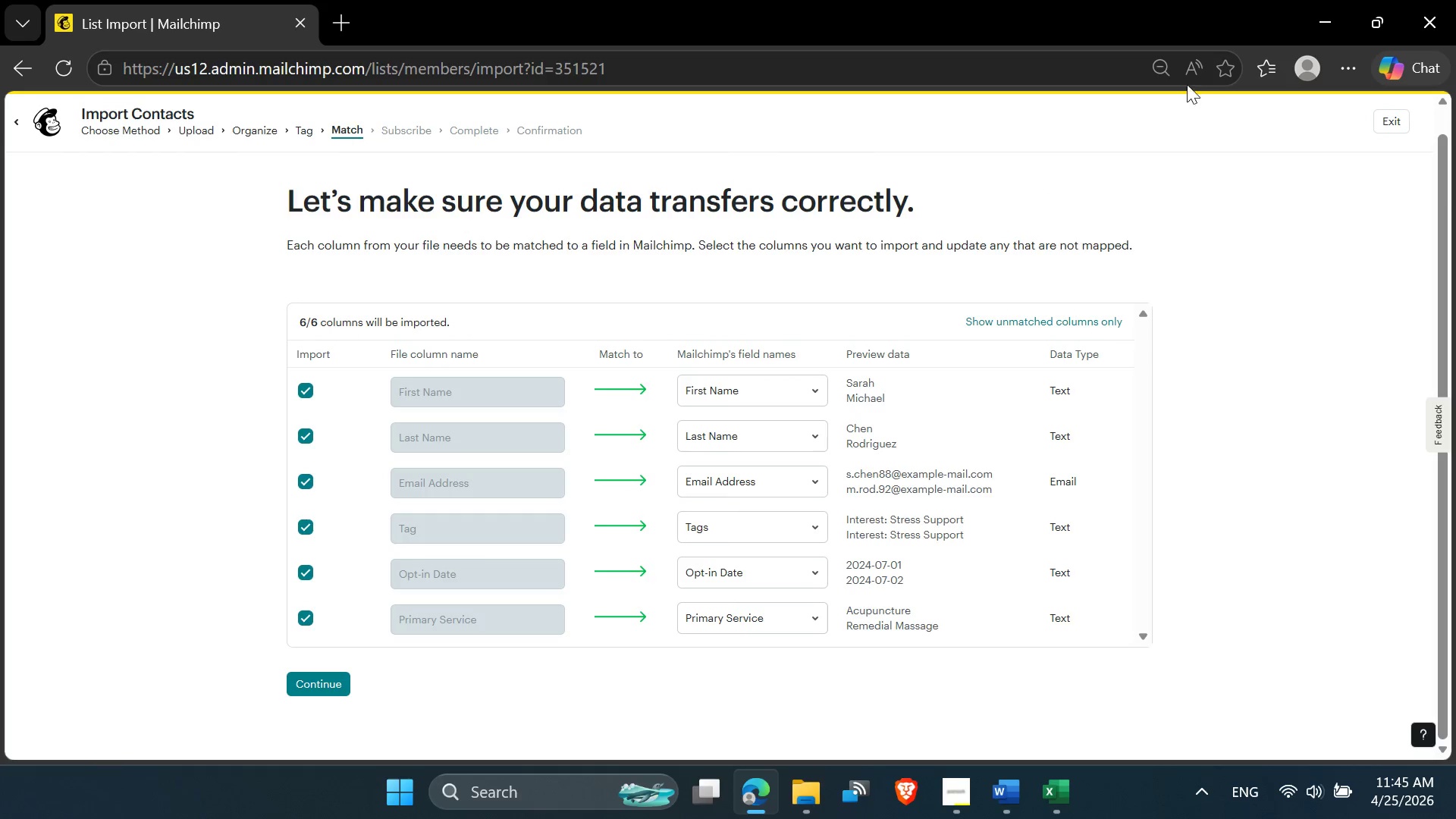 
left_click([1163, 69])
 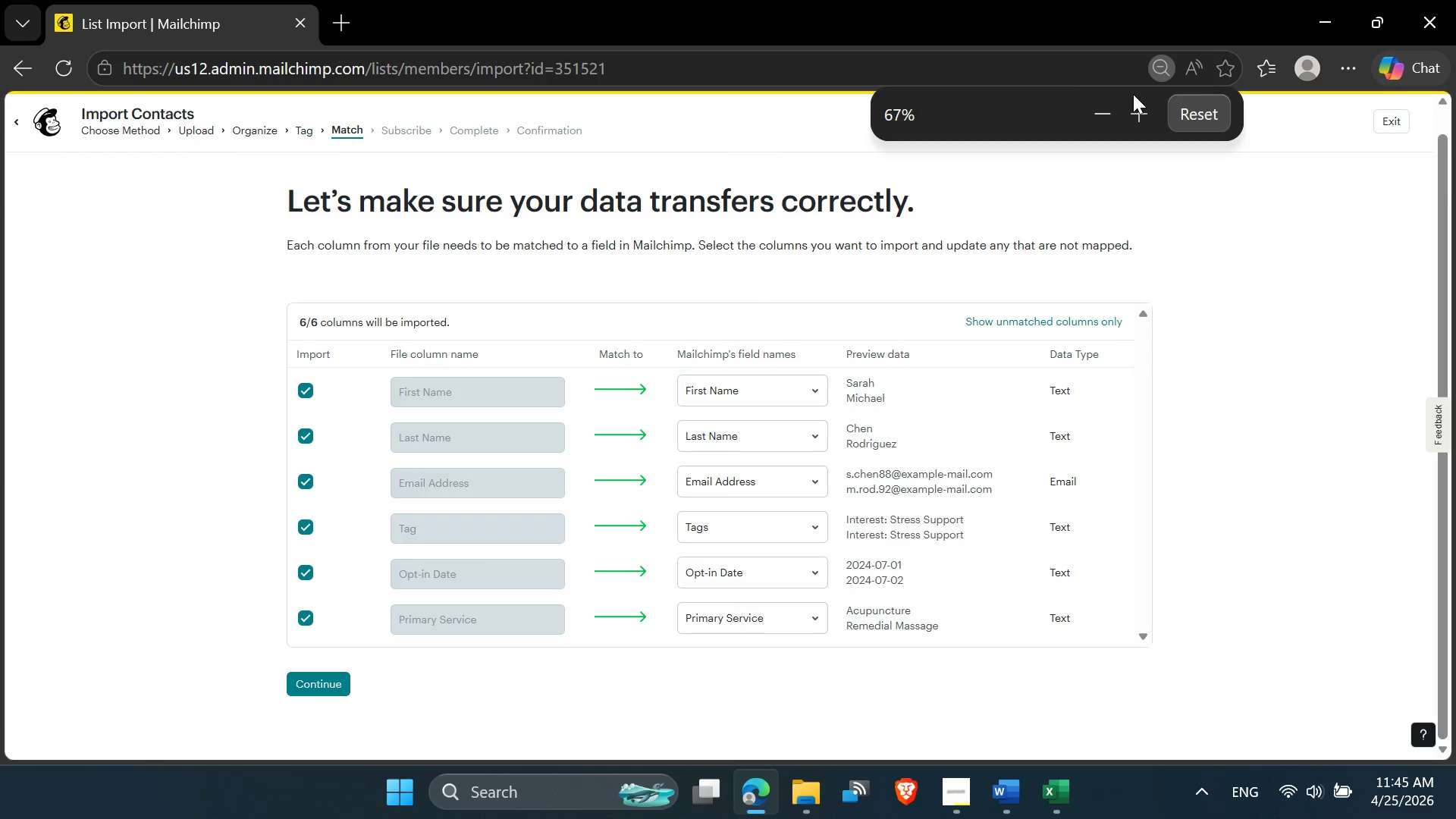 
left_click([1193, 109])
 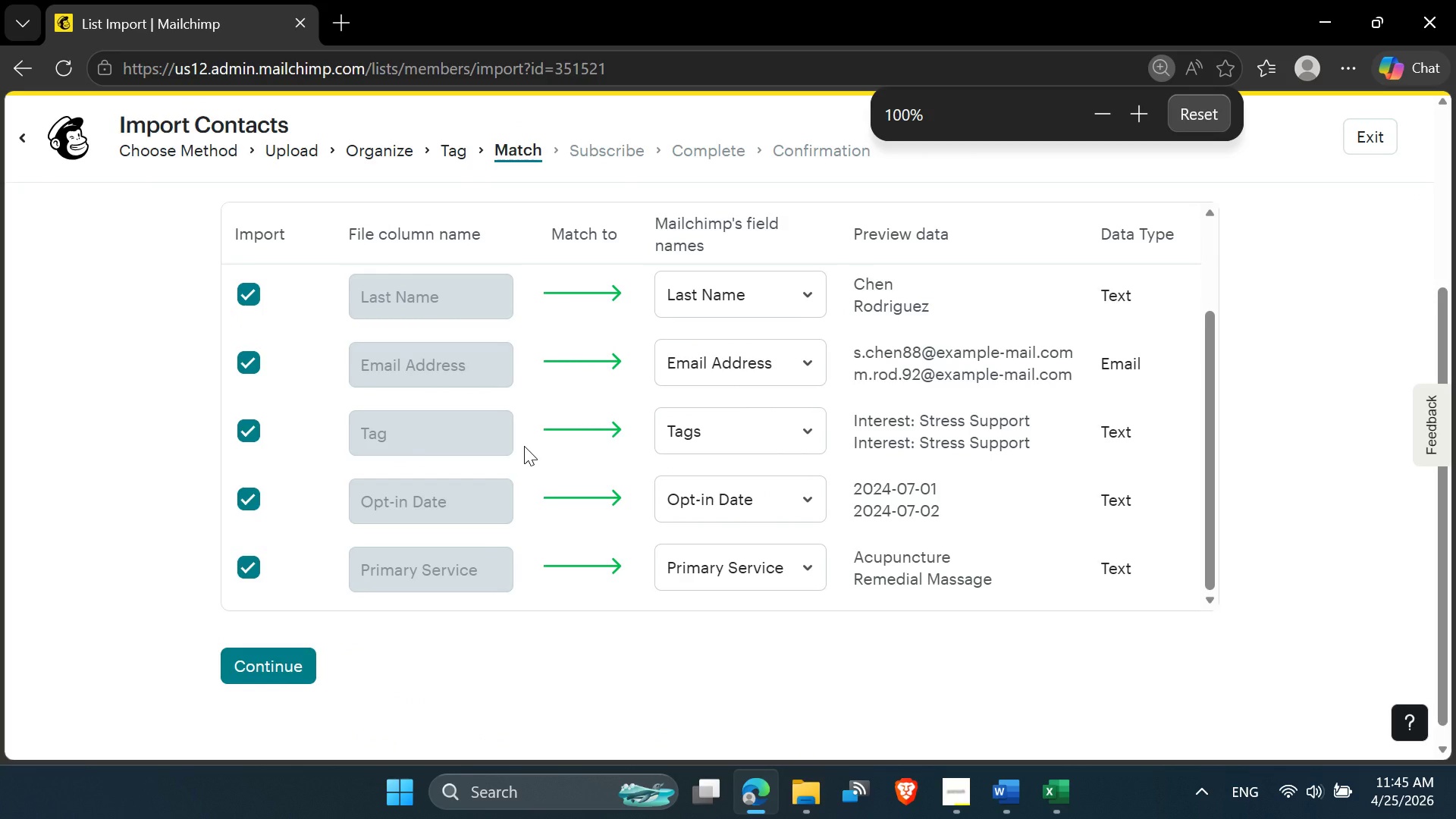 
wait(8.24)
 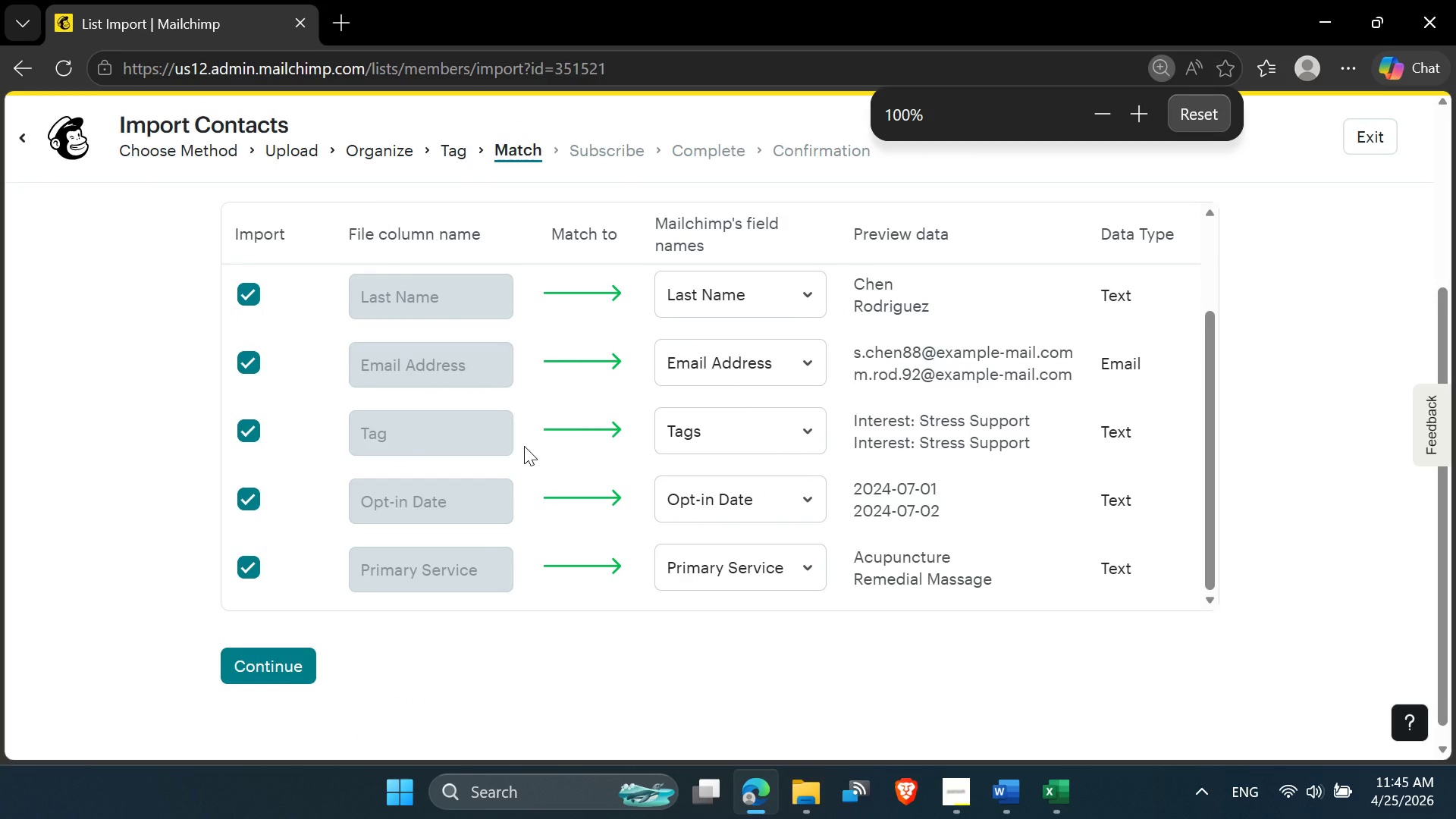 
left_click([249, 662])
 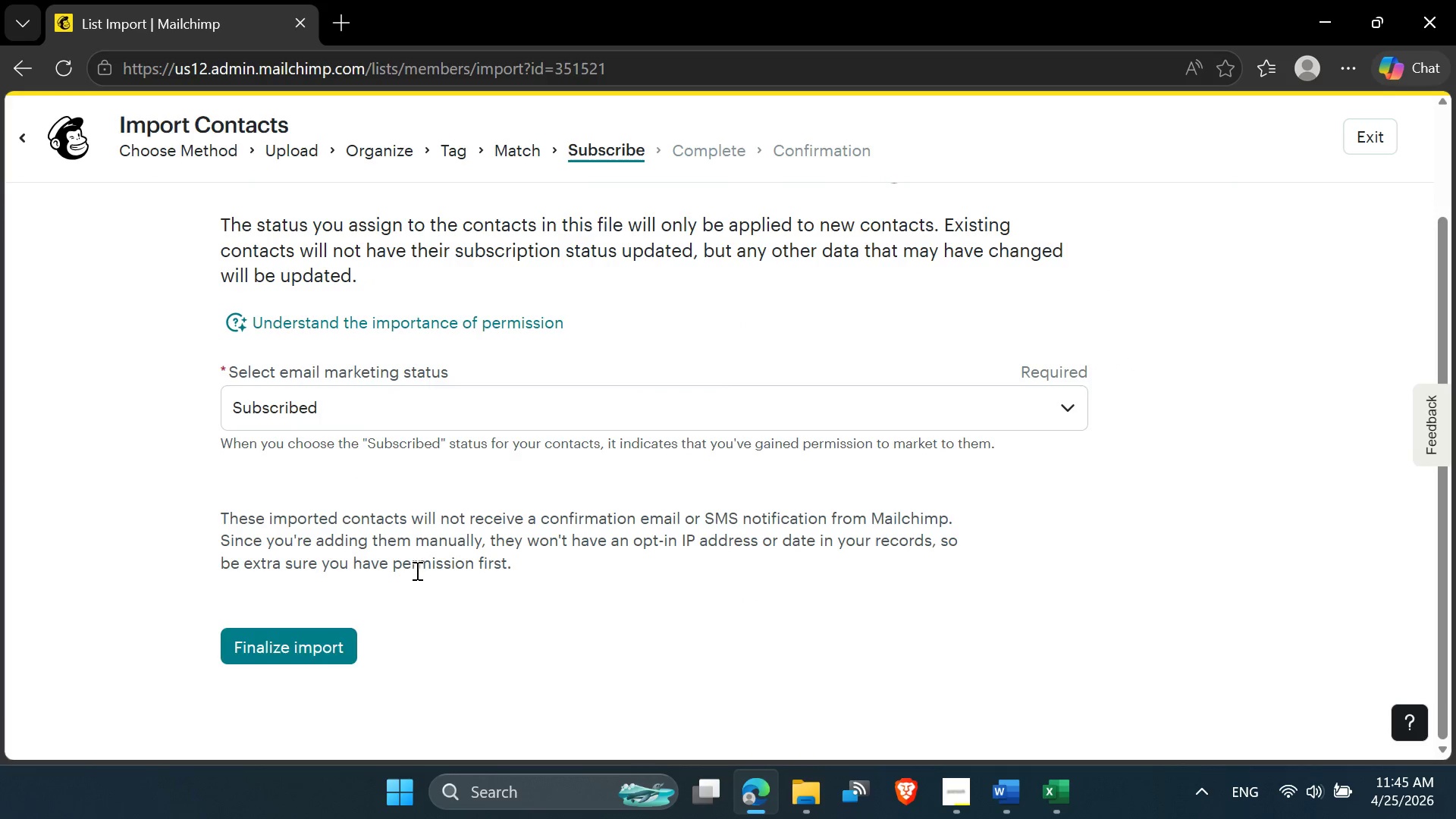 
left_click([290, 645])
 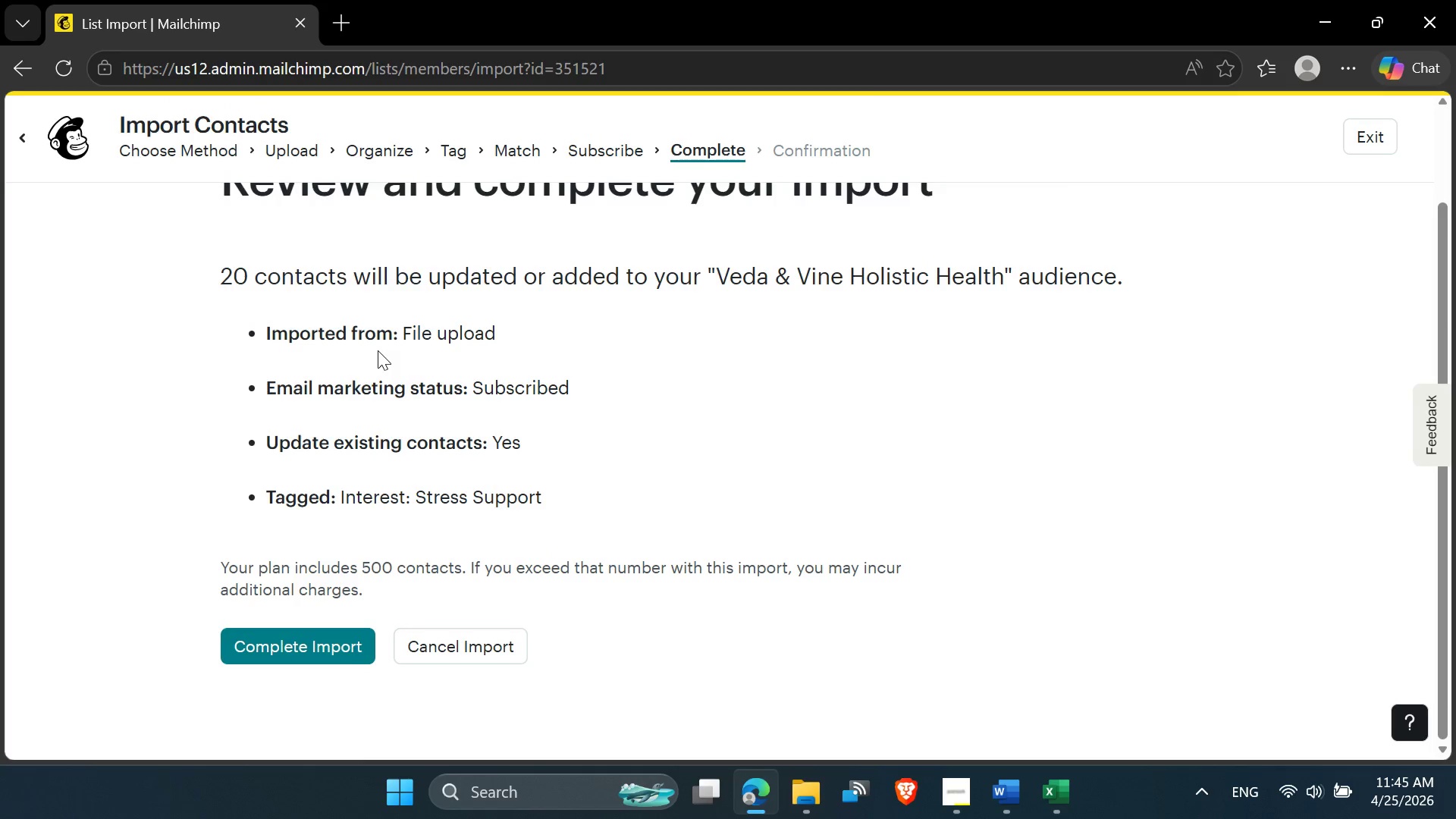 
wait(5.81)
 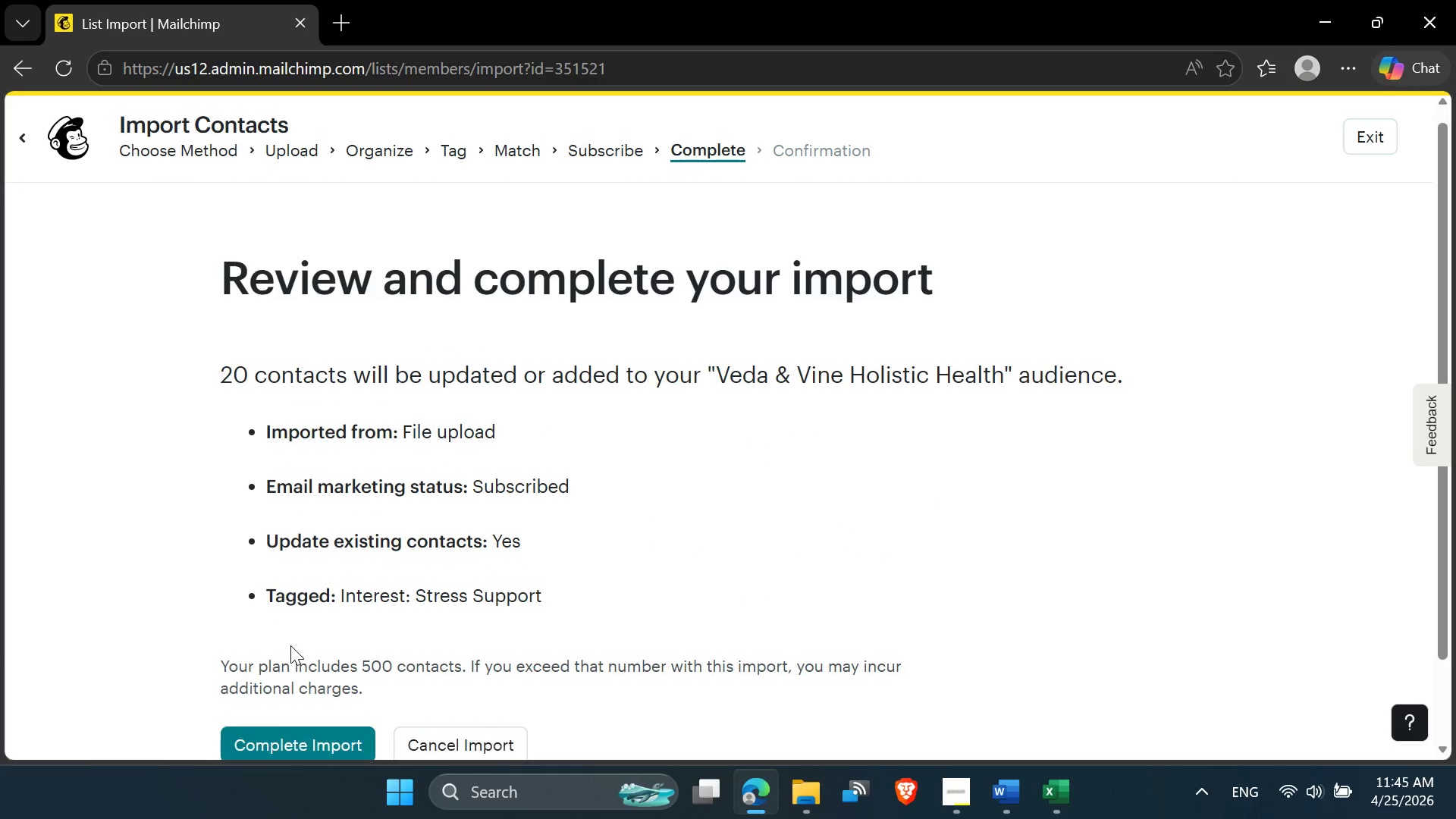 
left_click([297, 642])
 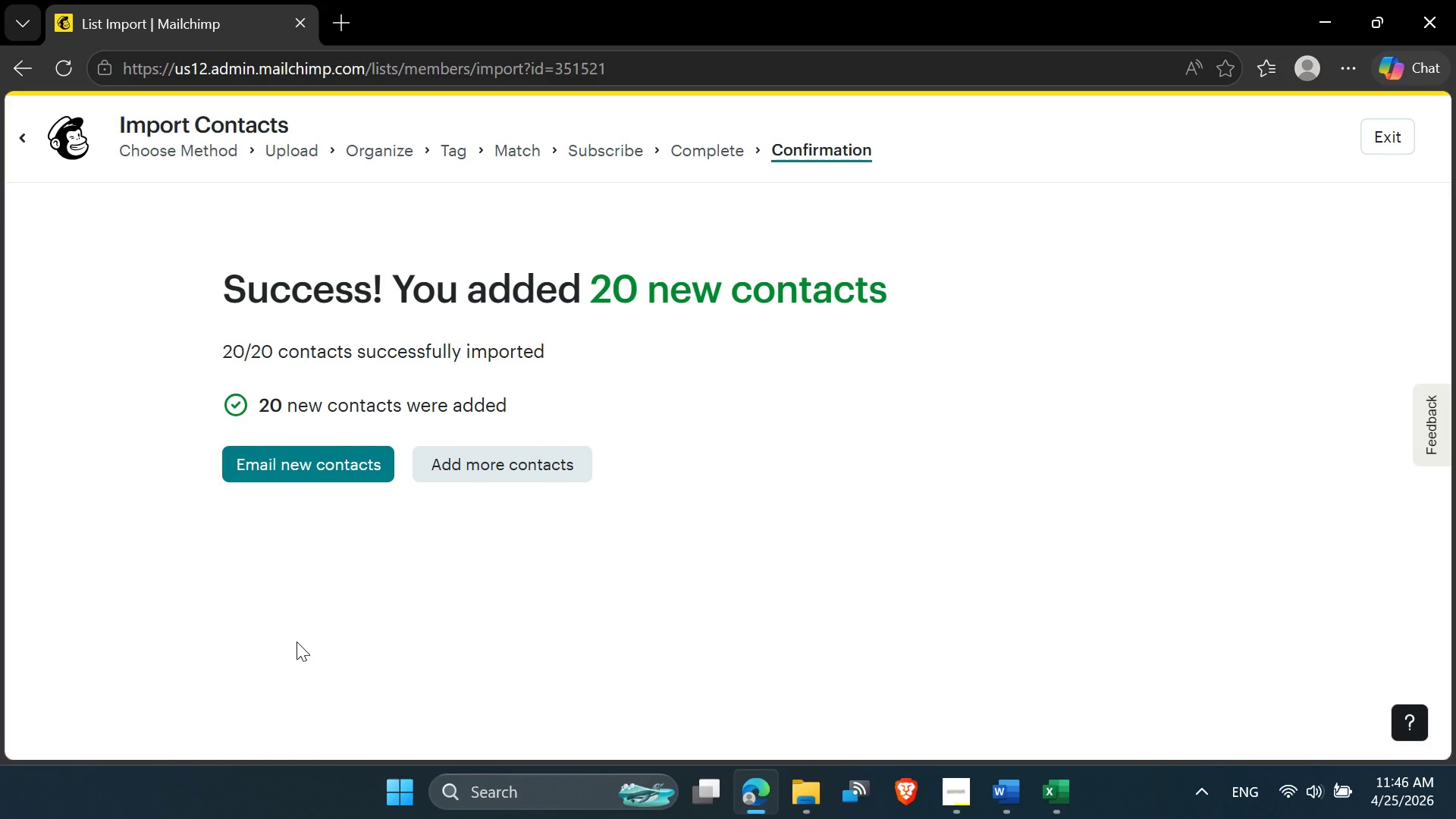 
wait(41.45)
 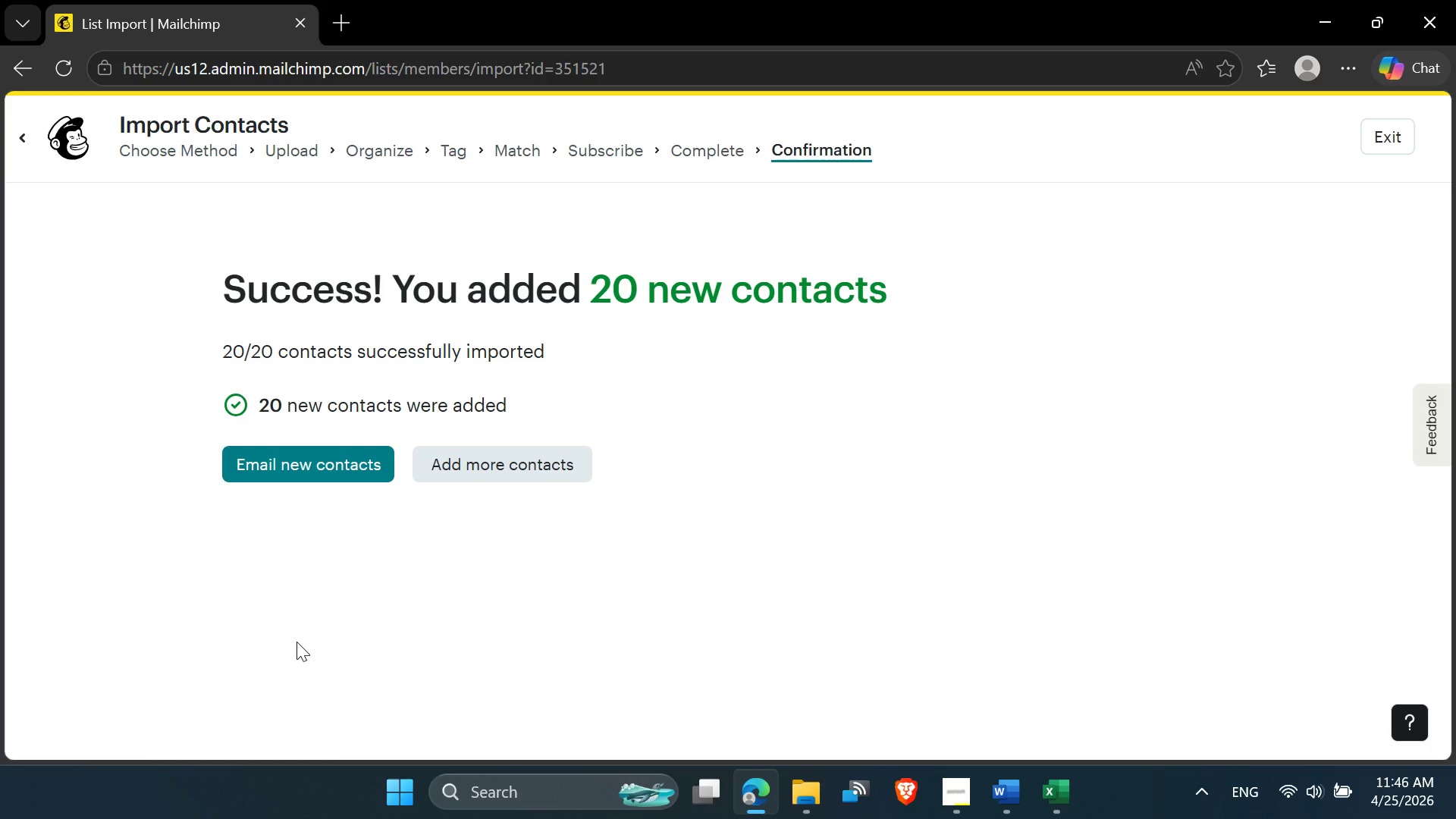 
left_click([921, 497])
 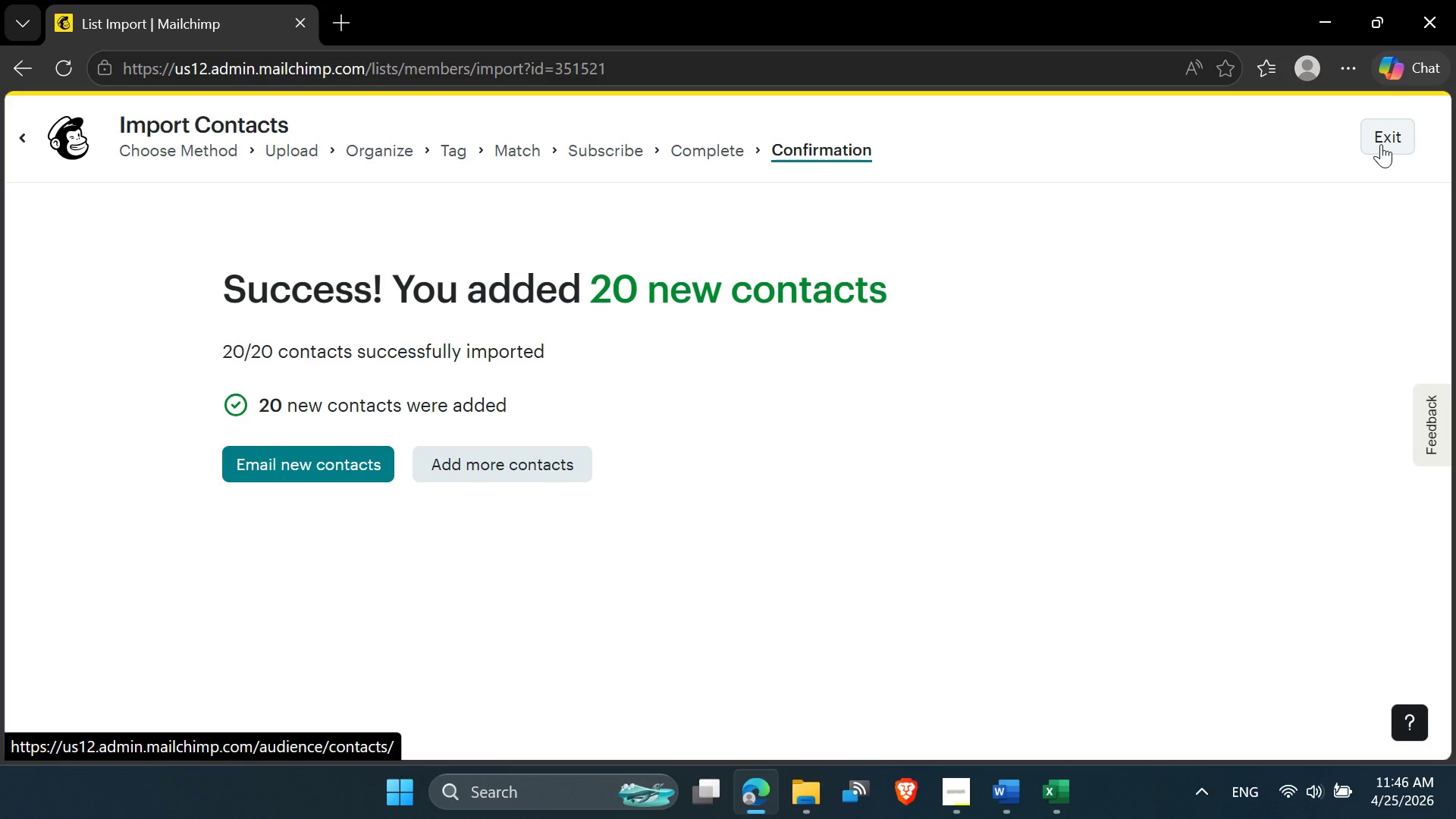 
left_click([1381, 143])
 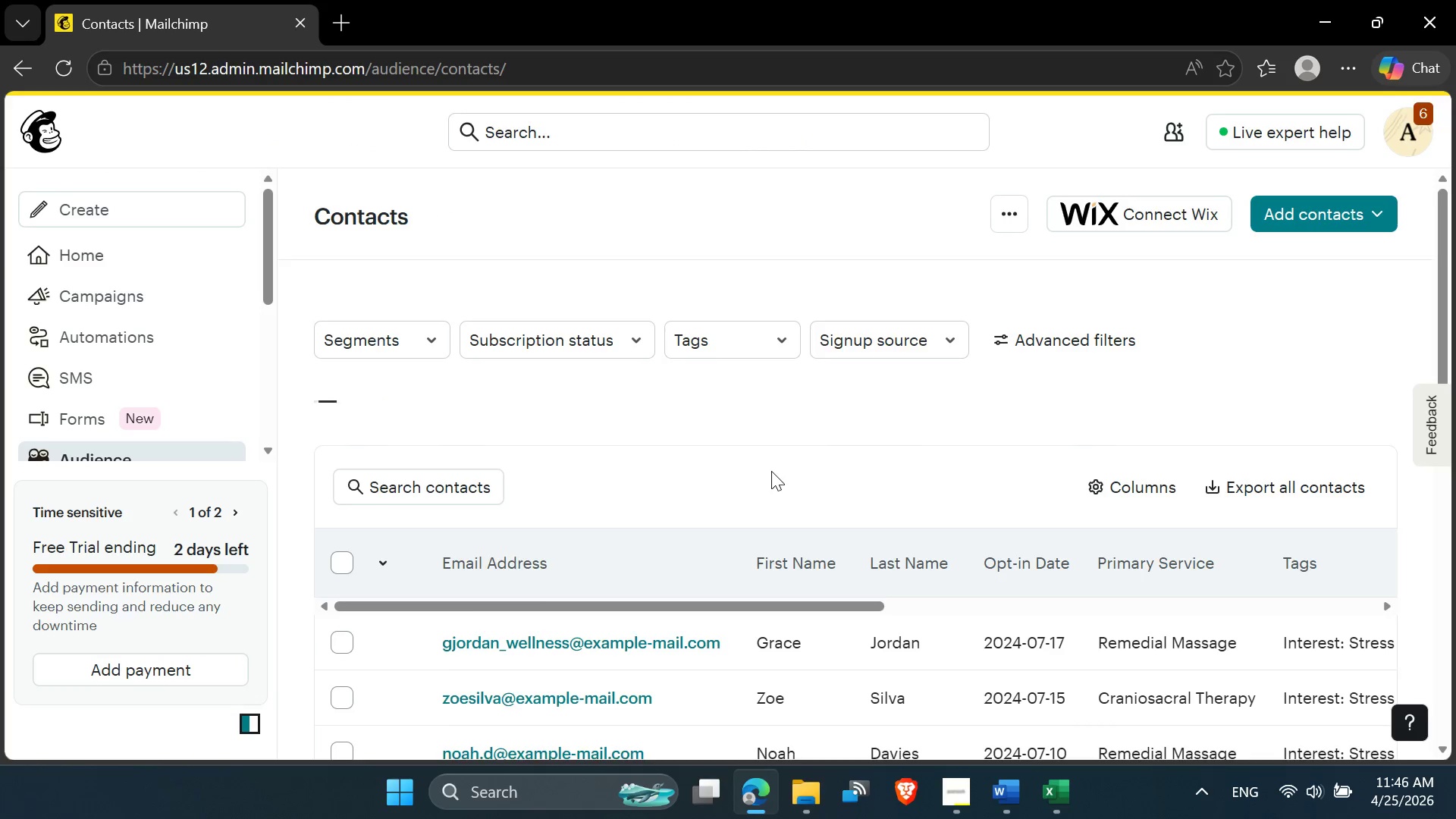 
scroll: coordinate [600, 442], scroll_direction: down, amount: 1.0
 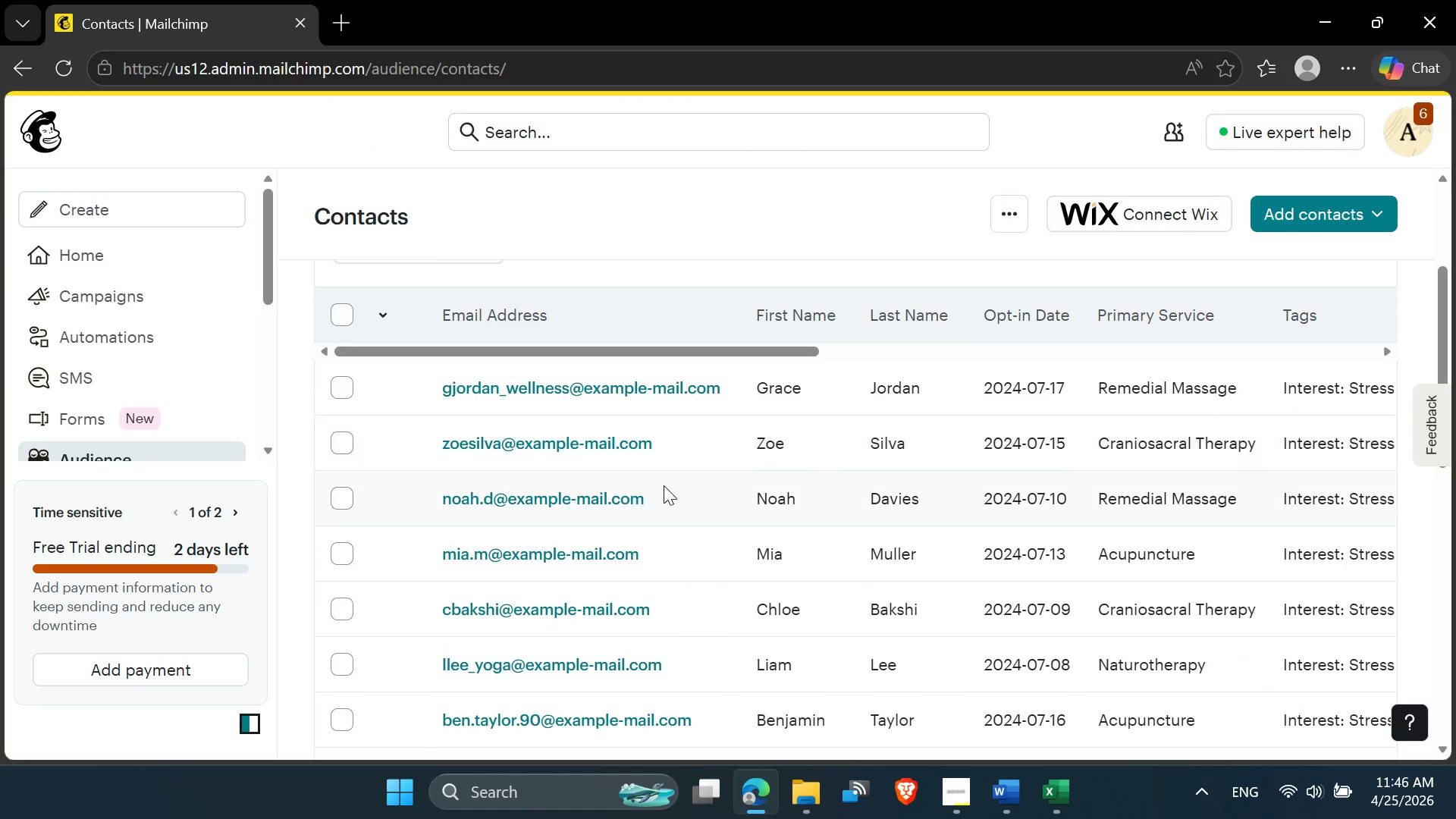 
scroll: coordinate [666, 494], scroll_direction: up, amount: 3.0
 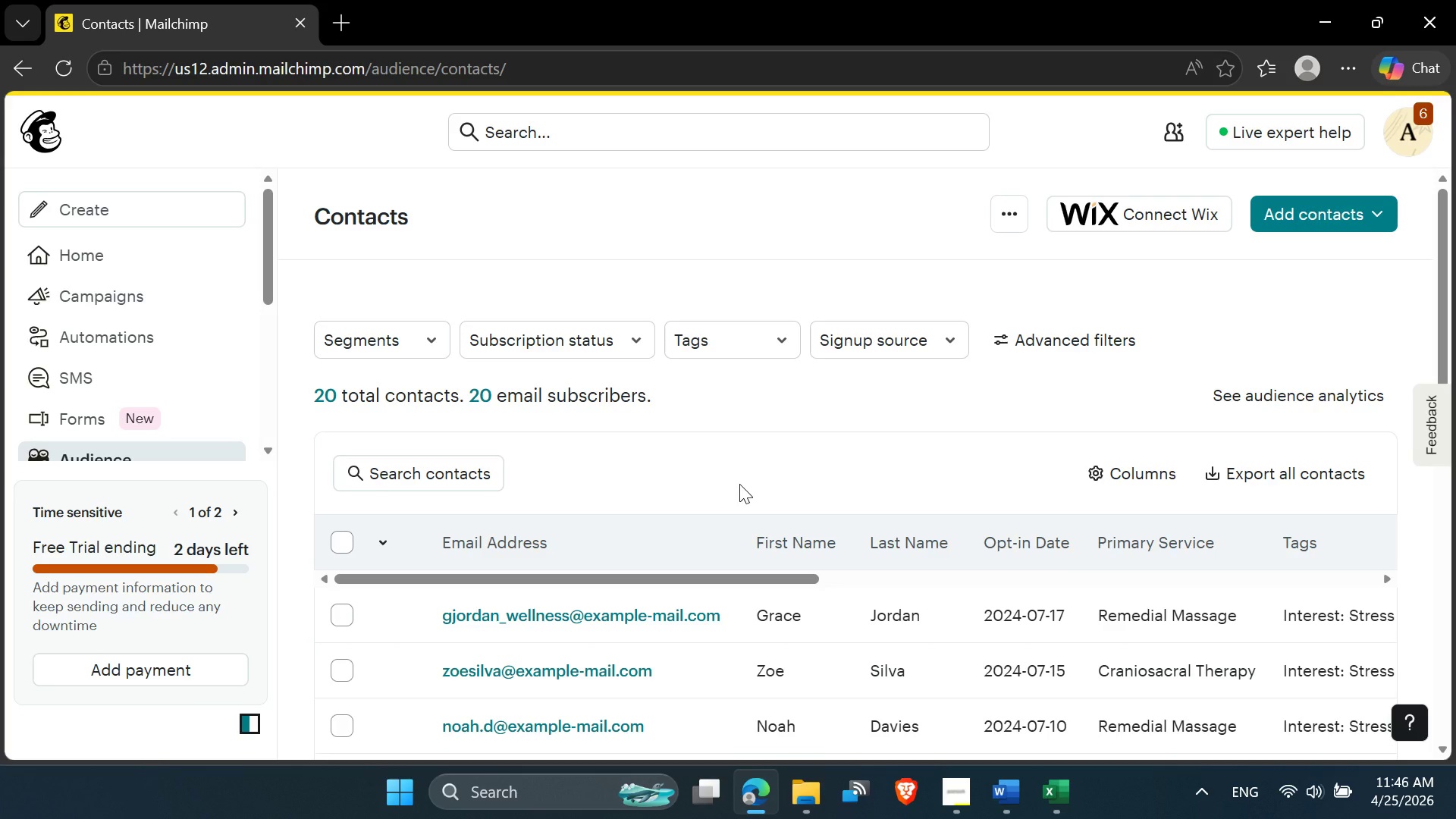 
scroll: coordinate [739, 483], scroll_direction: none, amount: 0.0
 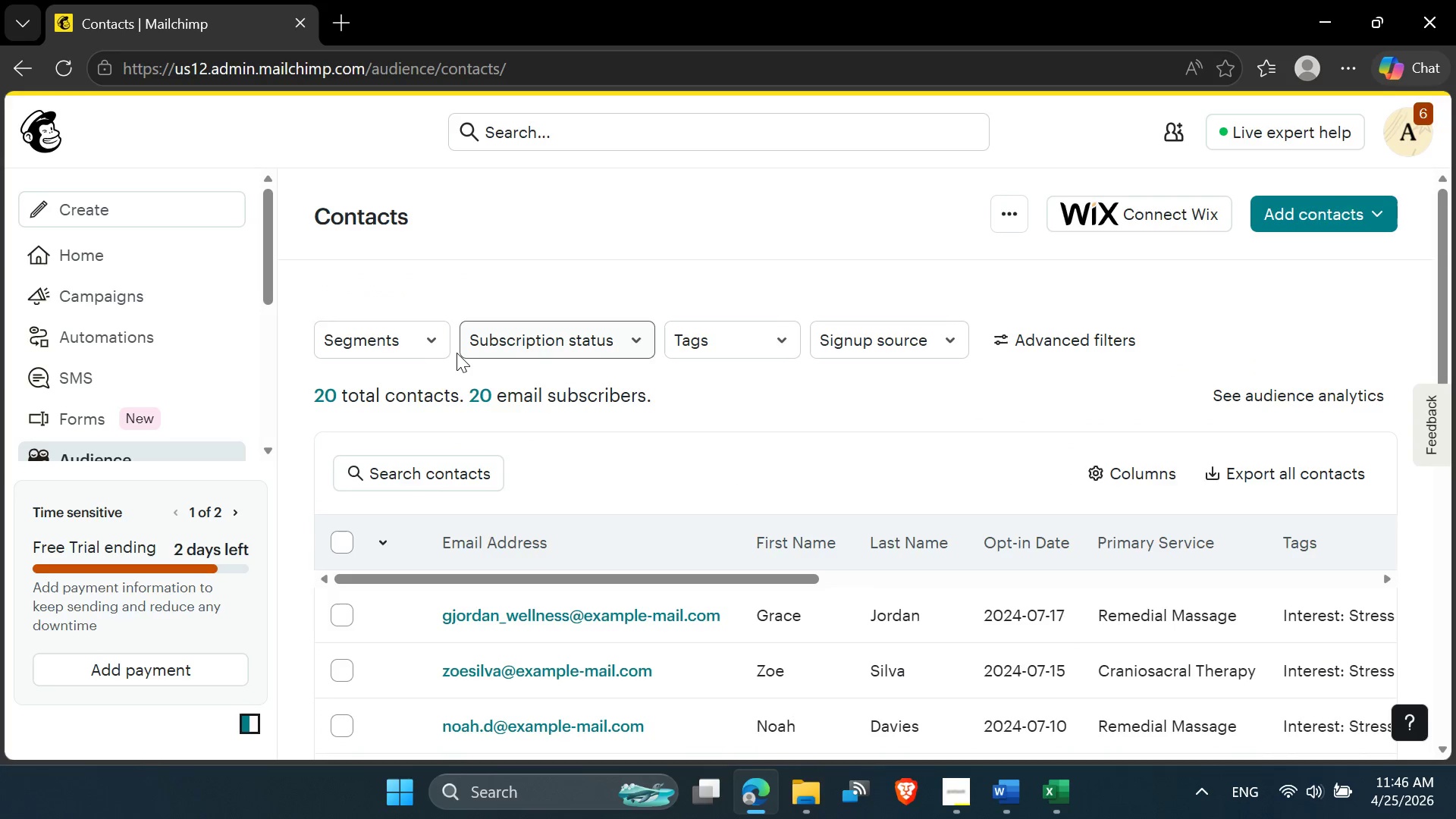 
left_click([422, 343])
 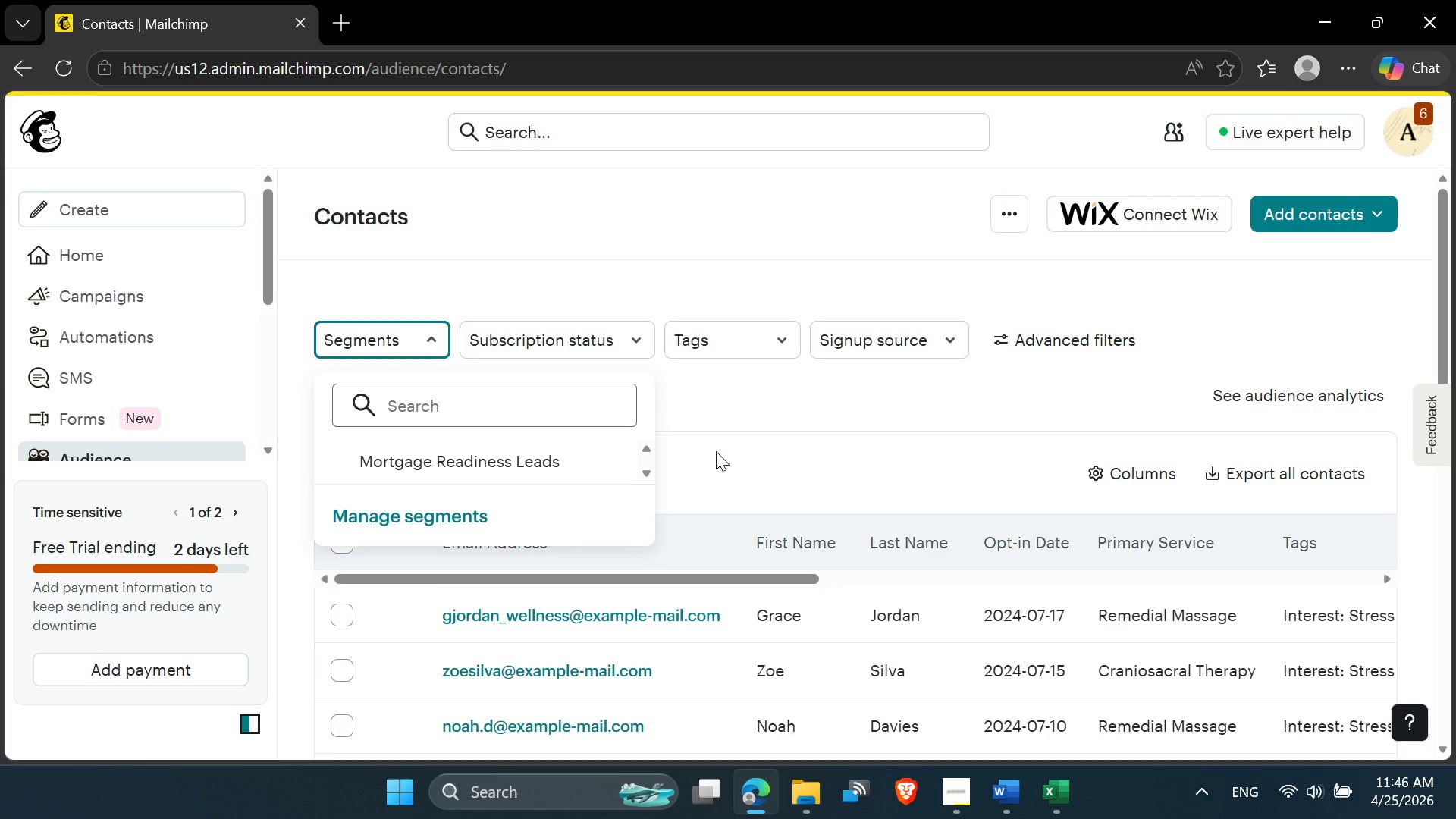 
wait(5.02)
 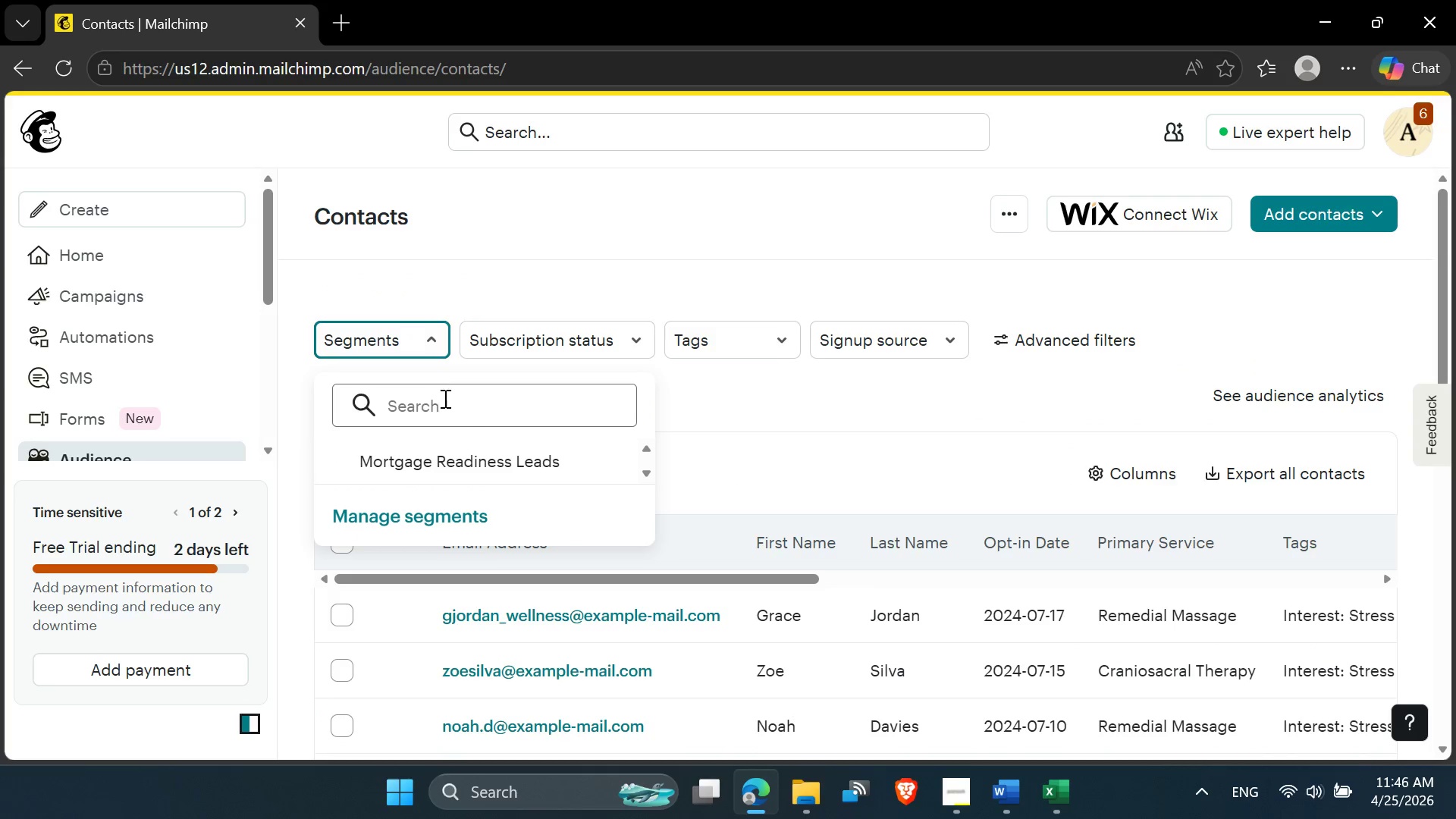 
left_click([752, 436])
 